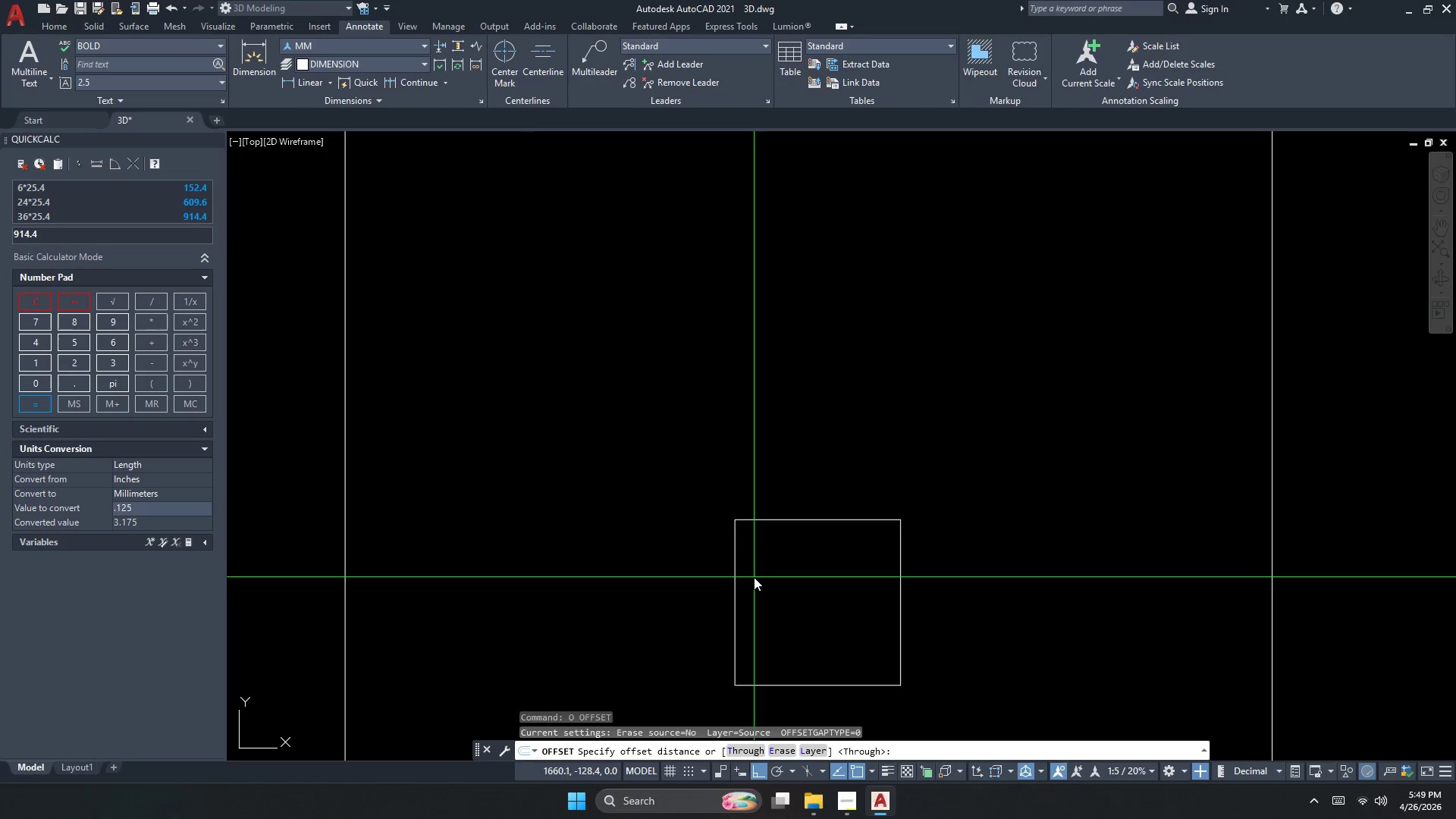 
key(Numpad3)
 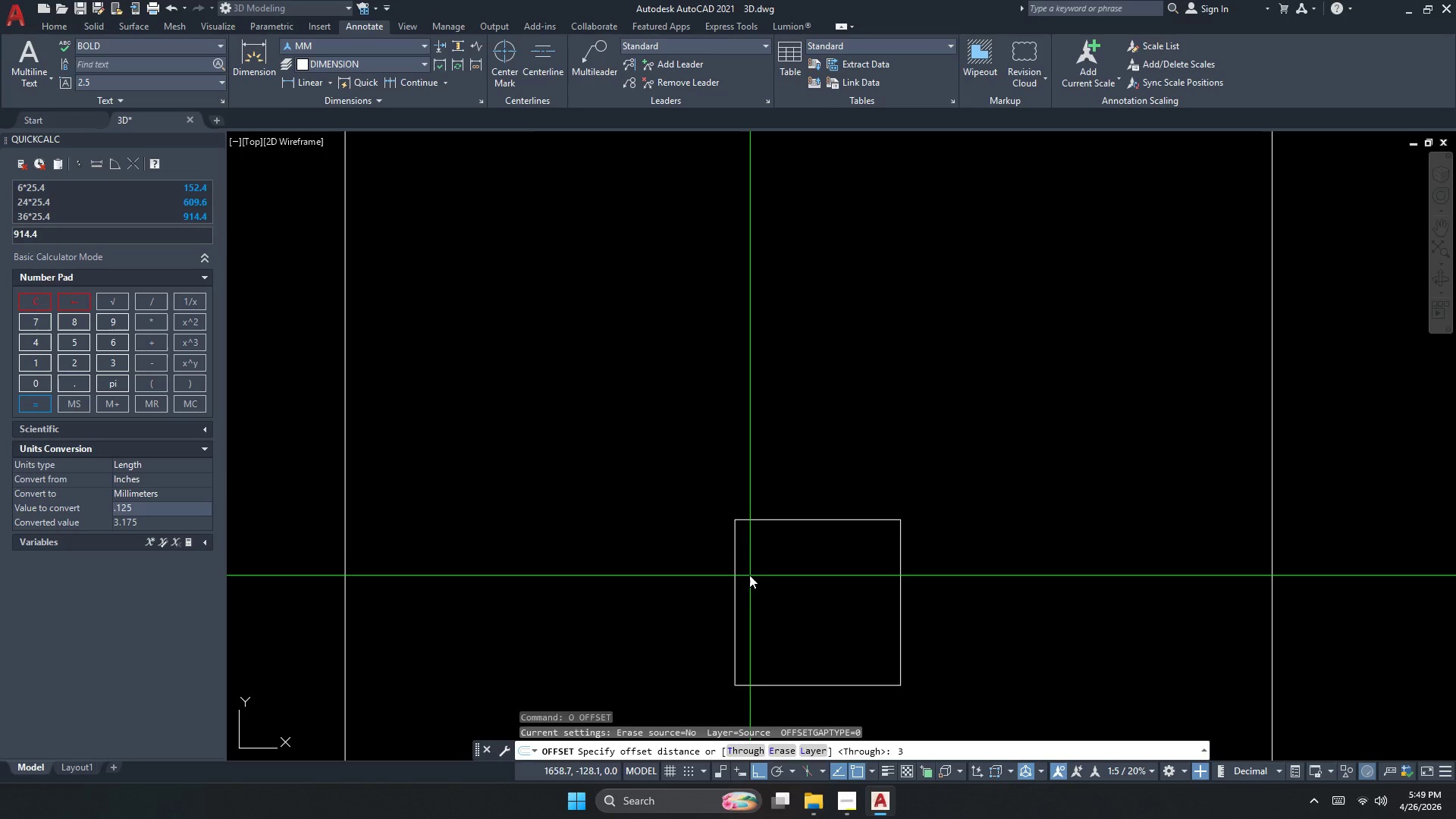 
key(NumpadEnter)
 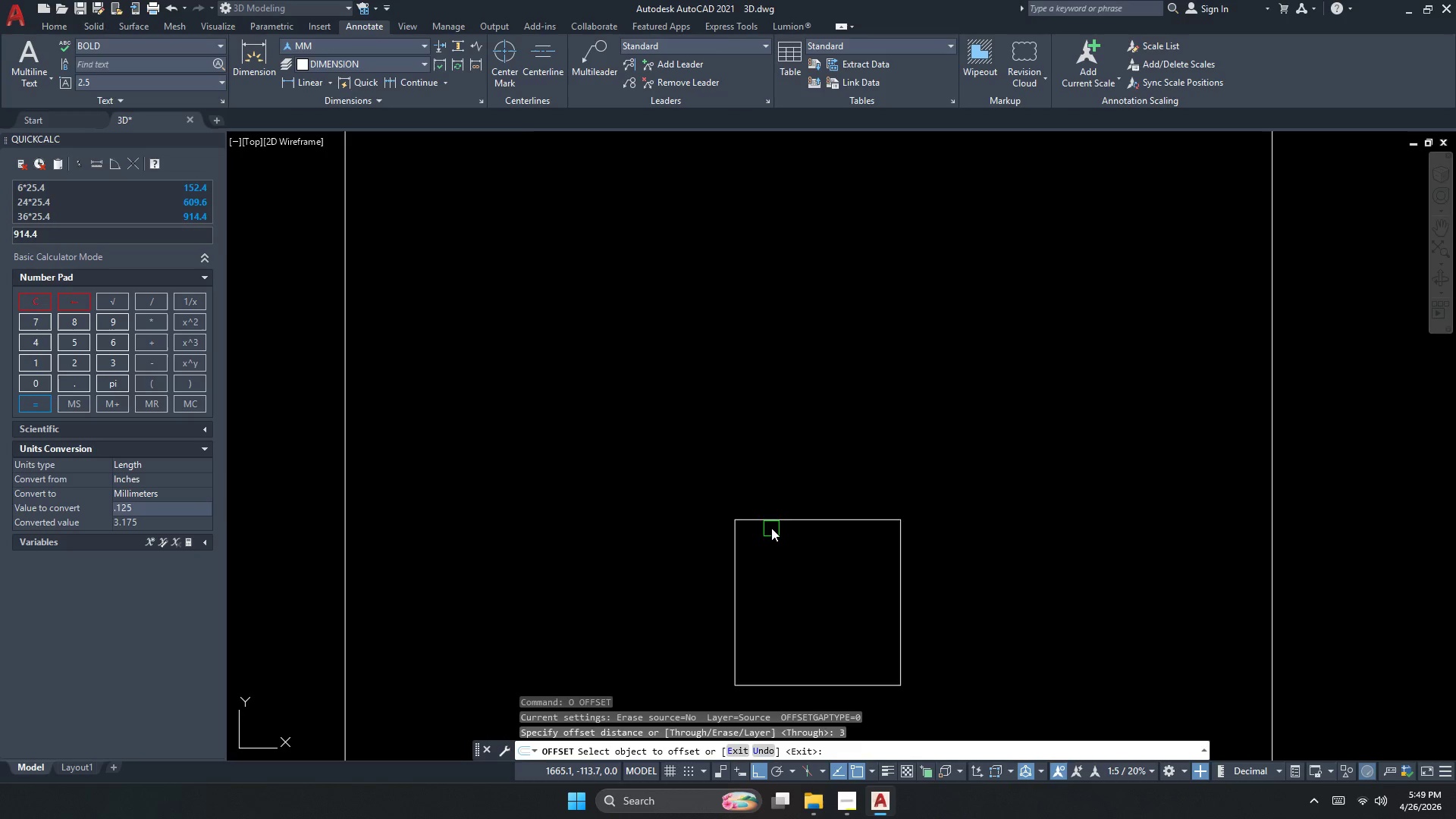 
left_click_drag(start_coordinate=[771, 521], to_coordinate=[770, 529])
 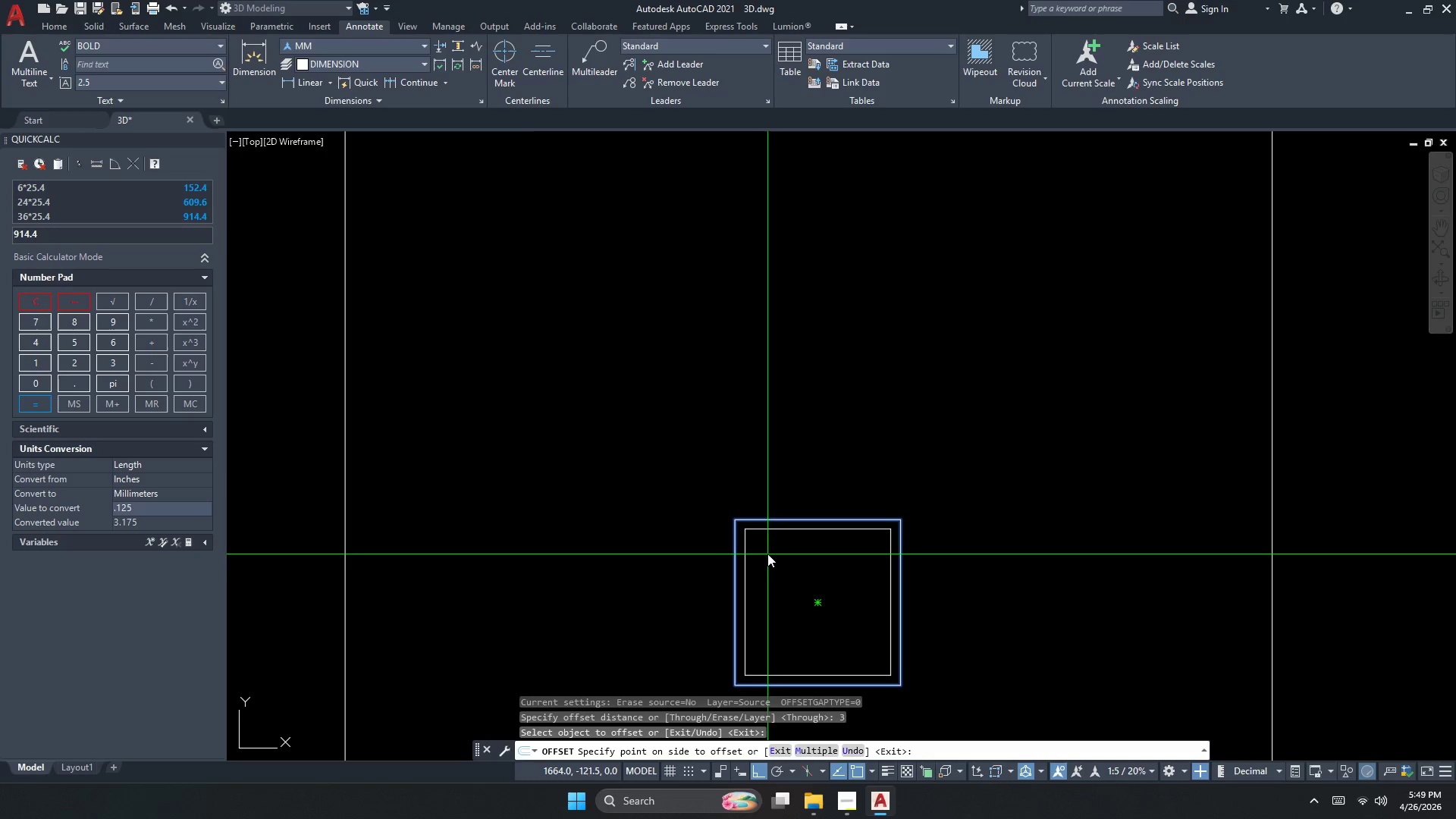 
double_click([767, 552])
 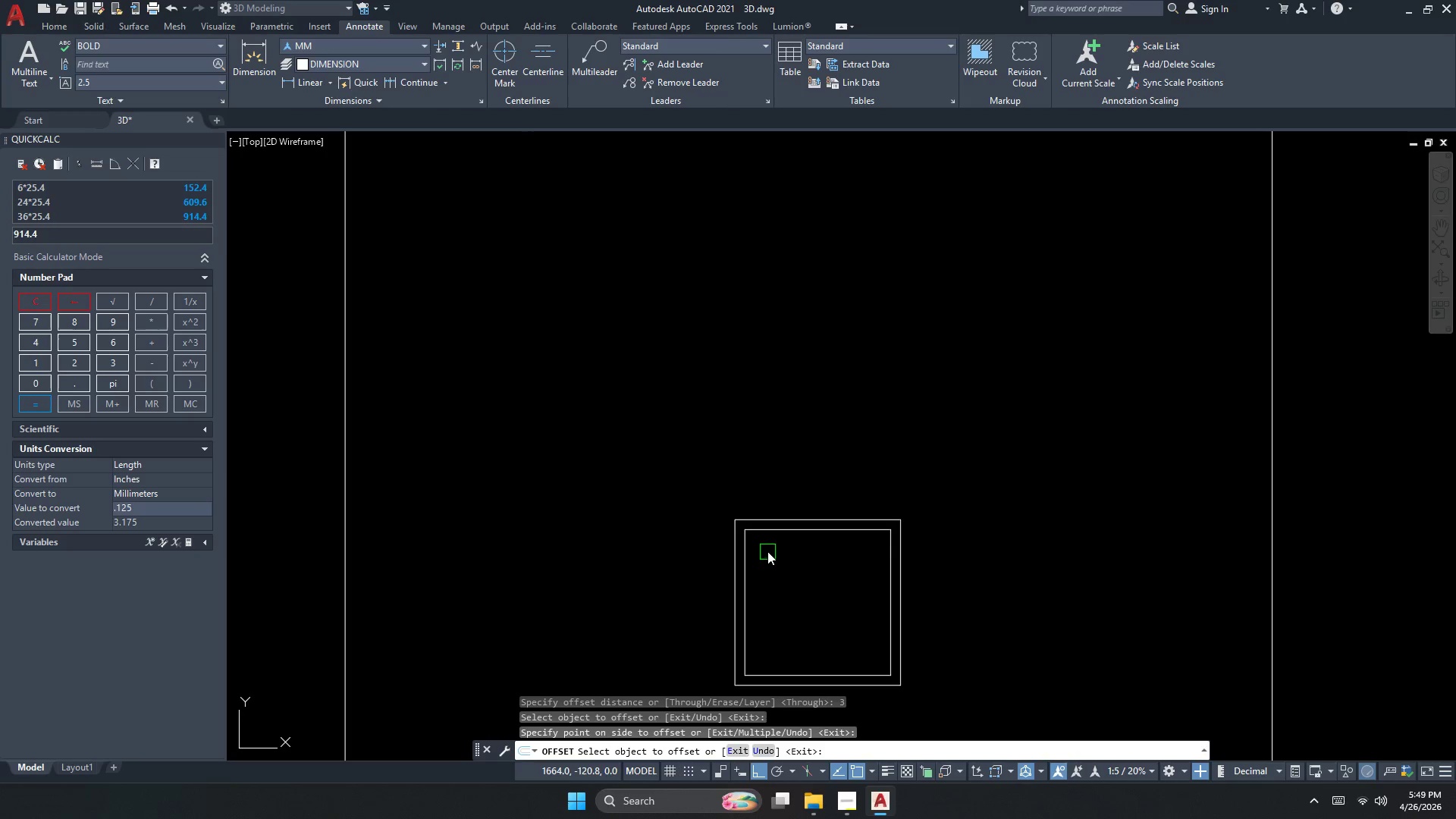 
key(Escape)
 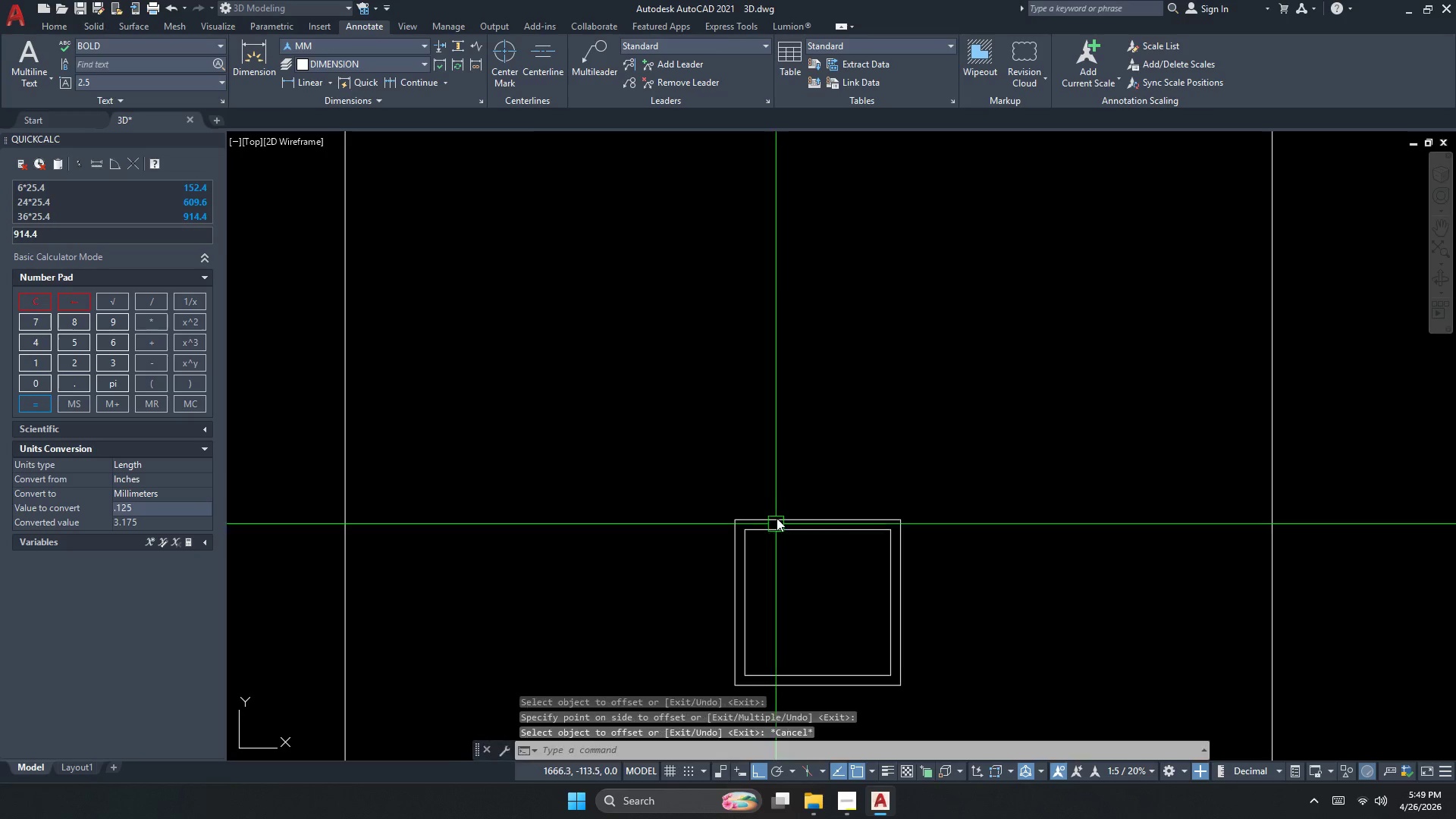 
key(Escape)
 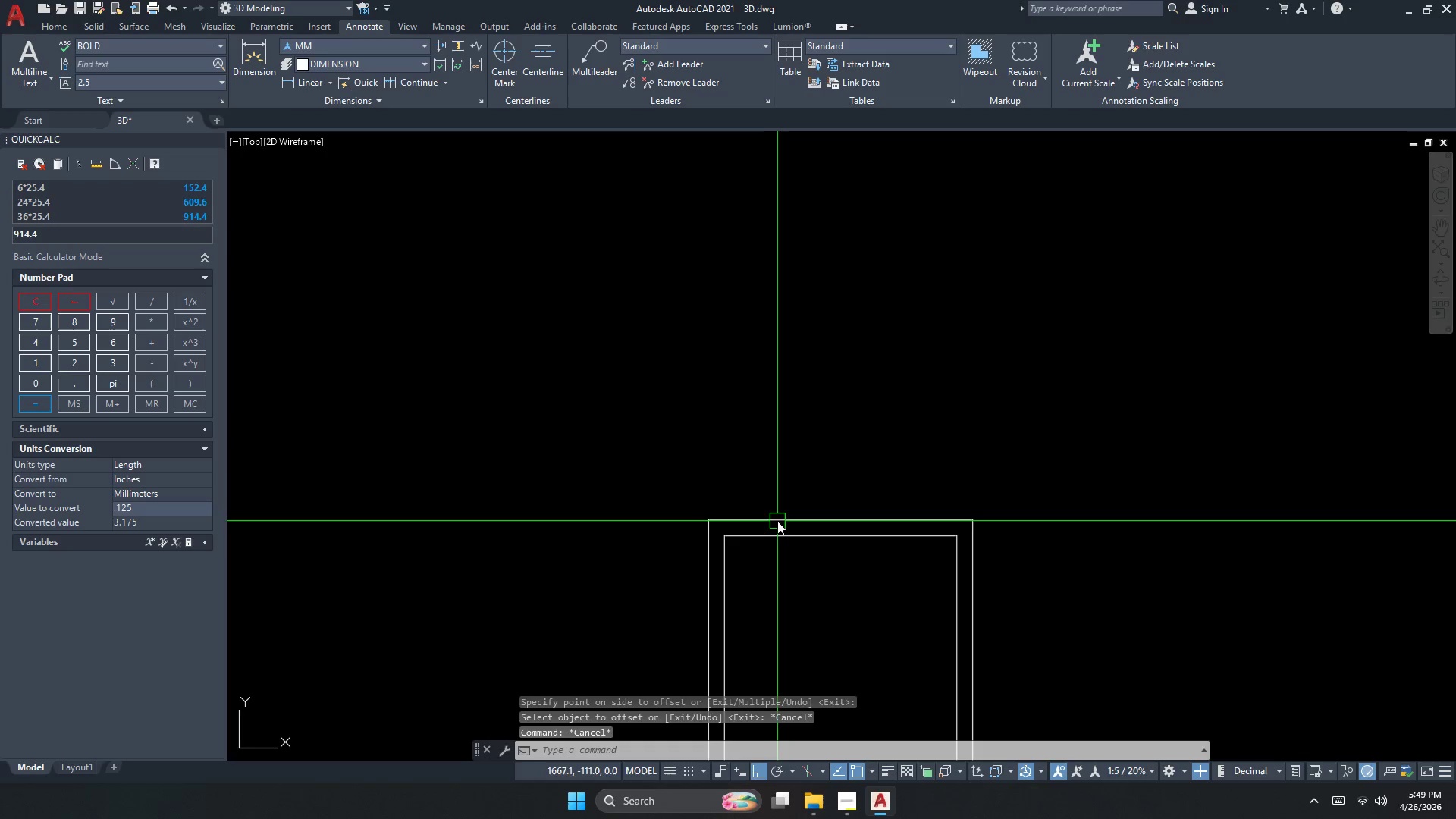 
key(Escape)
 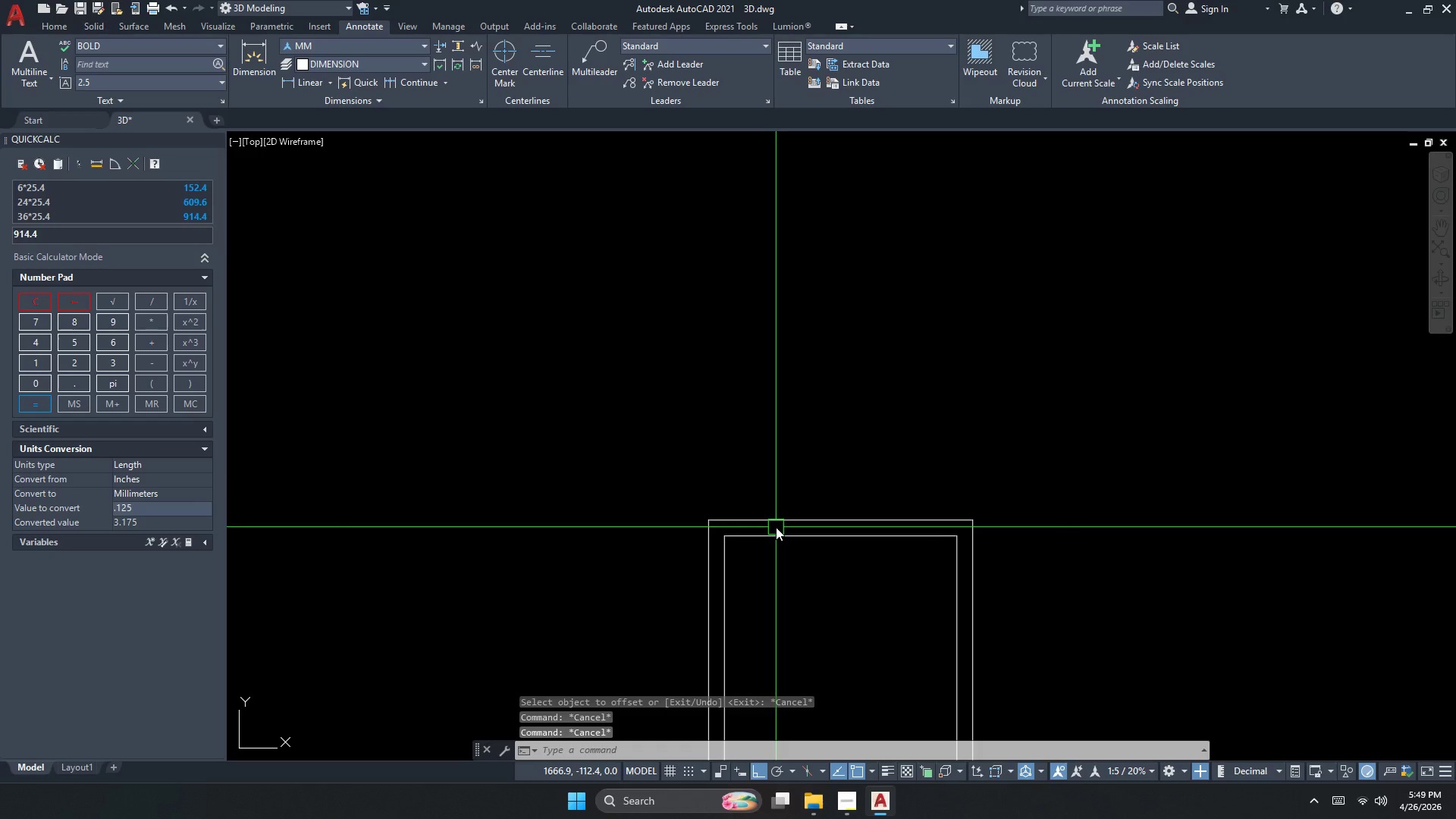 
key(Escape)
 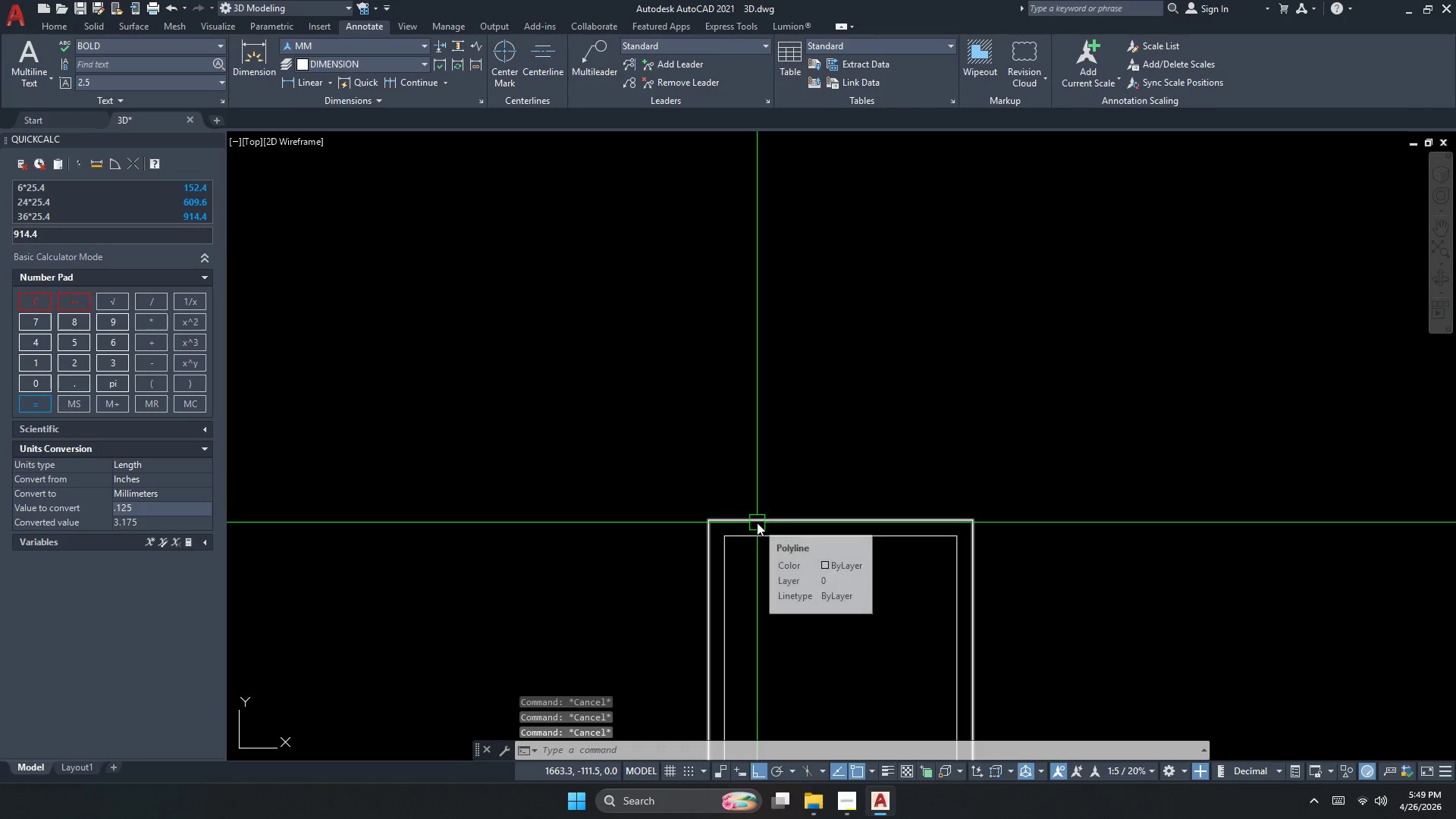 
scroll: coordinate [777, 521], scroll_direction: up, amount: 1.0
 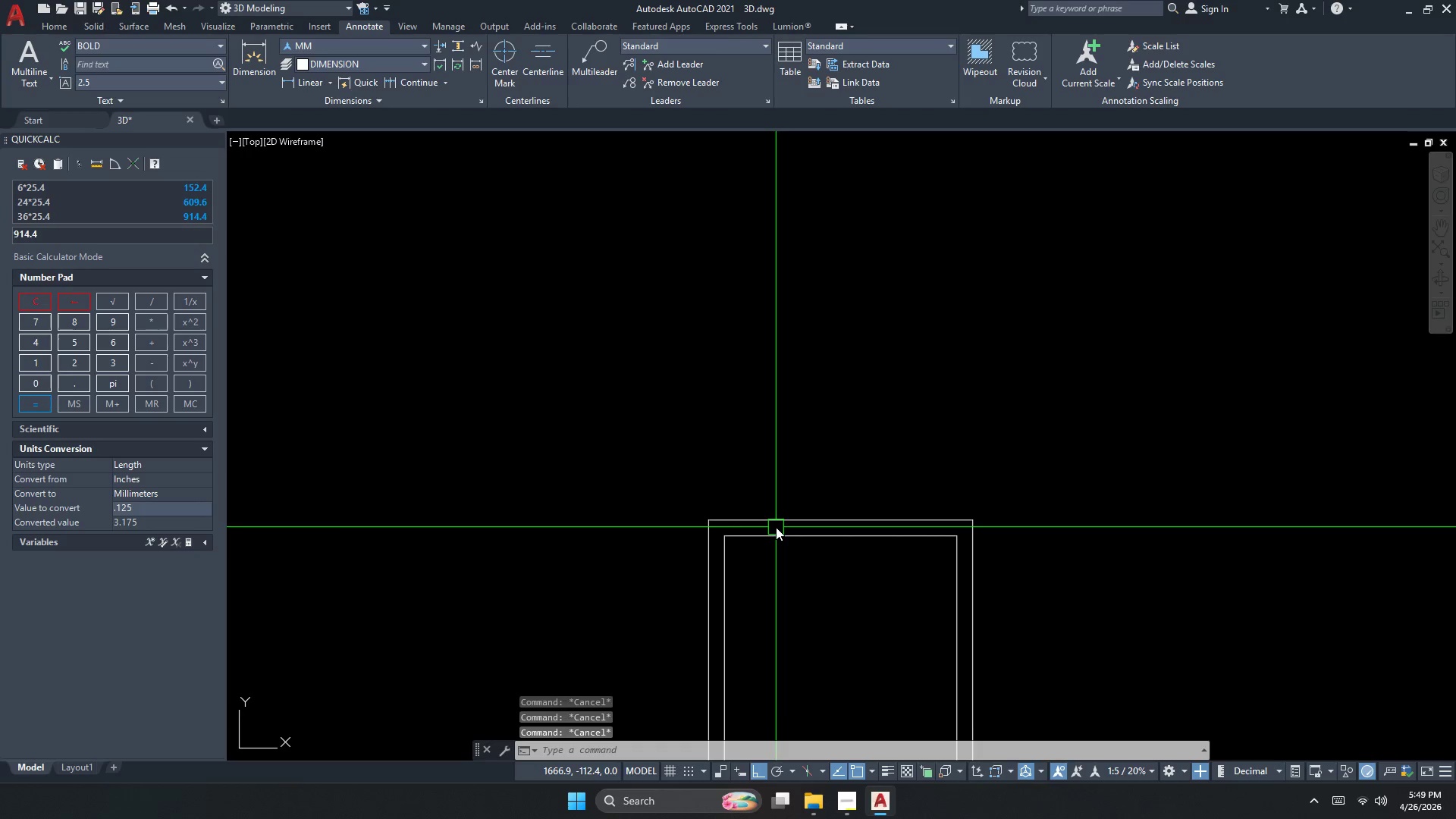 
double_click([133, 238])
 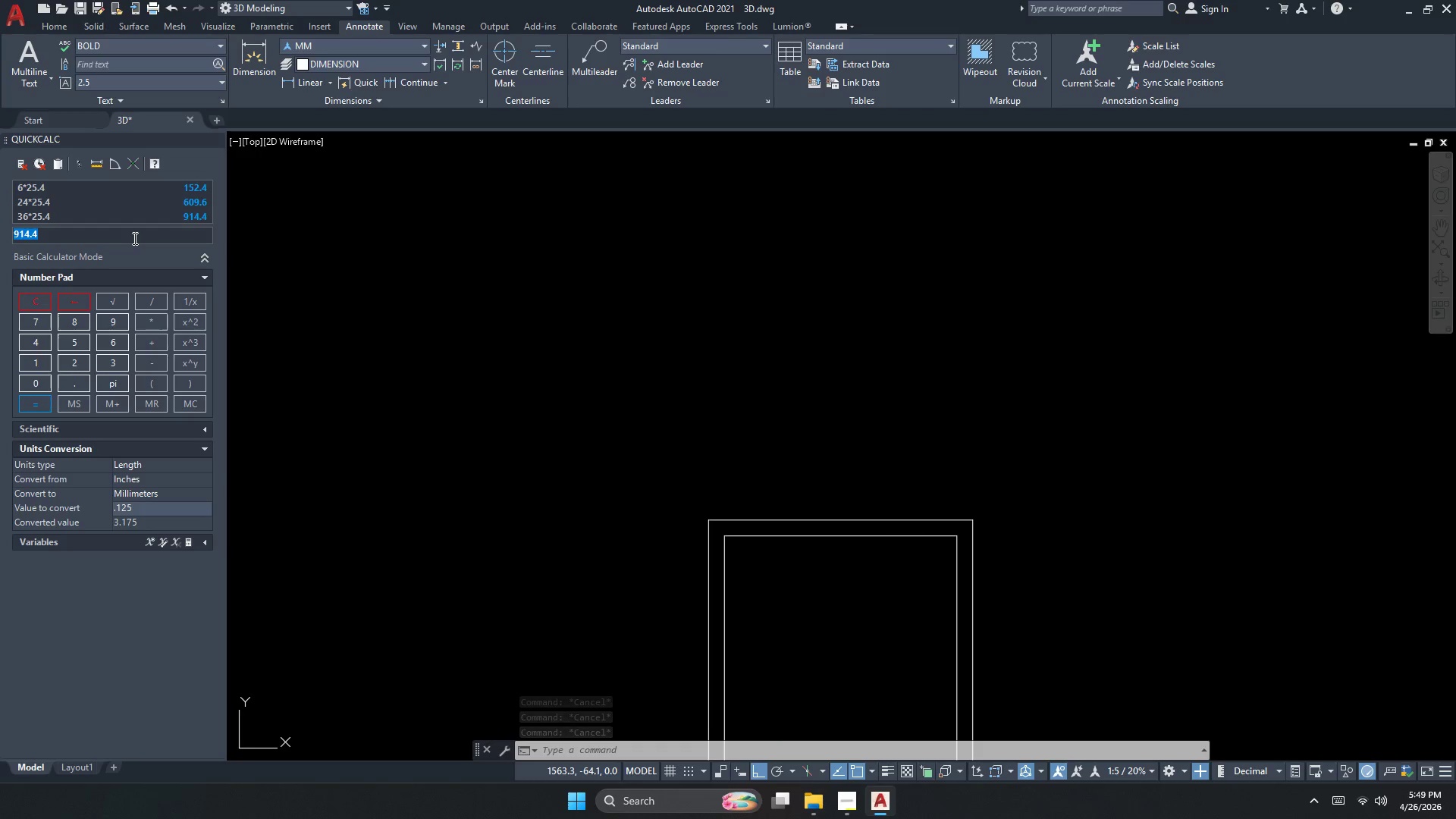 
key(Numpad3)
 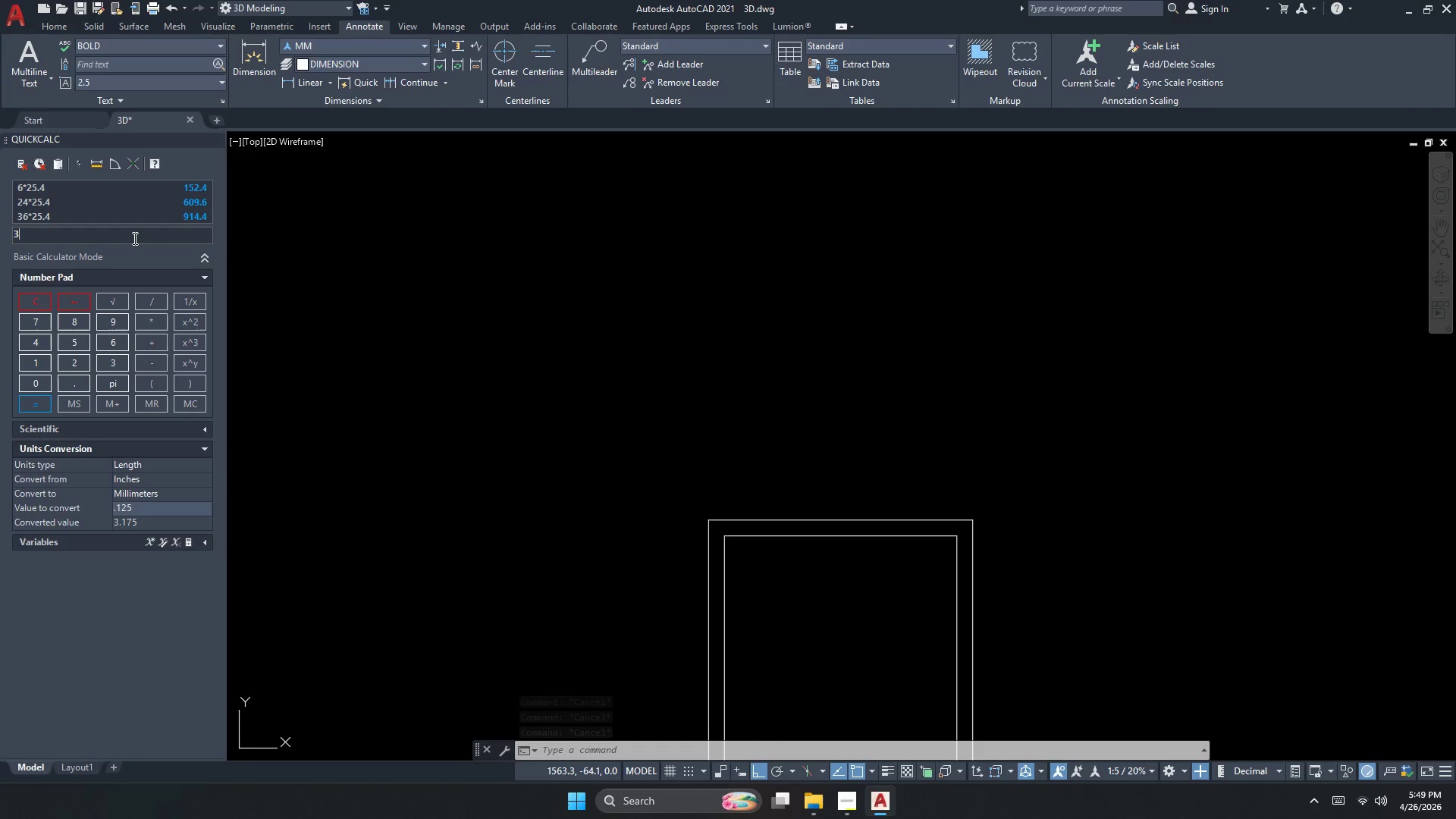 
key(NumpadDecimal)
 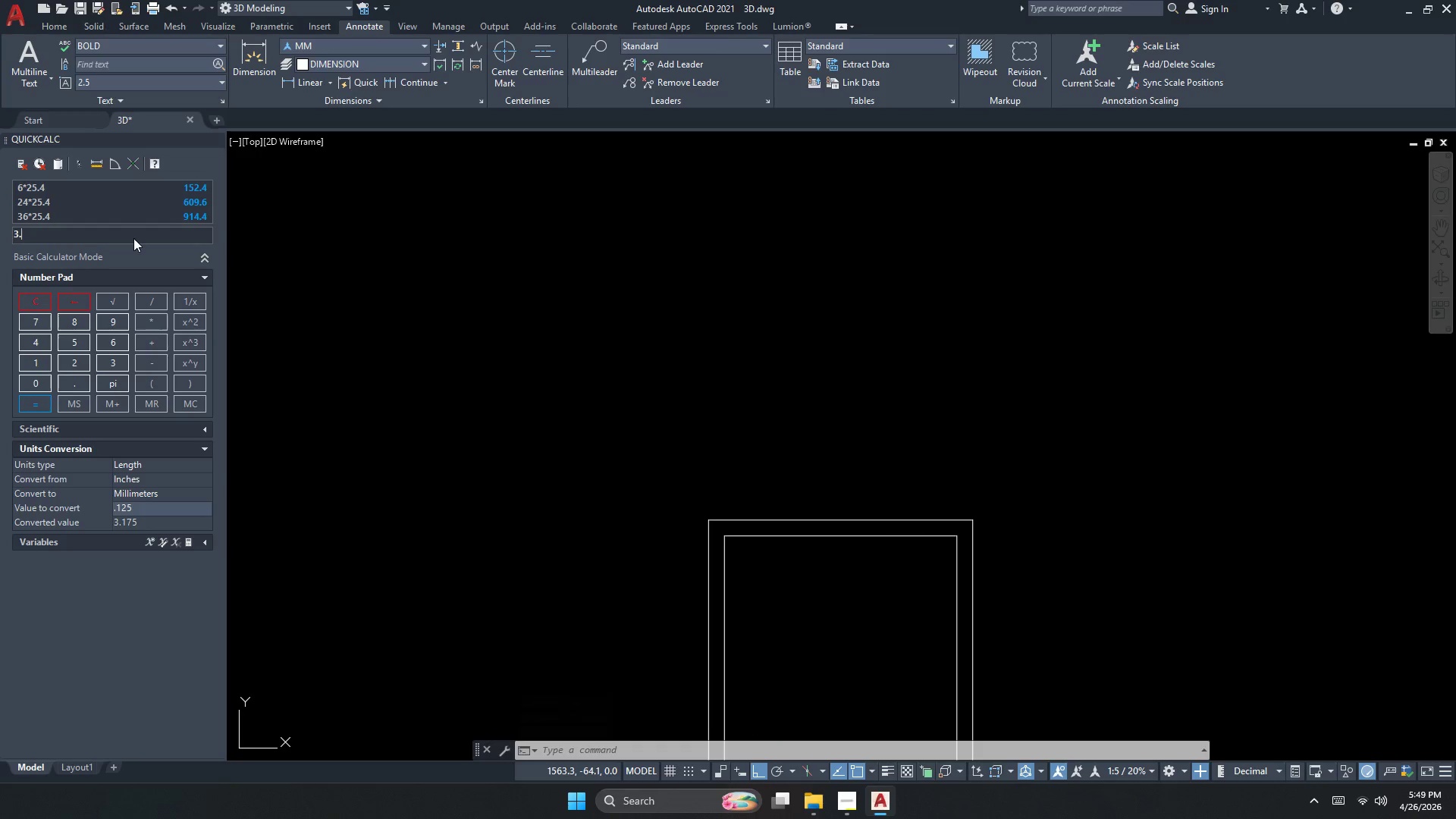 
key(Numpad1)
 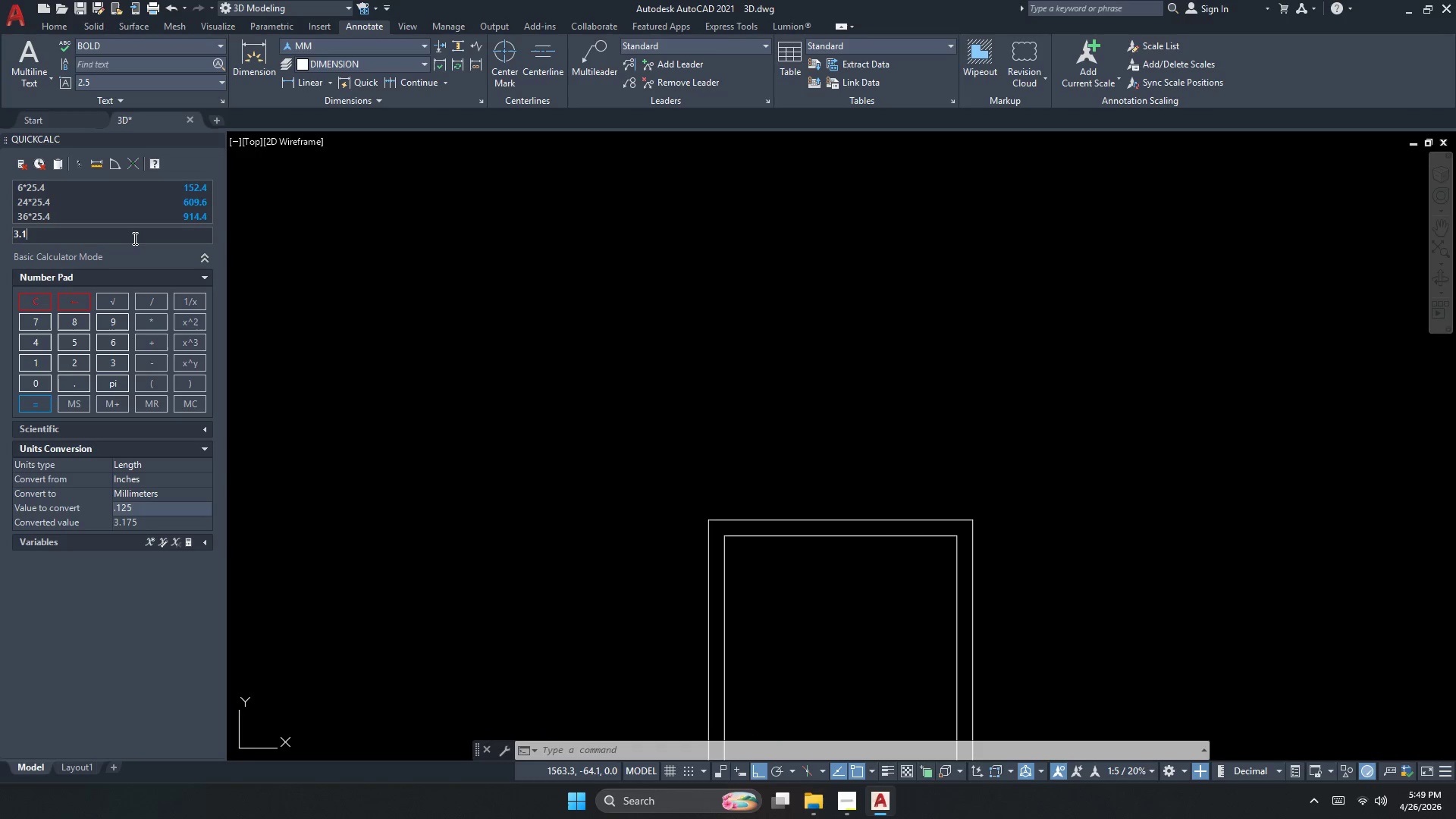 
key(Numpad7)
 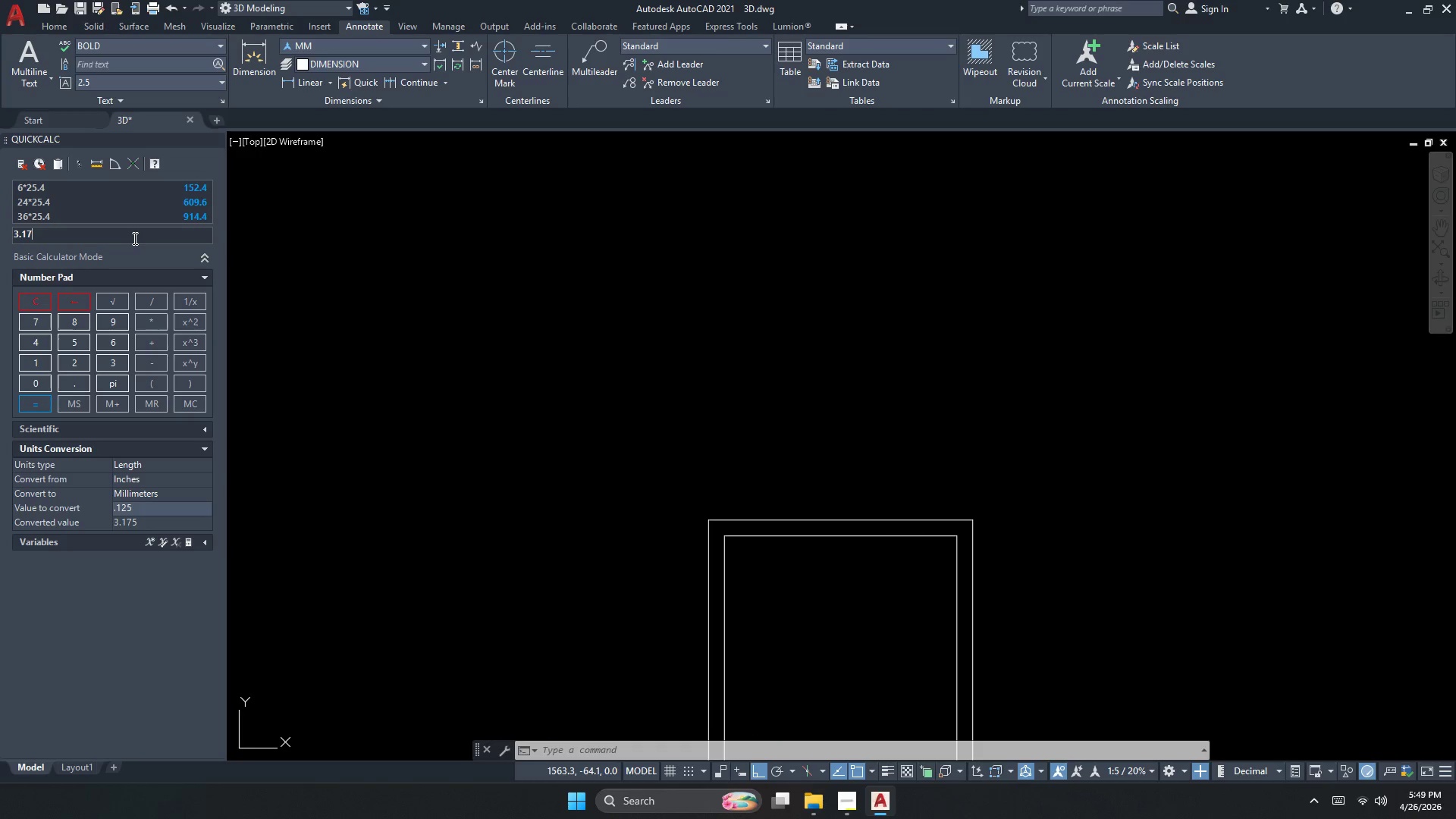 
key(Numpad5)
 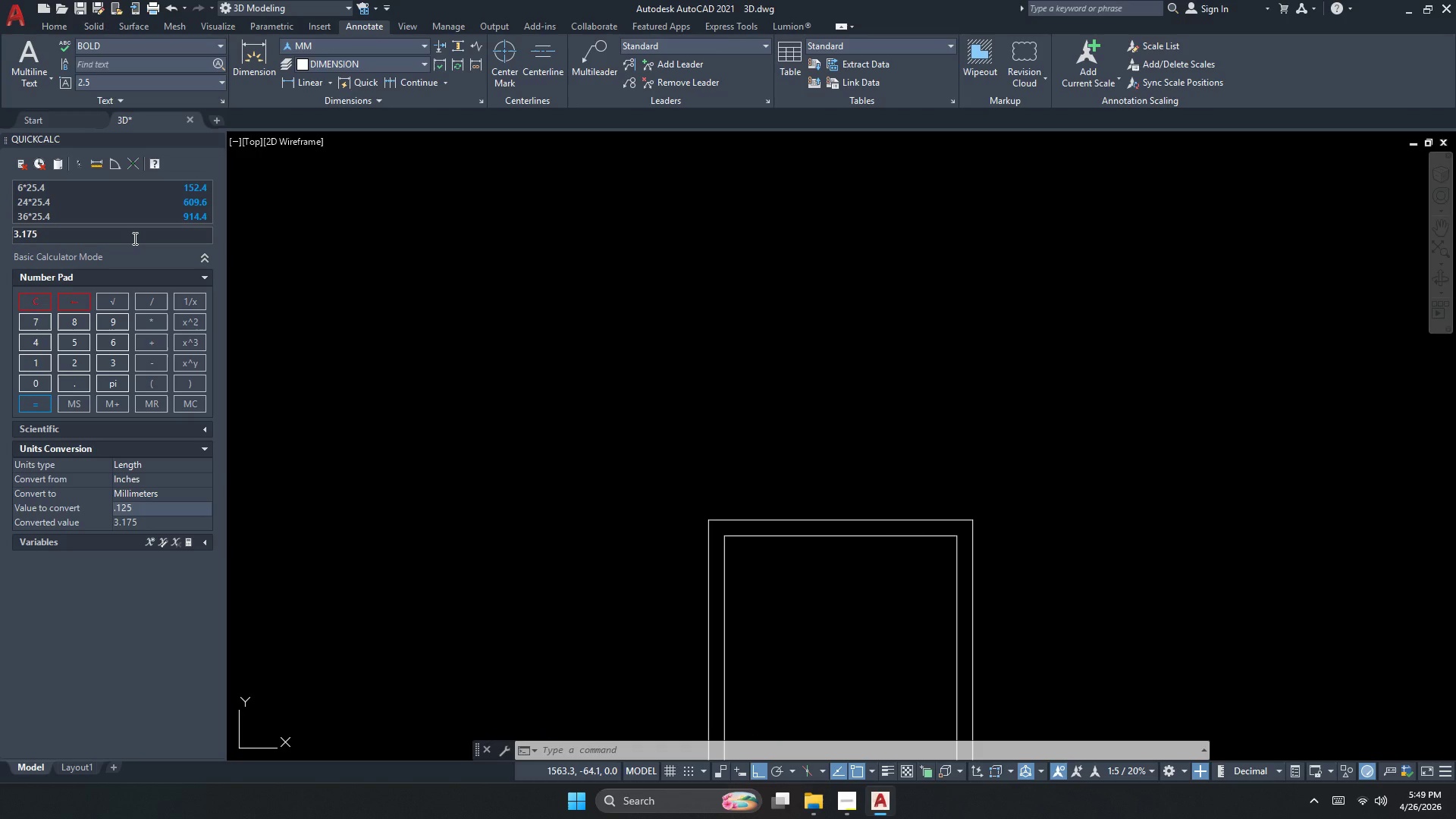 
key(NumpadMultiply)
 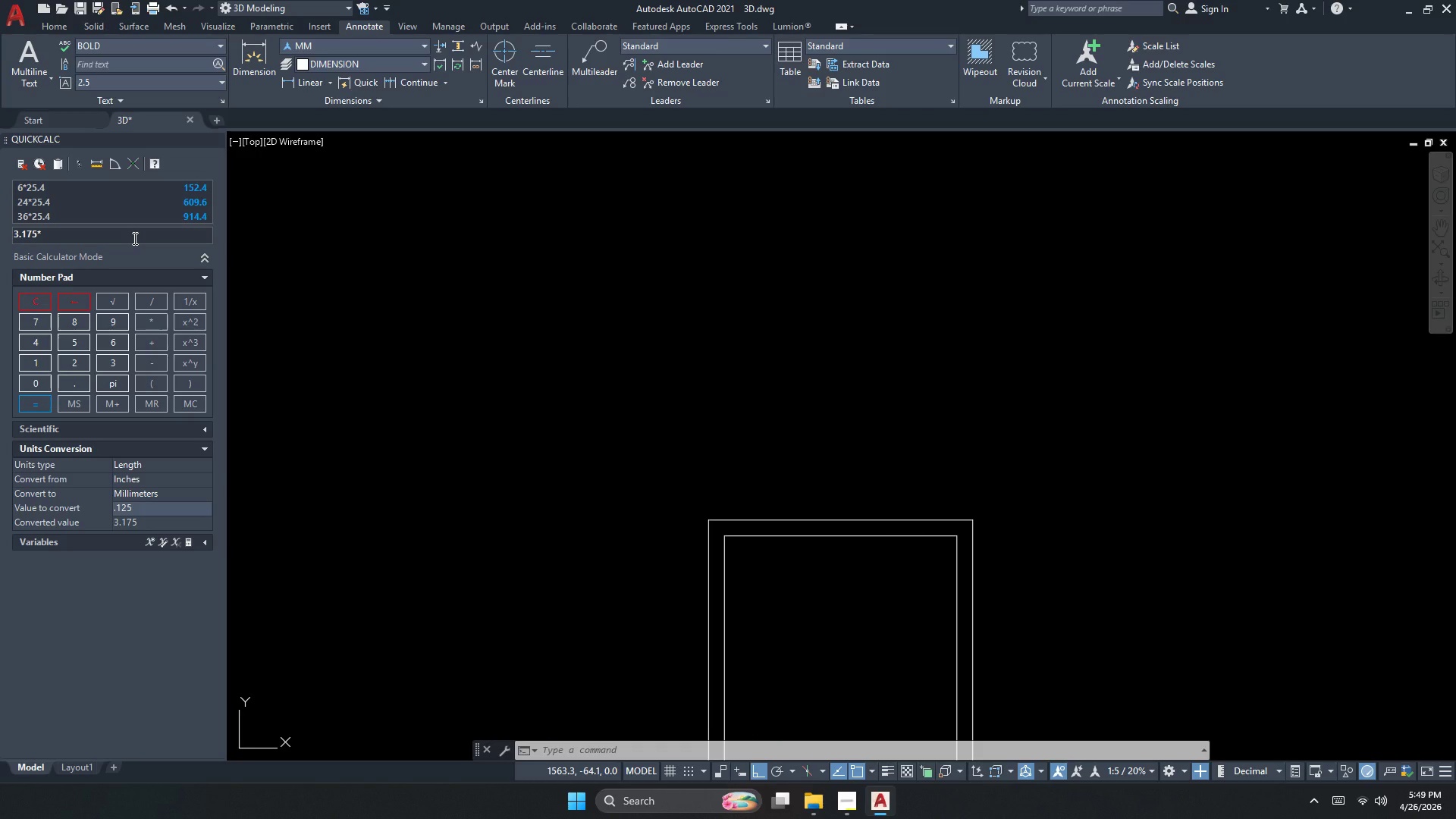 
key(Backspace)
 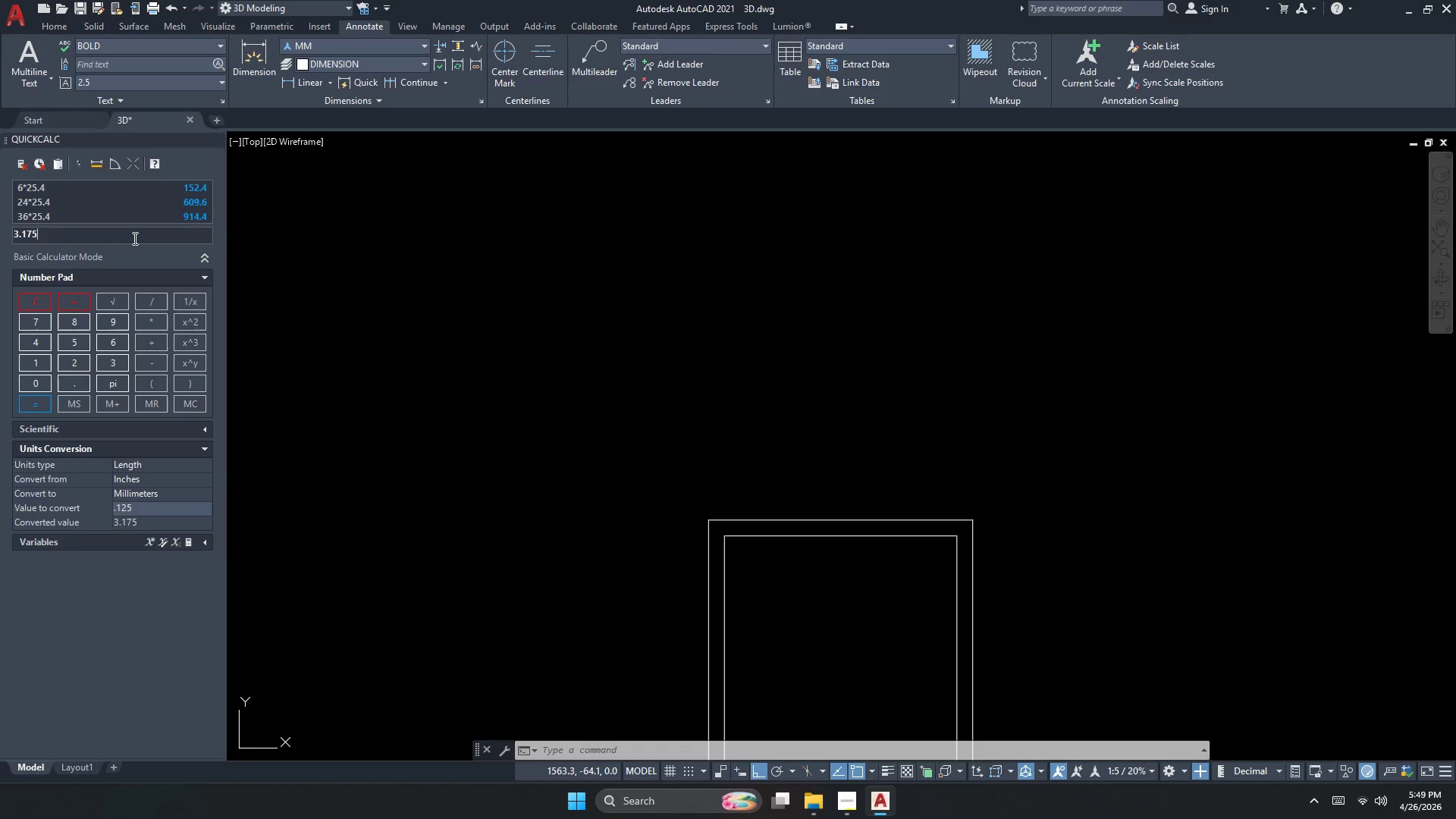 
key(NumpadDivide)
 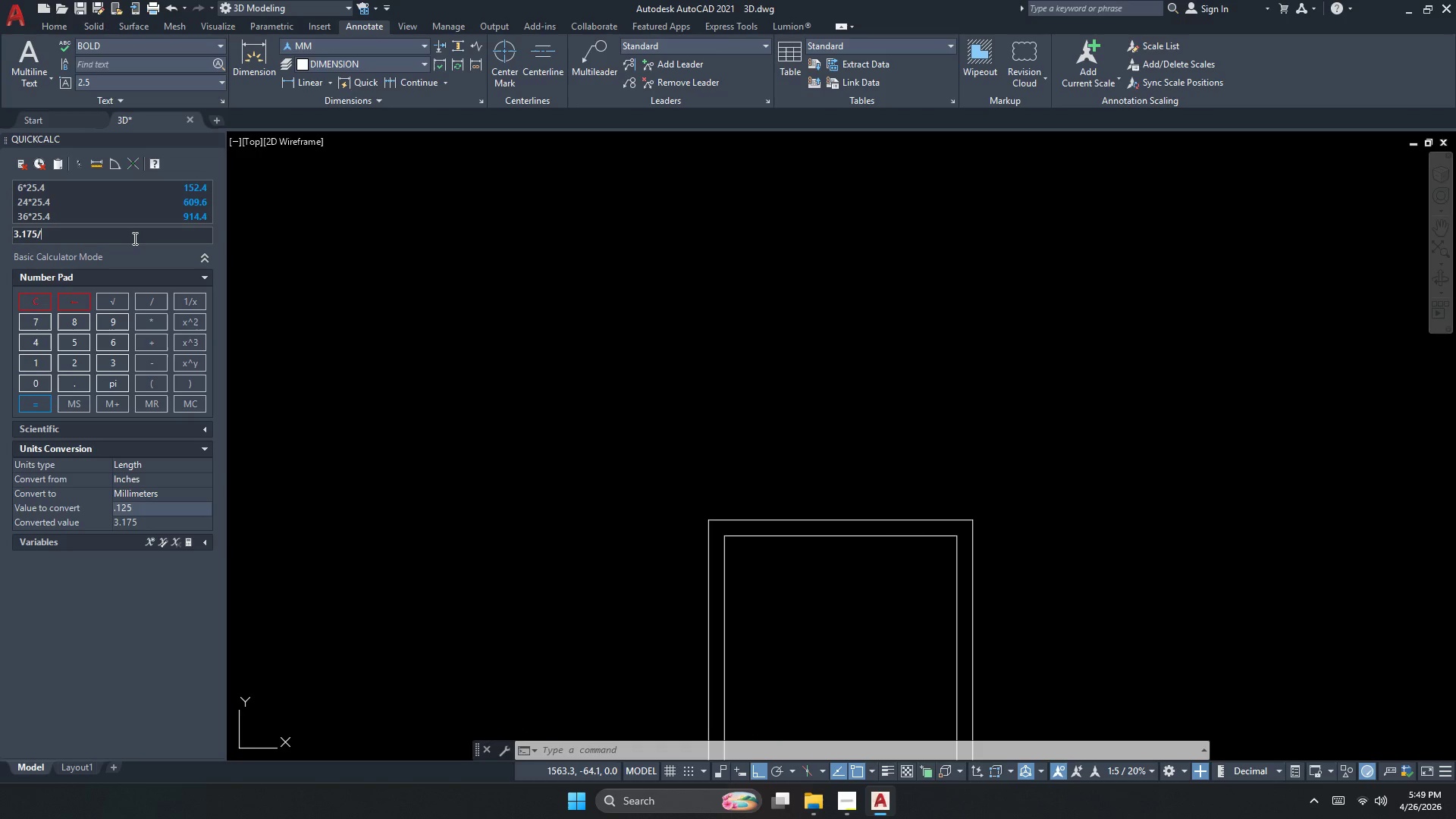 
key(Numpad2)
 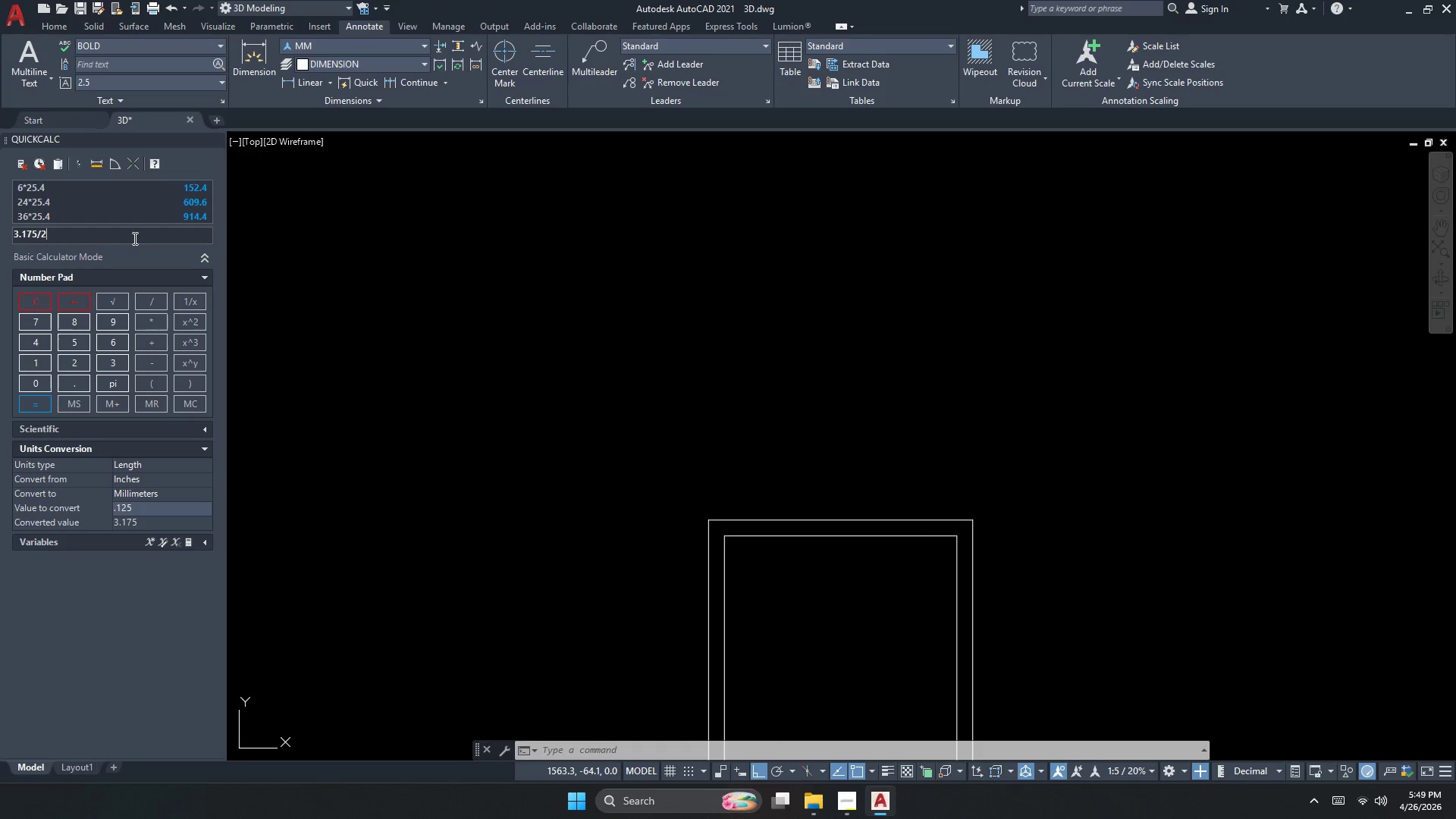 
key(NumpadEnter)
 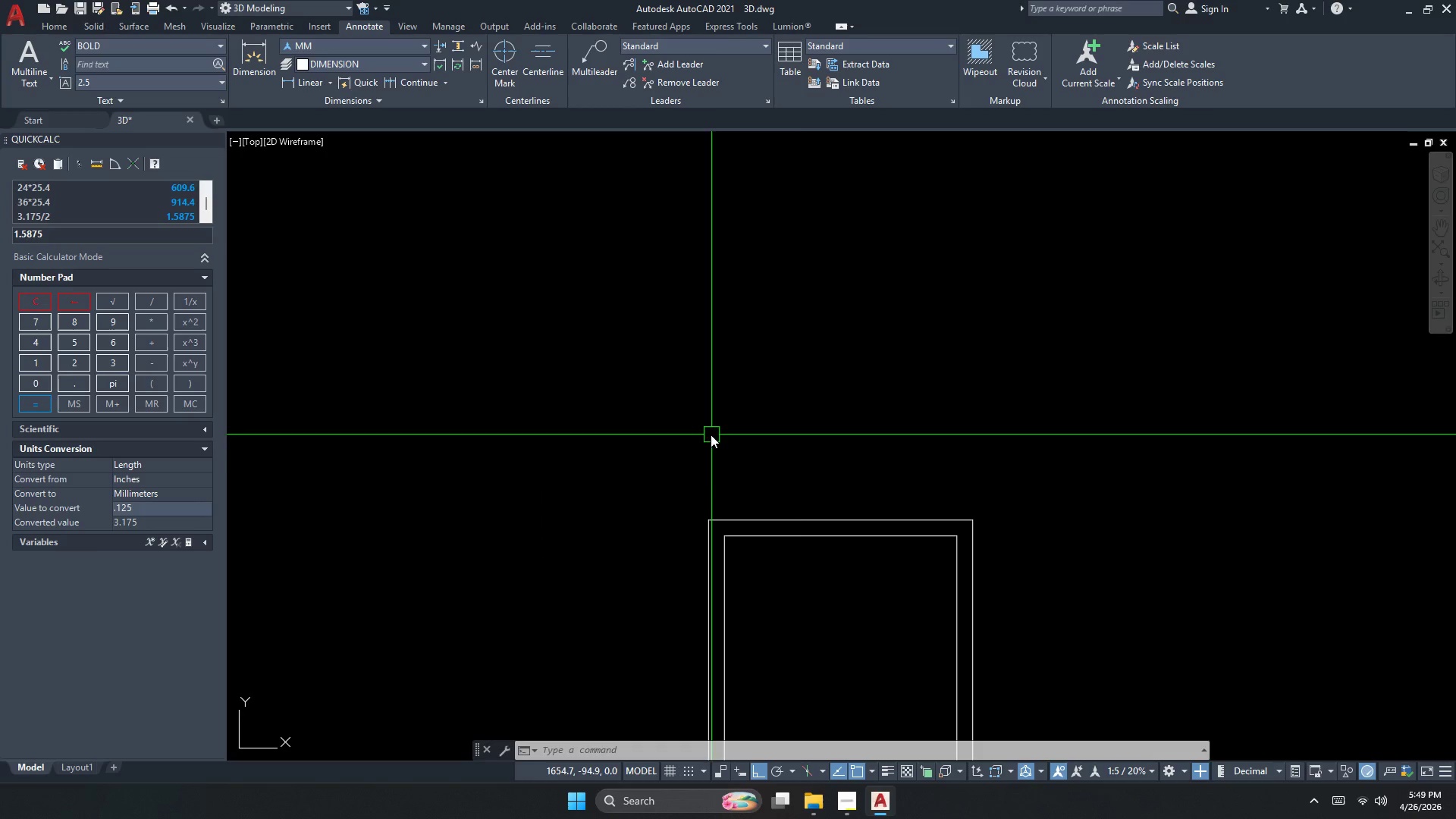 
key(Escape)
 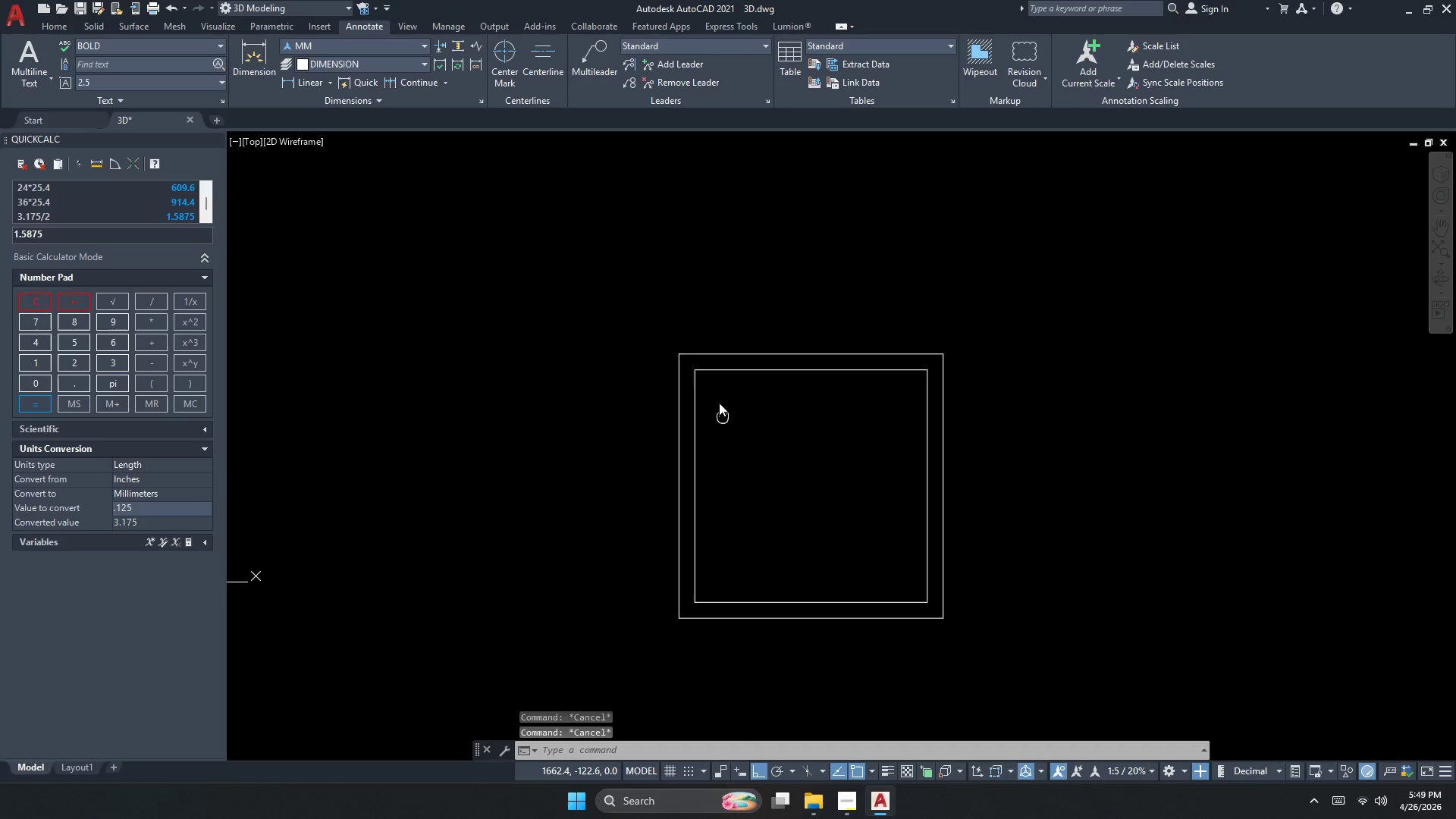 
key(Escape)
 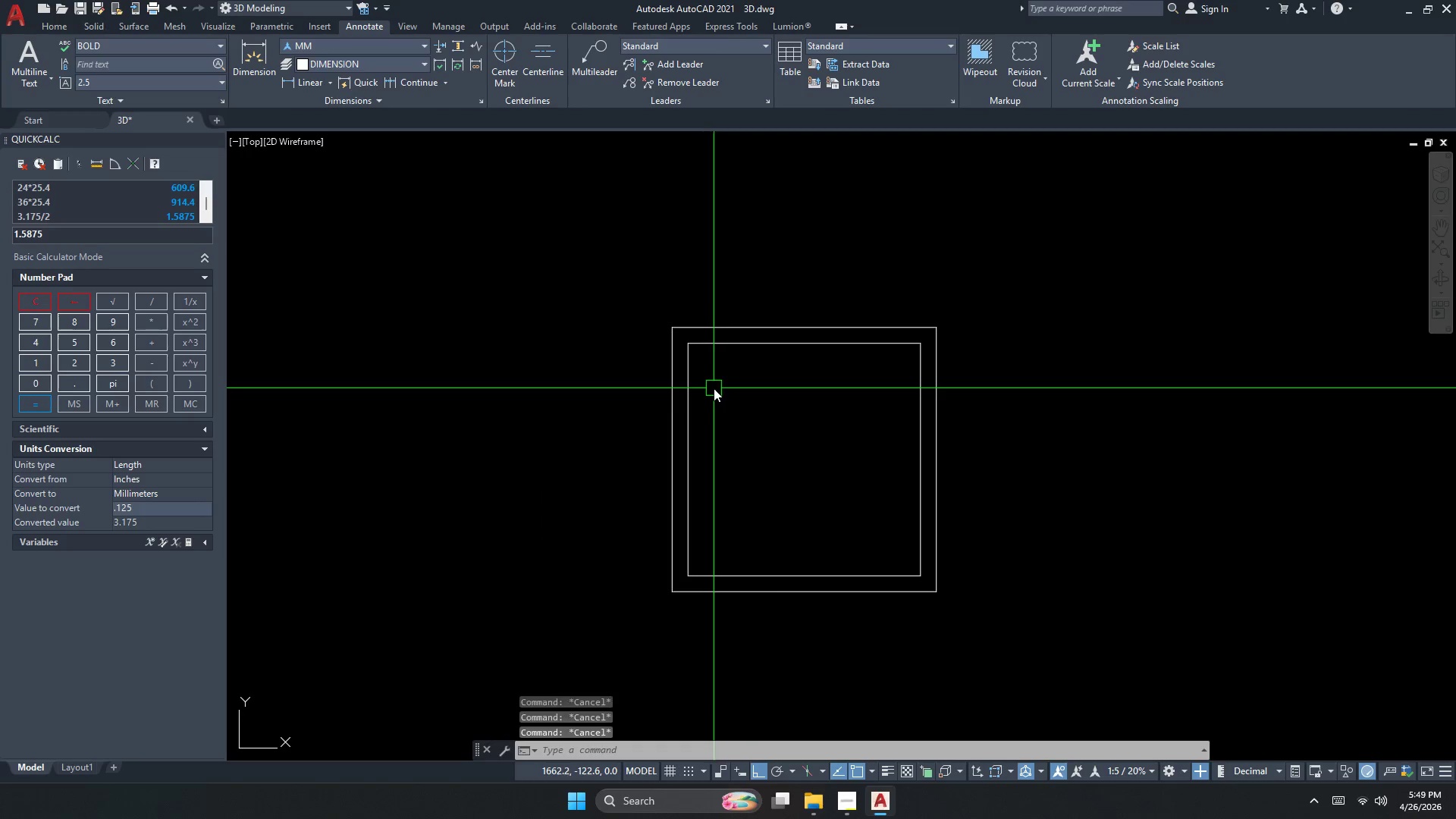 
key(Escape)
 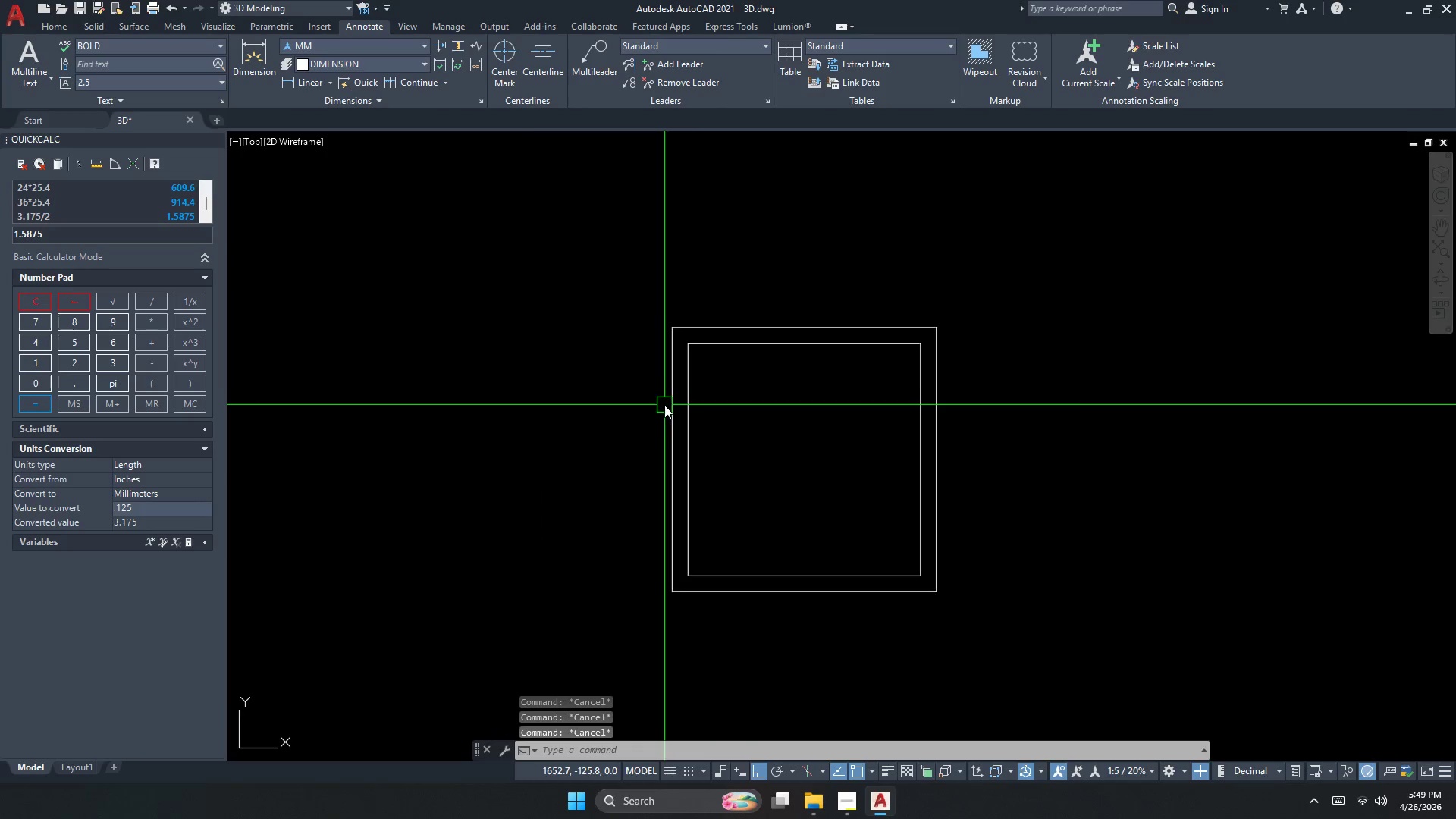 
key(O)
 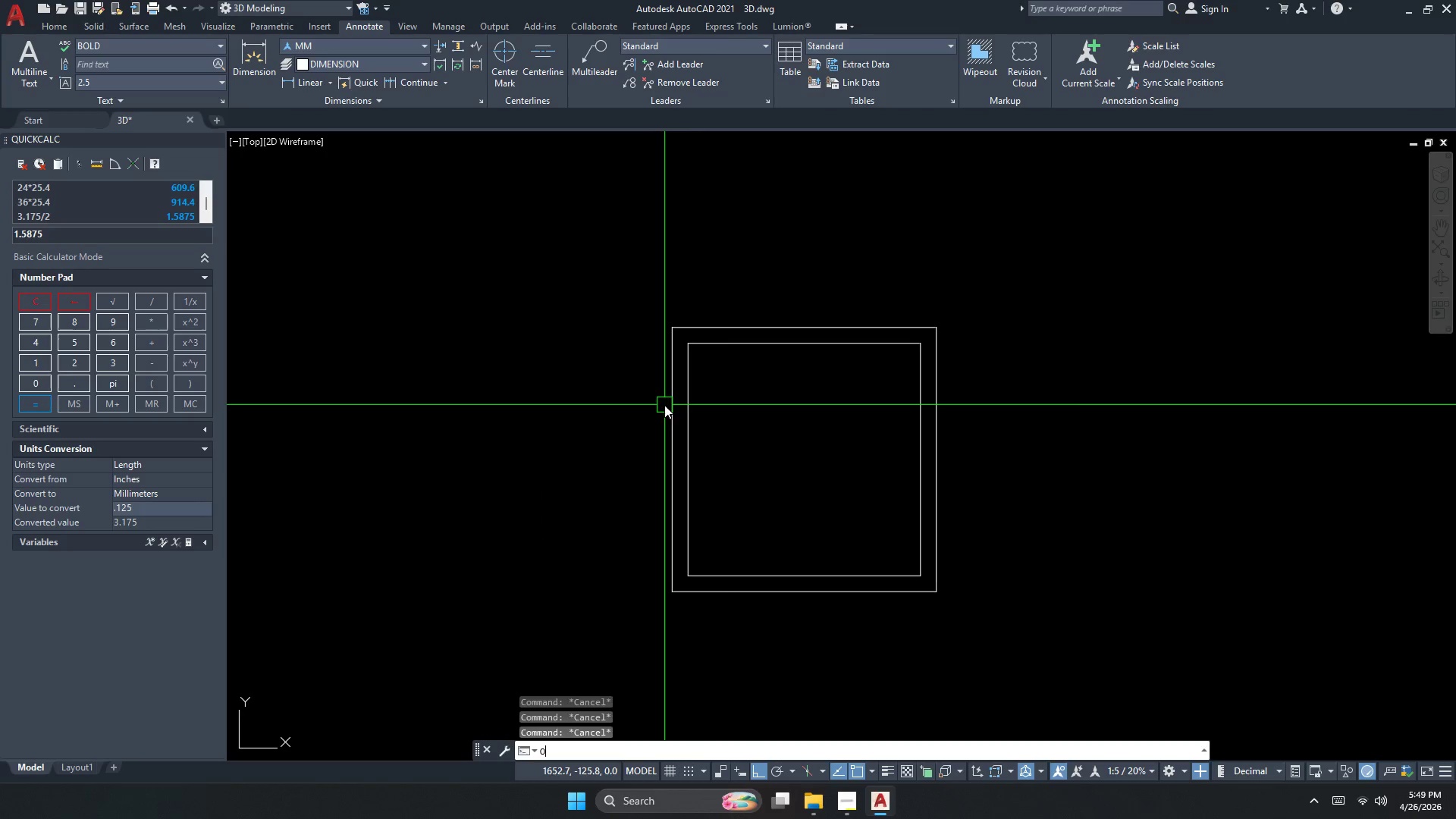 
key(Space)
 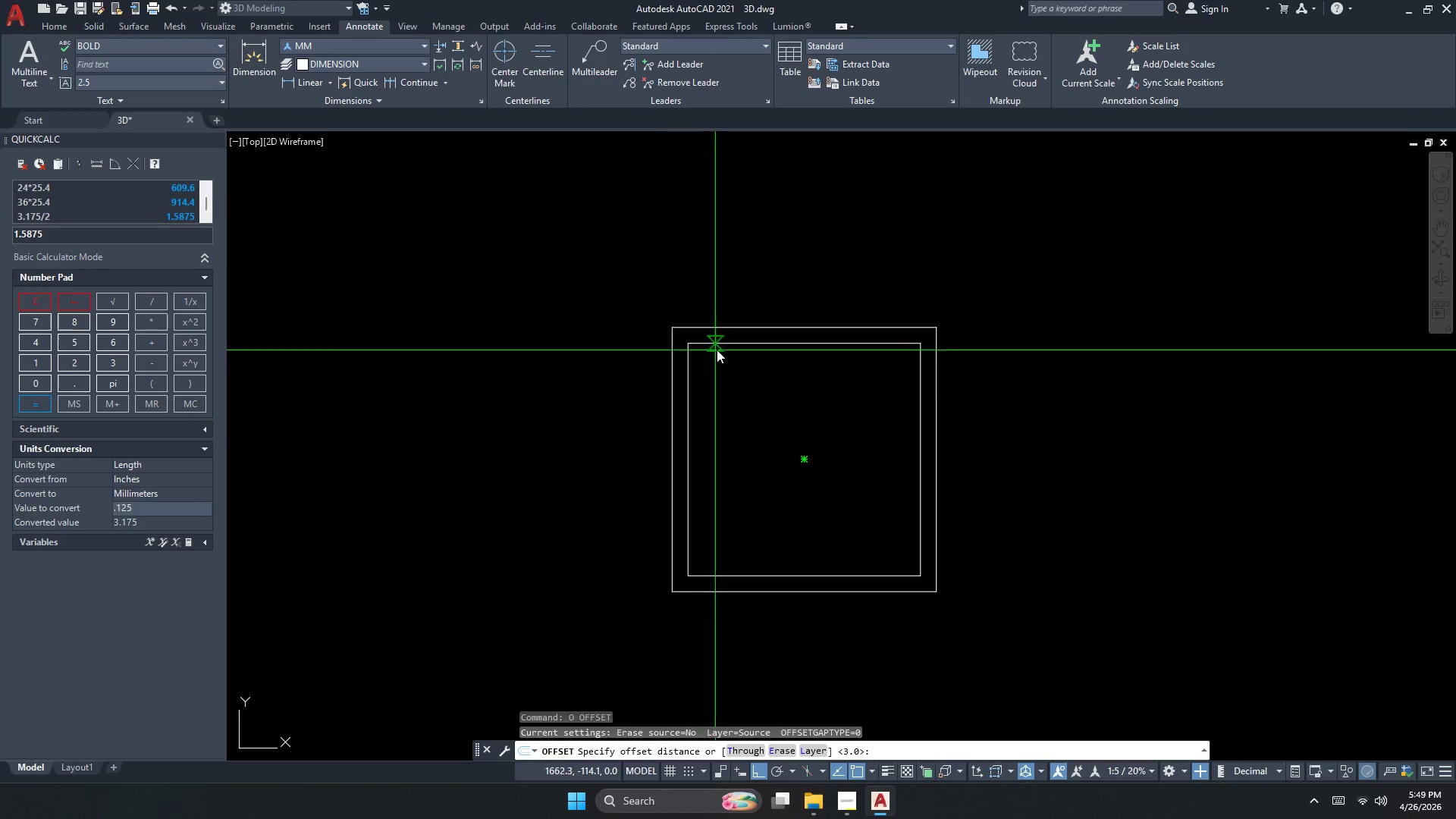 
scroll: coordinate [801, 331], scroll_direction: up, amount: 1.0
 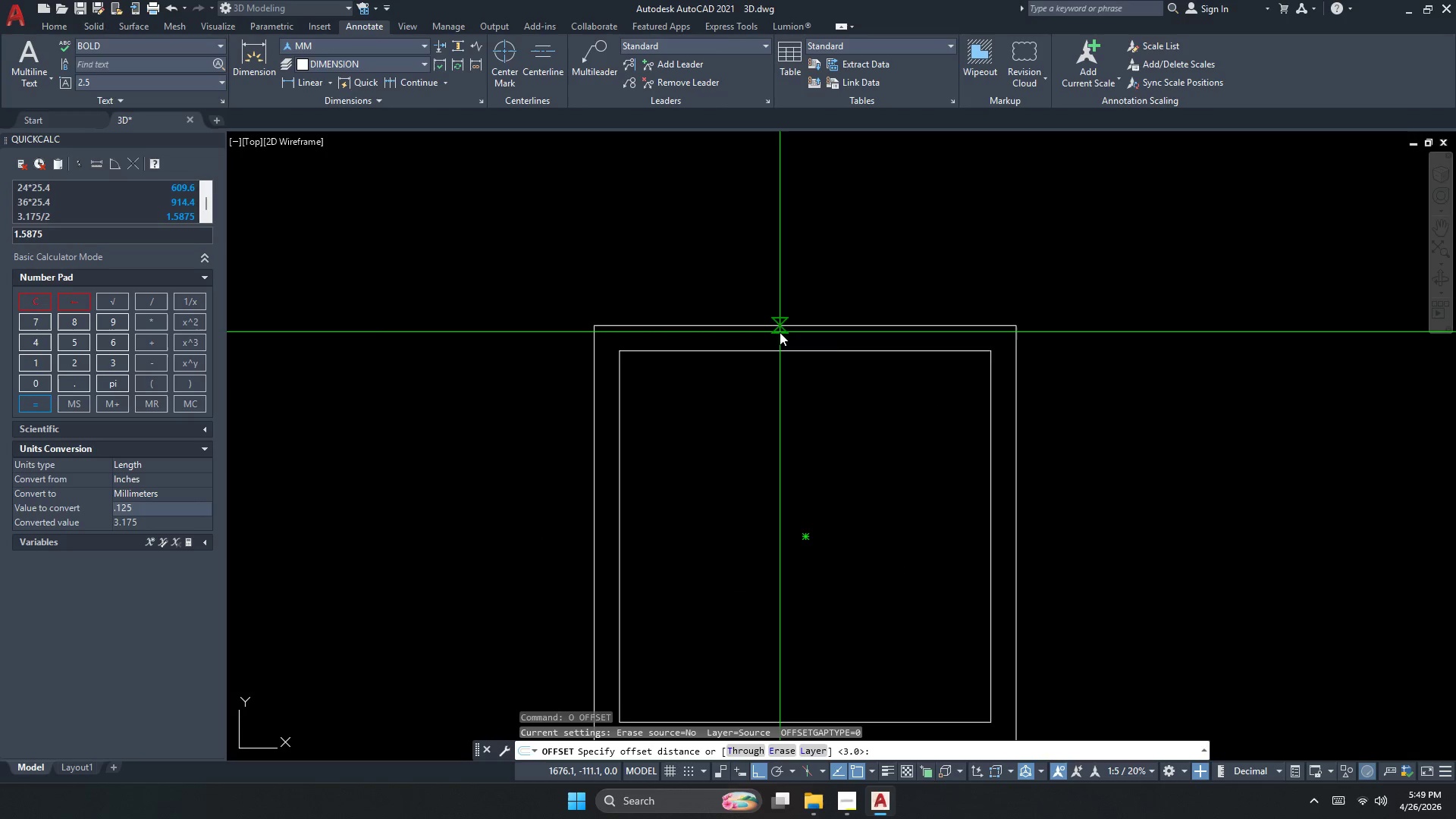 
key(Numpad1)
 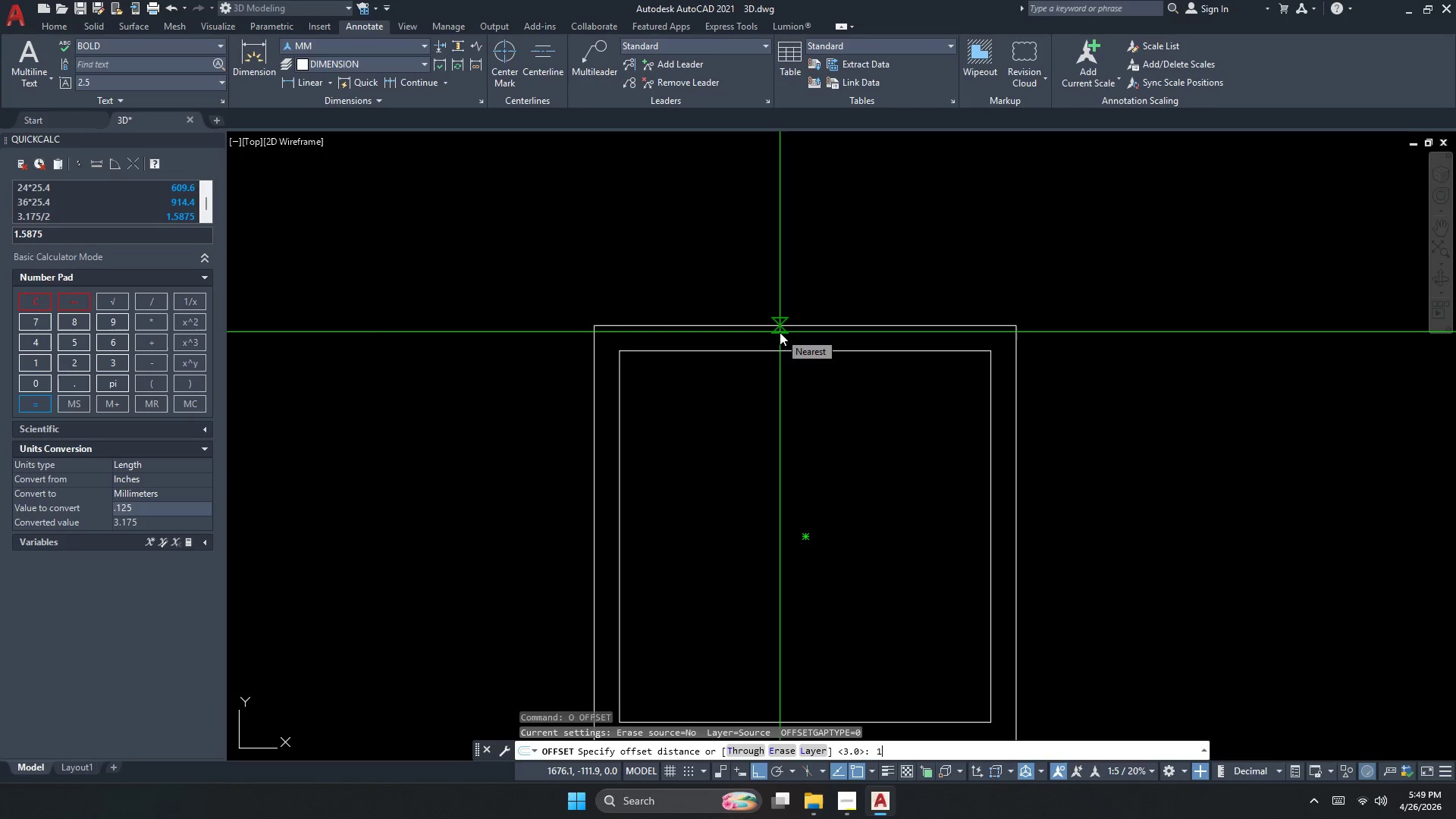 
key(NumpadDecimal)
 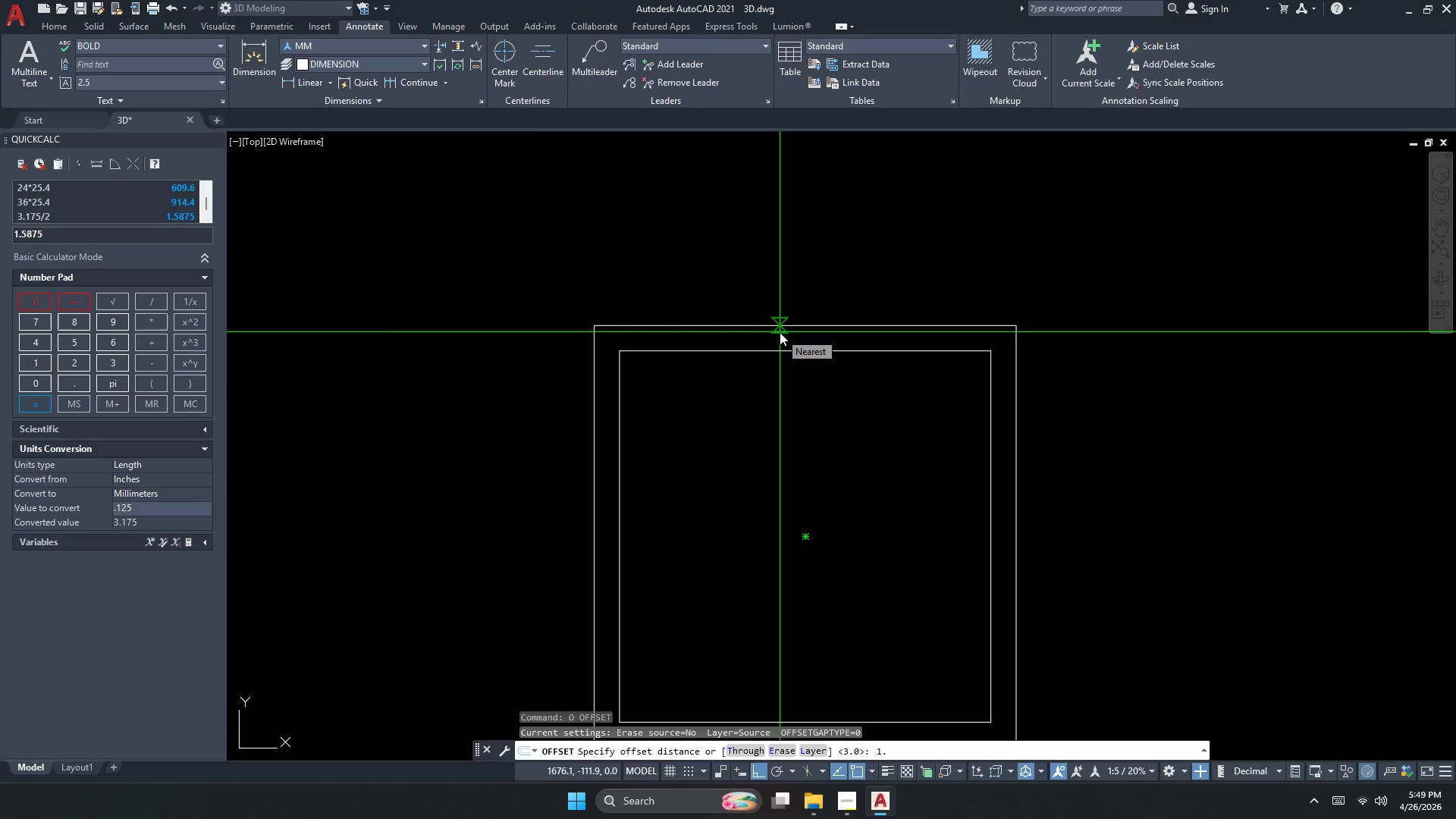 
key(Numpad5)
 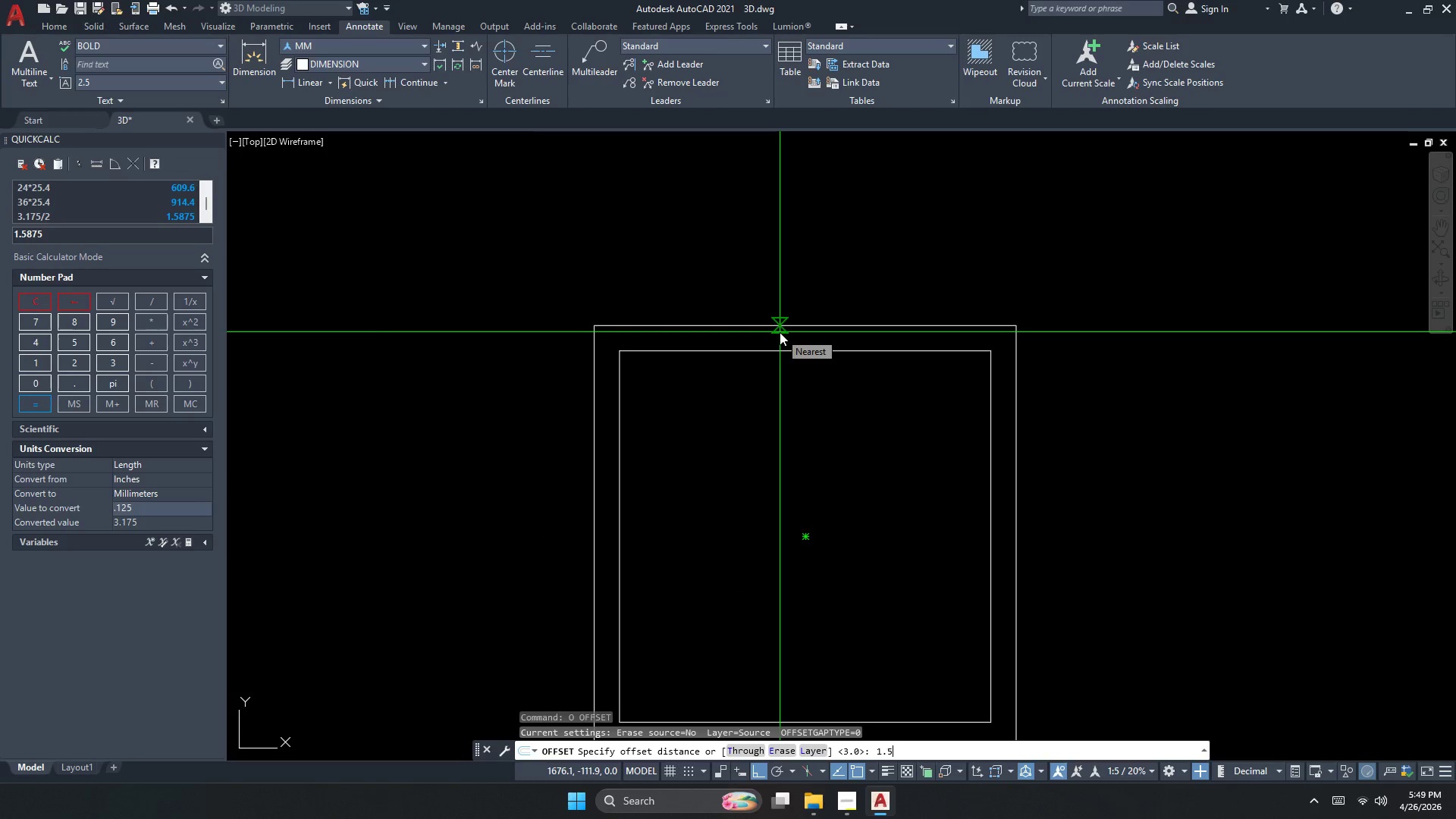 
key(Numpad8)
 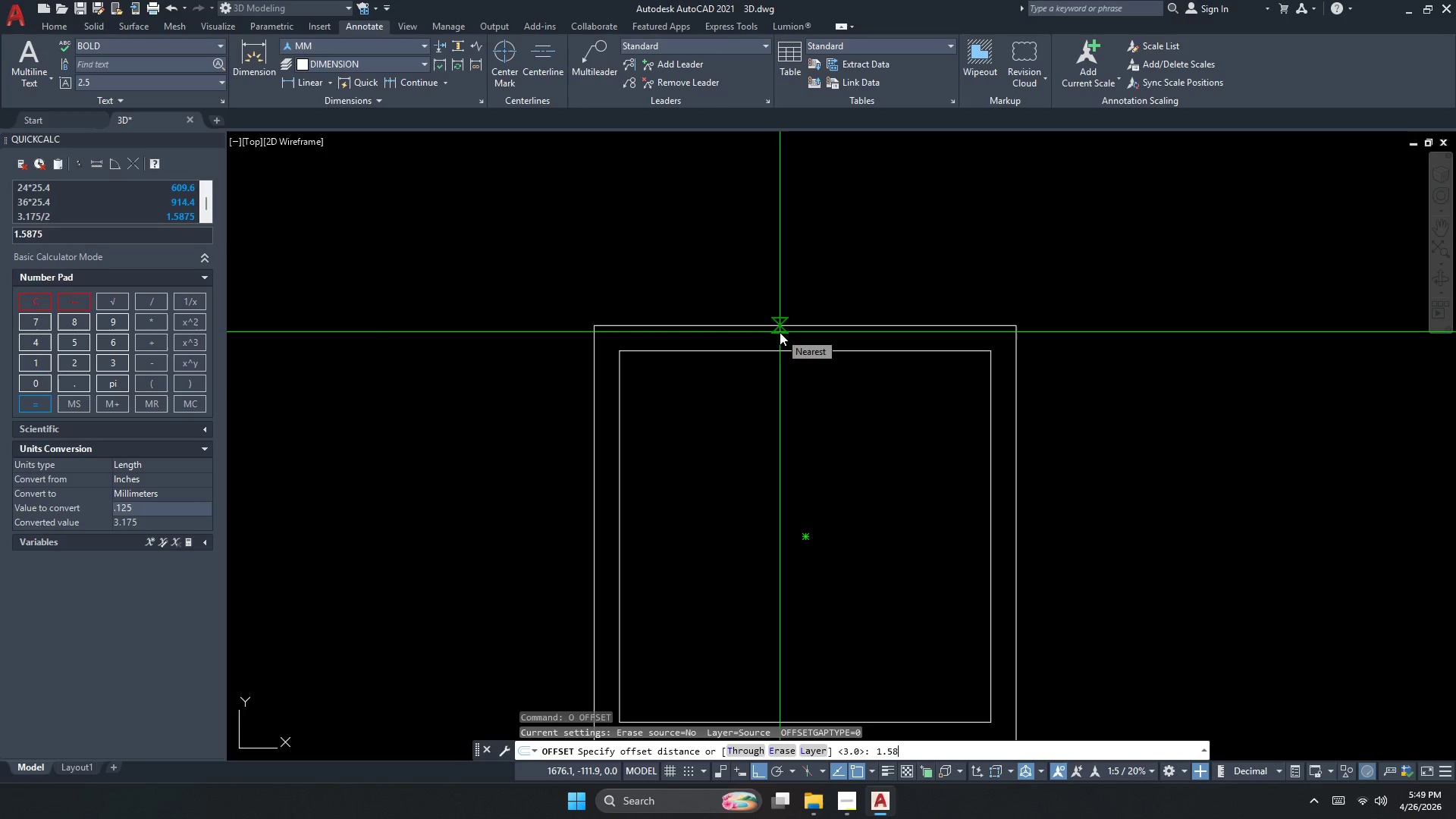 
key(Numpad7)
 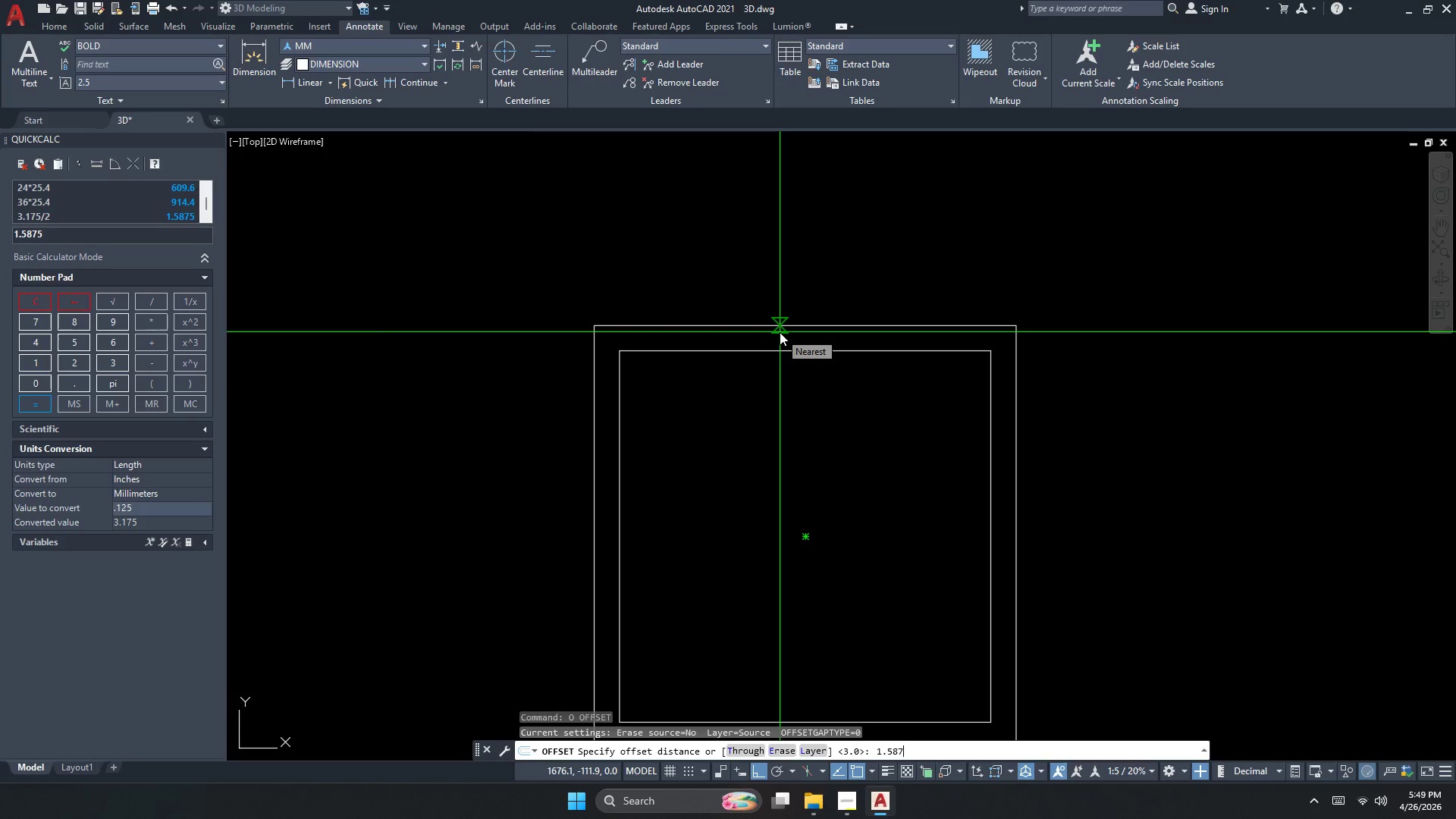 
key(Numpad5)
 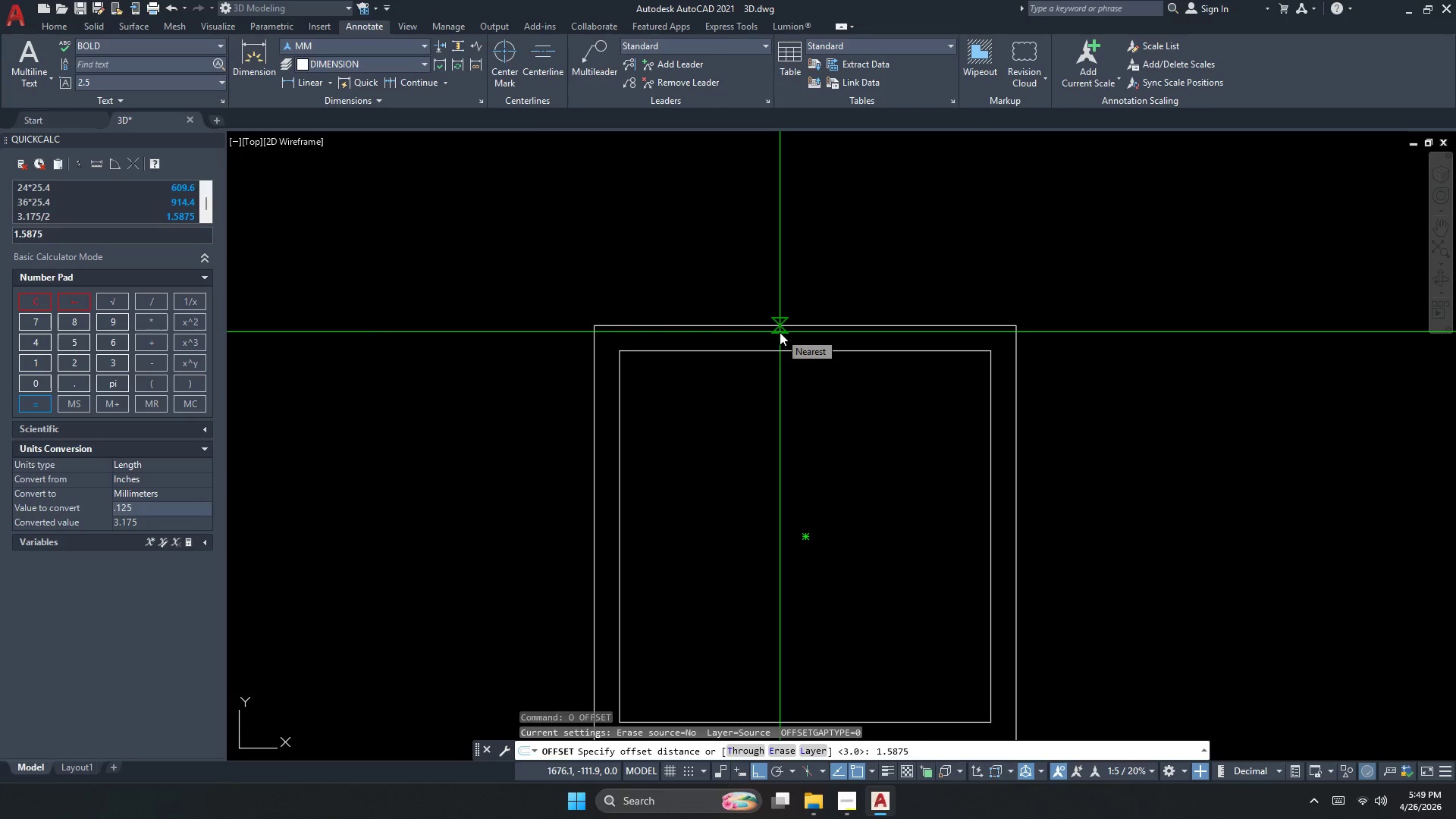 
key(NumpadEnter)
 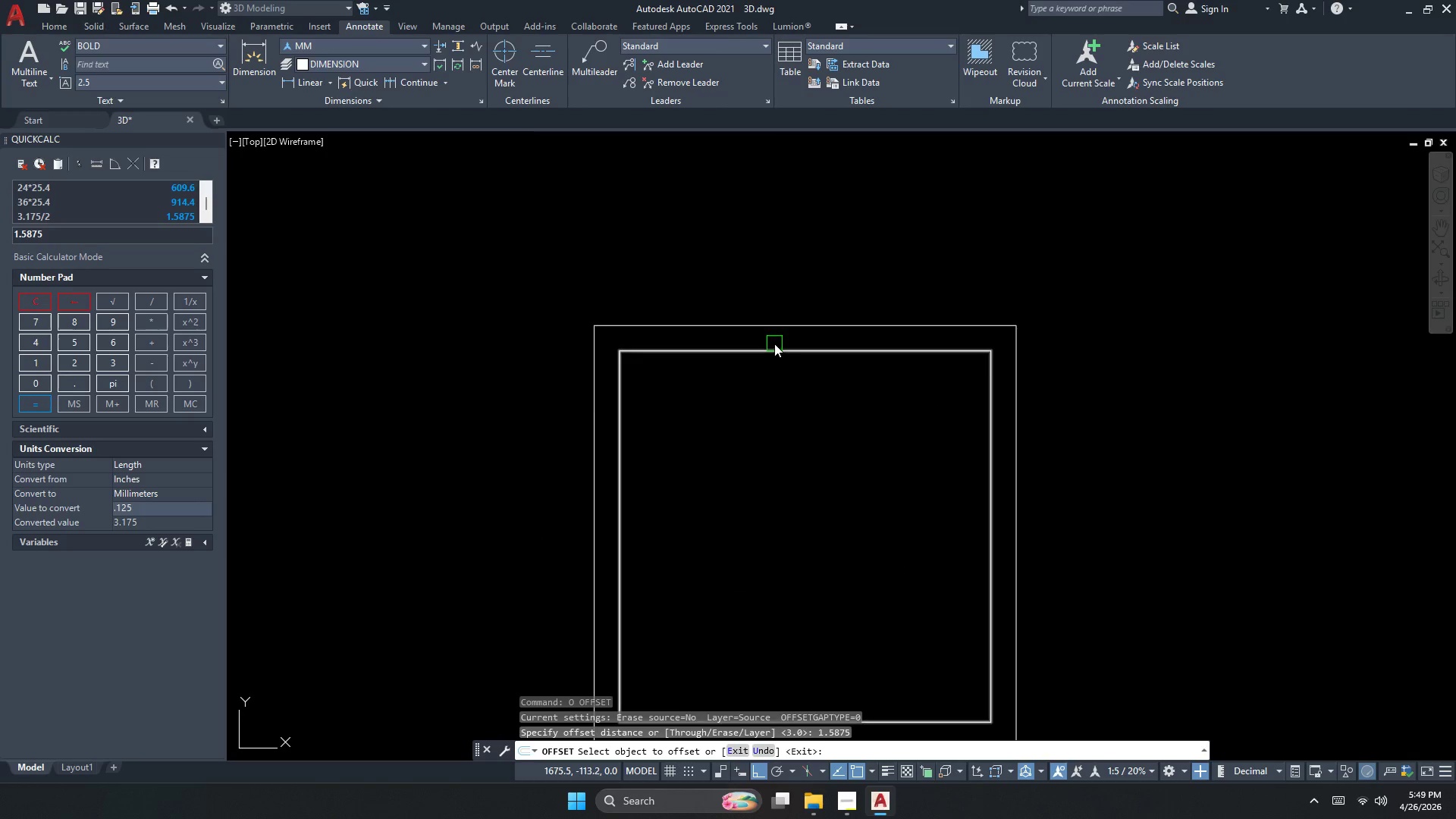 
left_click([774, 344])
 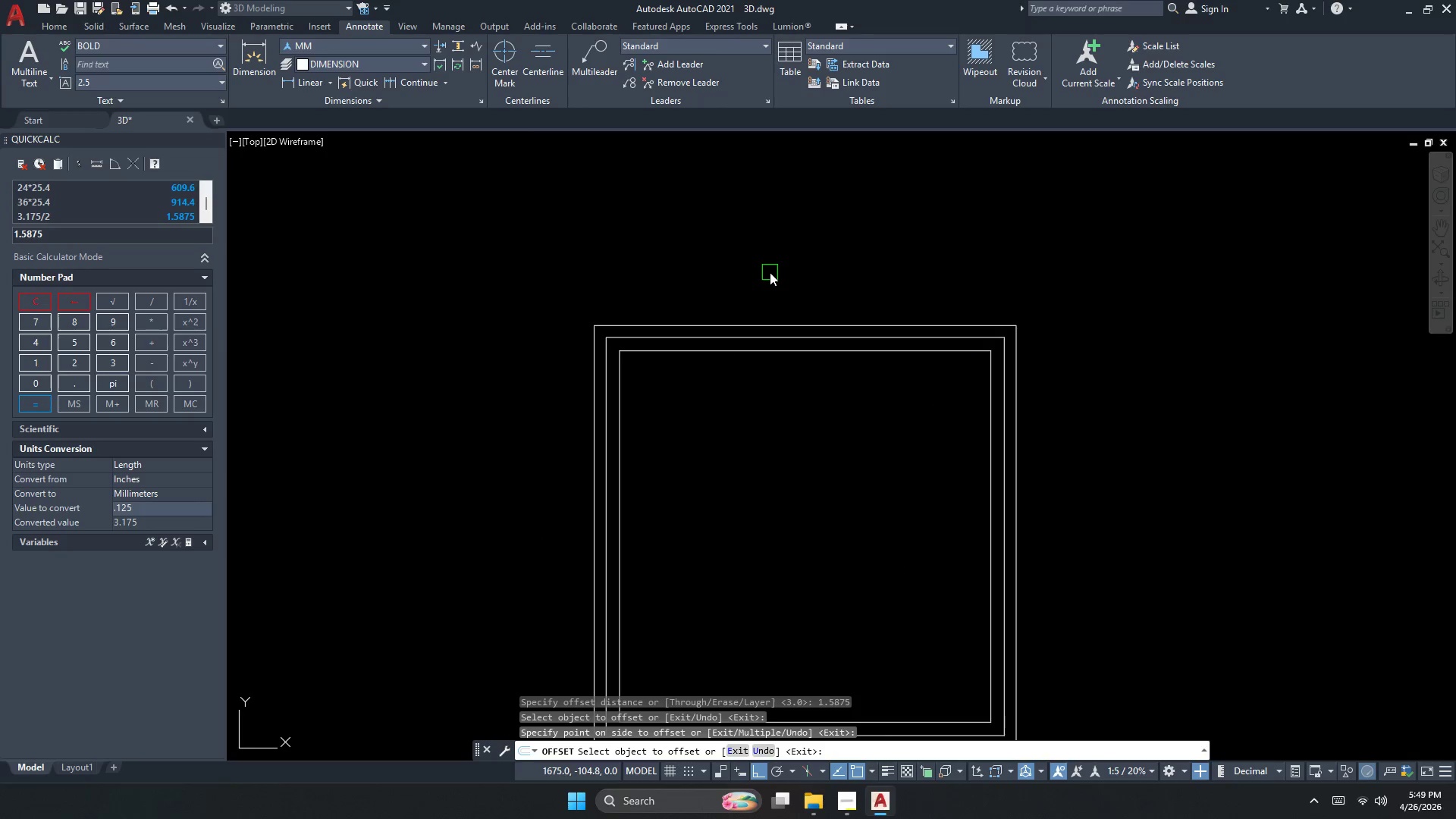 
key(Escape)
 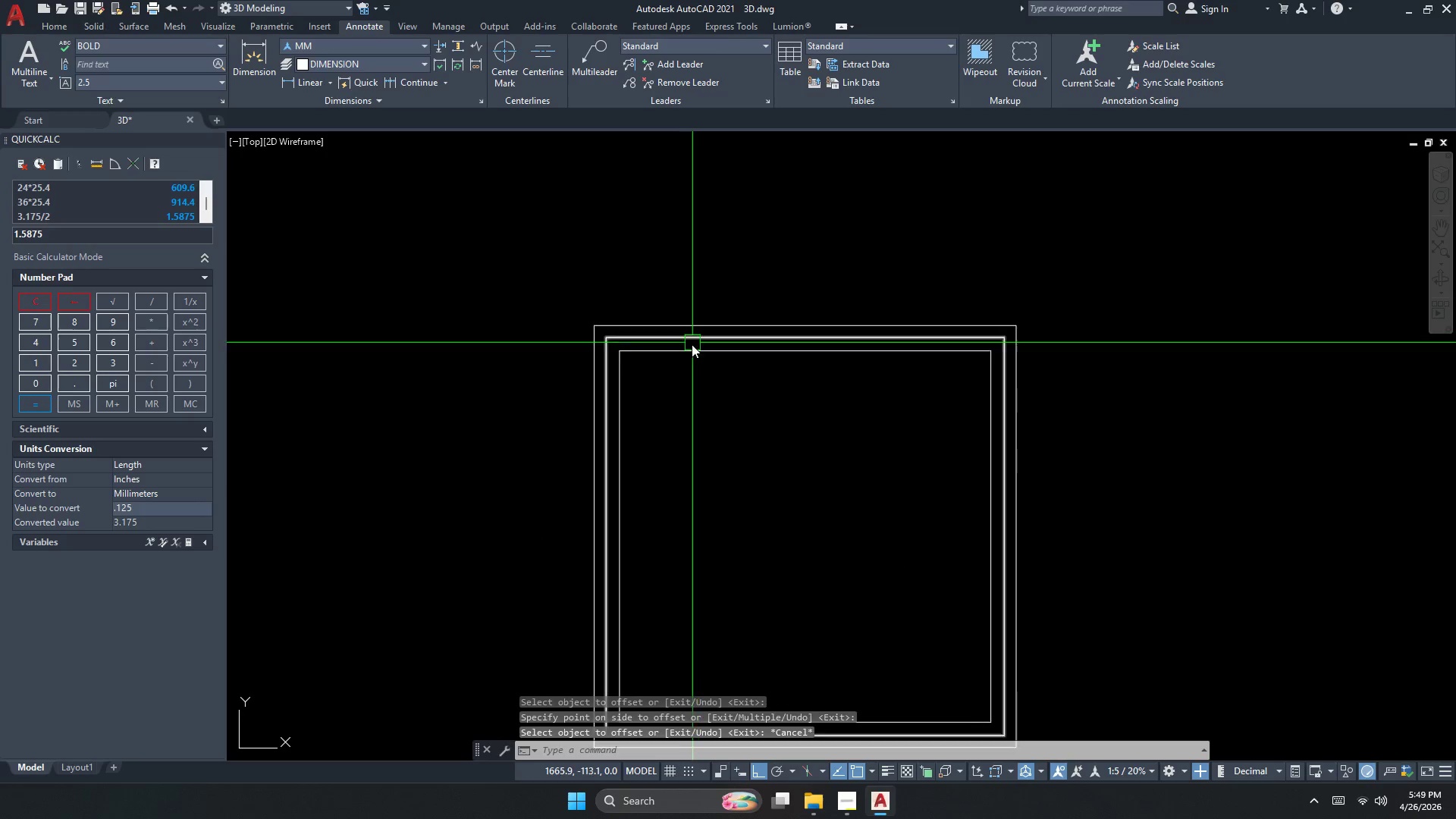 
left_click([689, 353])
 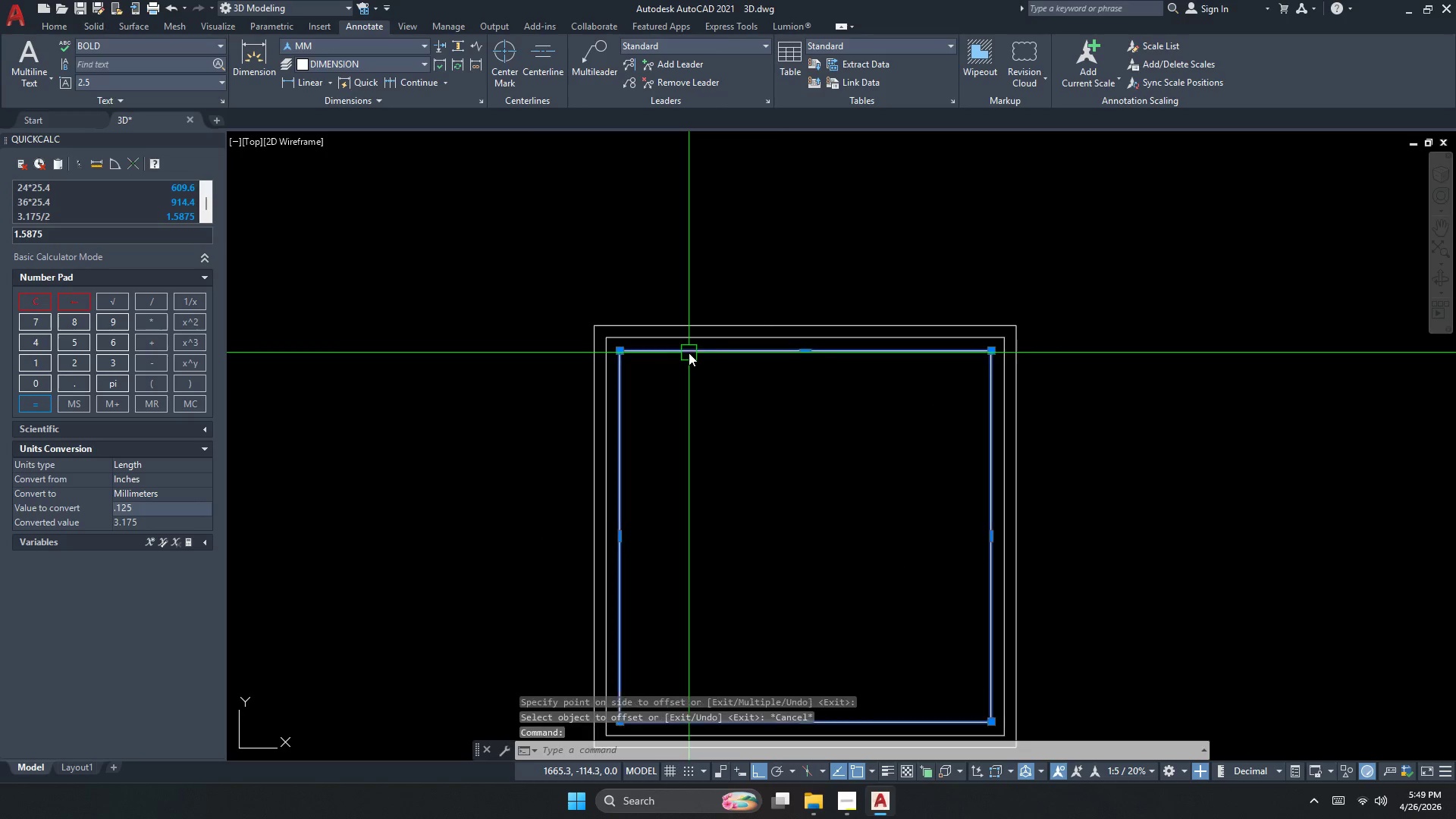 
key(E)
 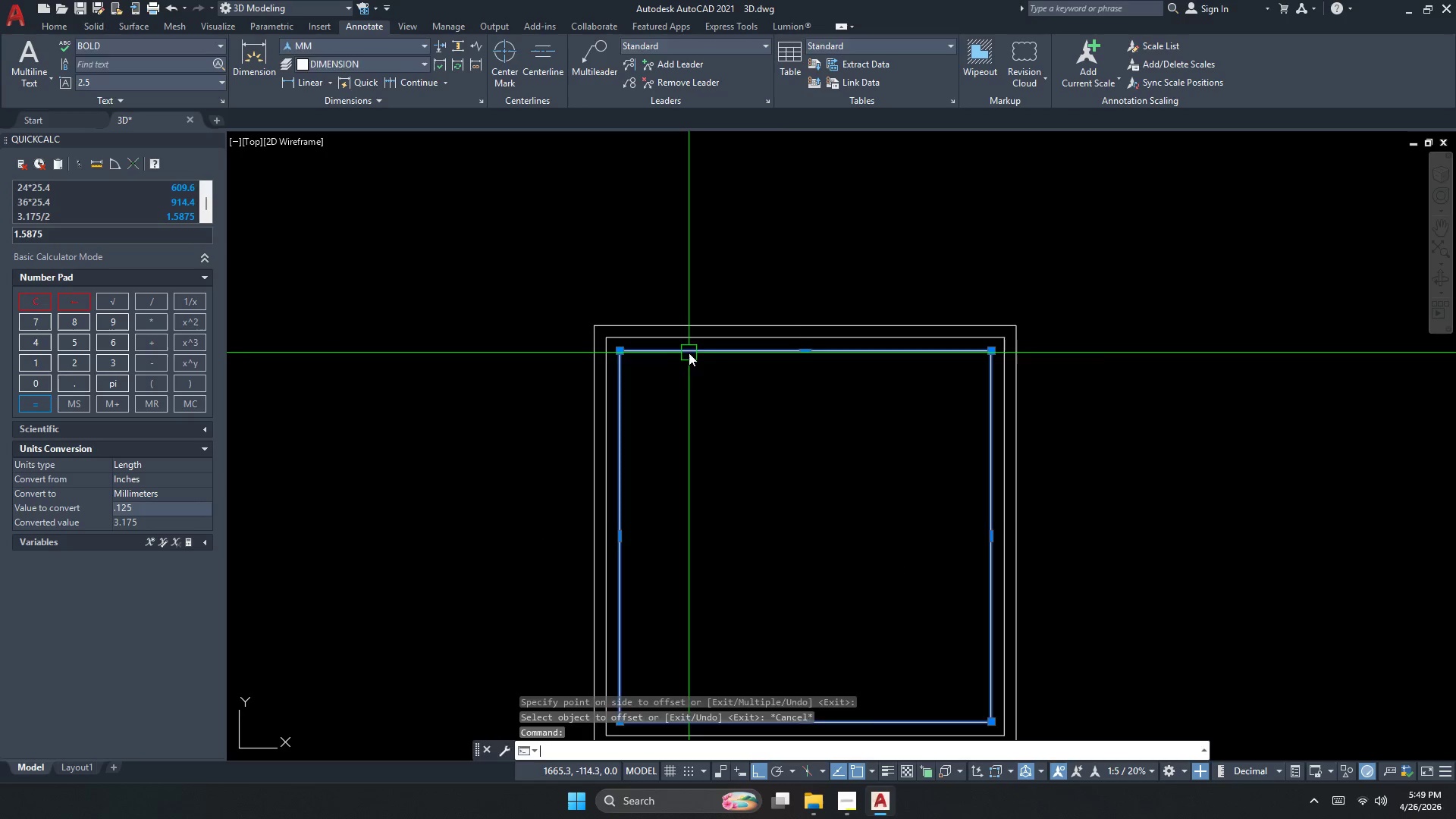 
key(Space)
 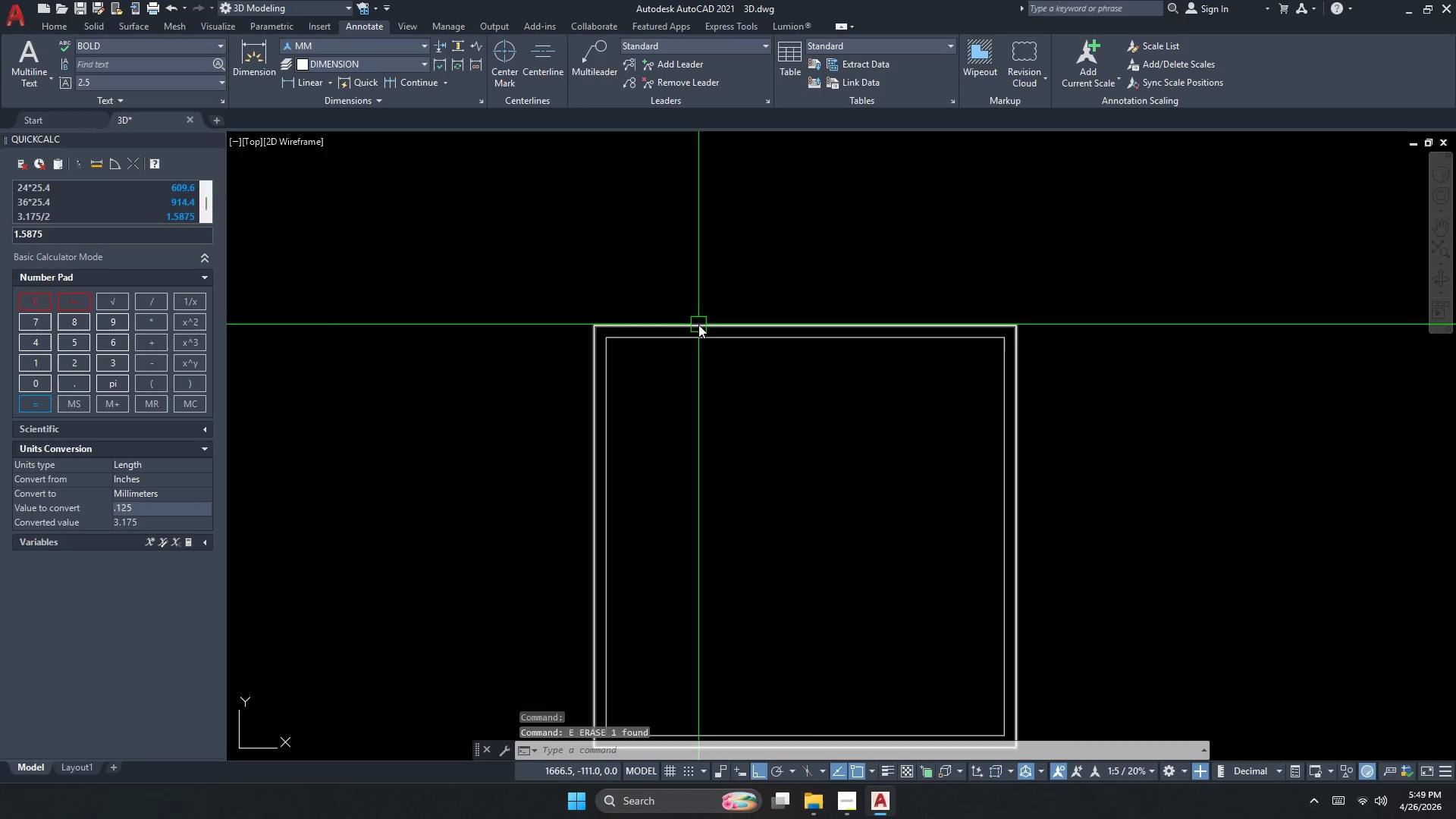 
key(Space)
 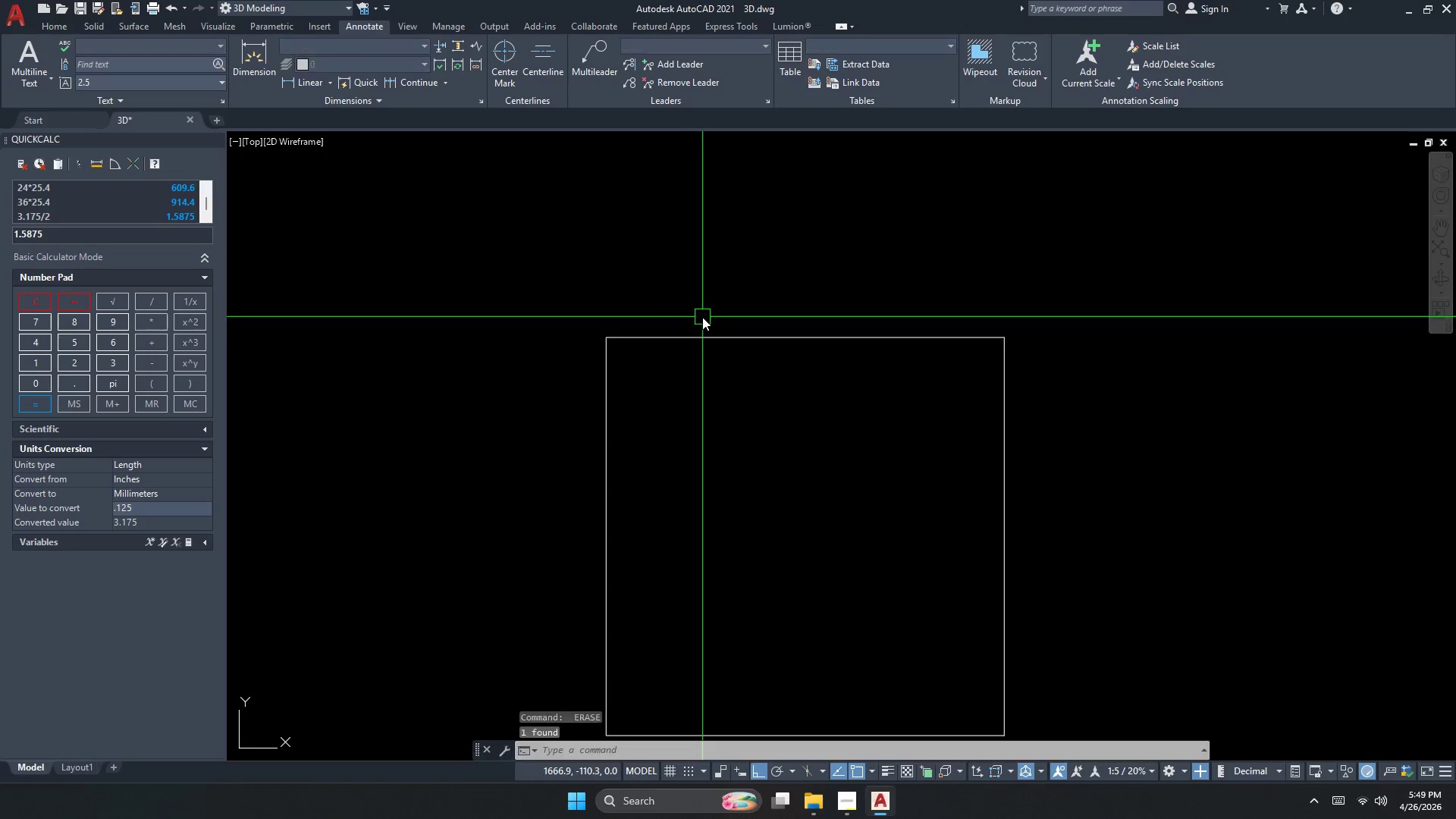 
key(Escape)
 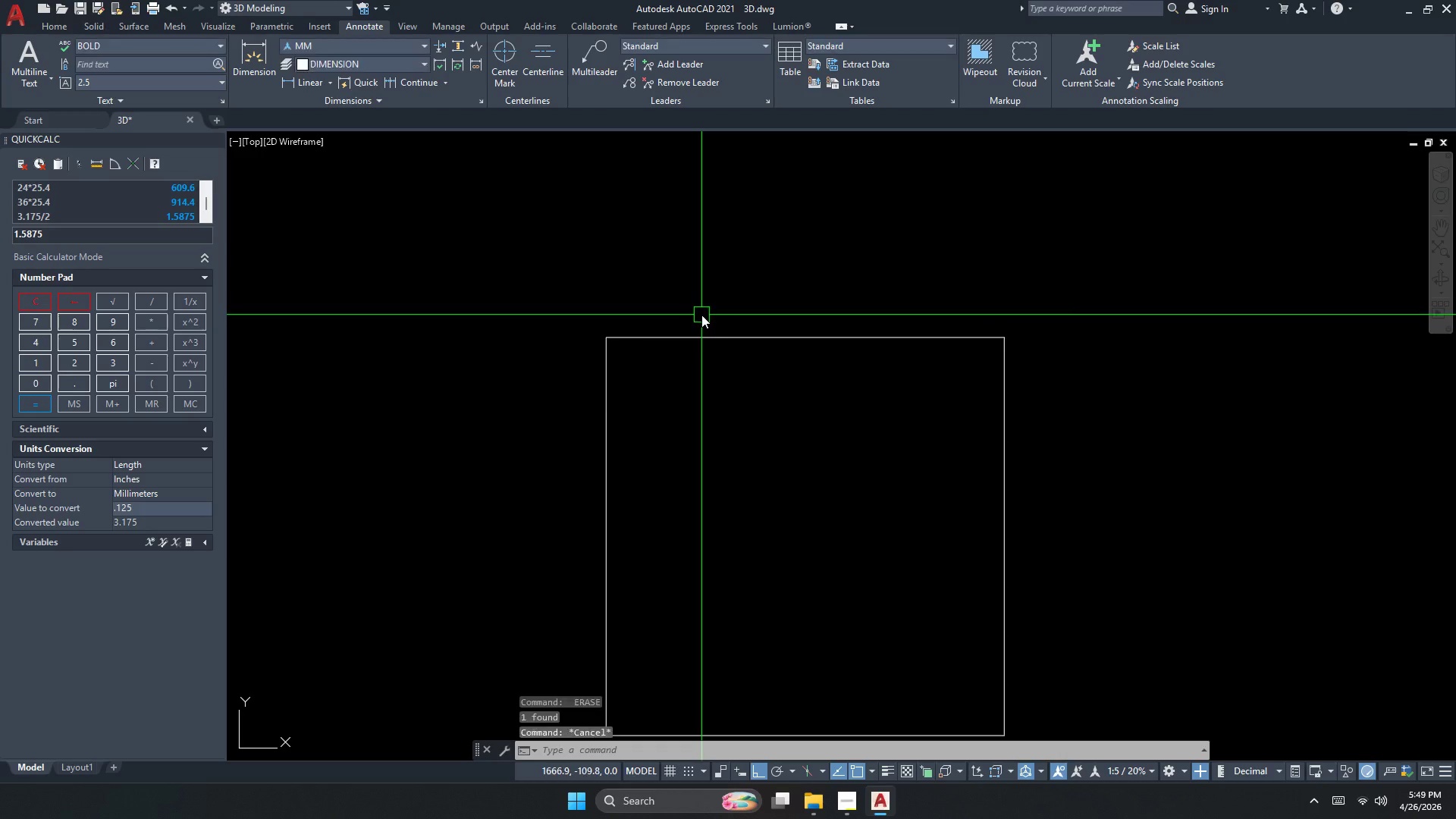 
key(Escape)
 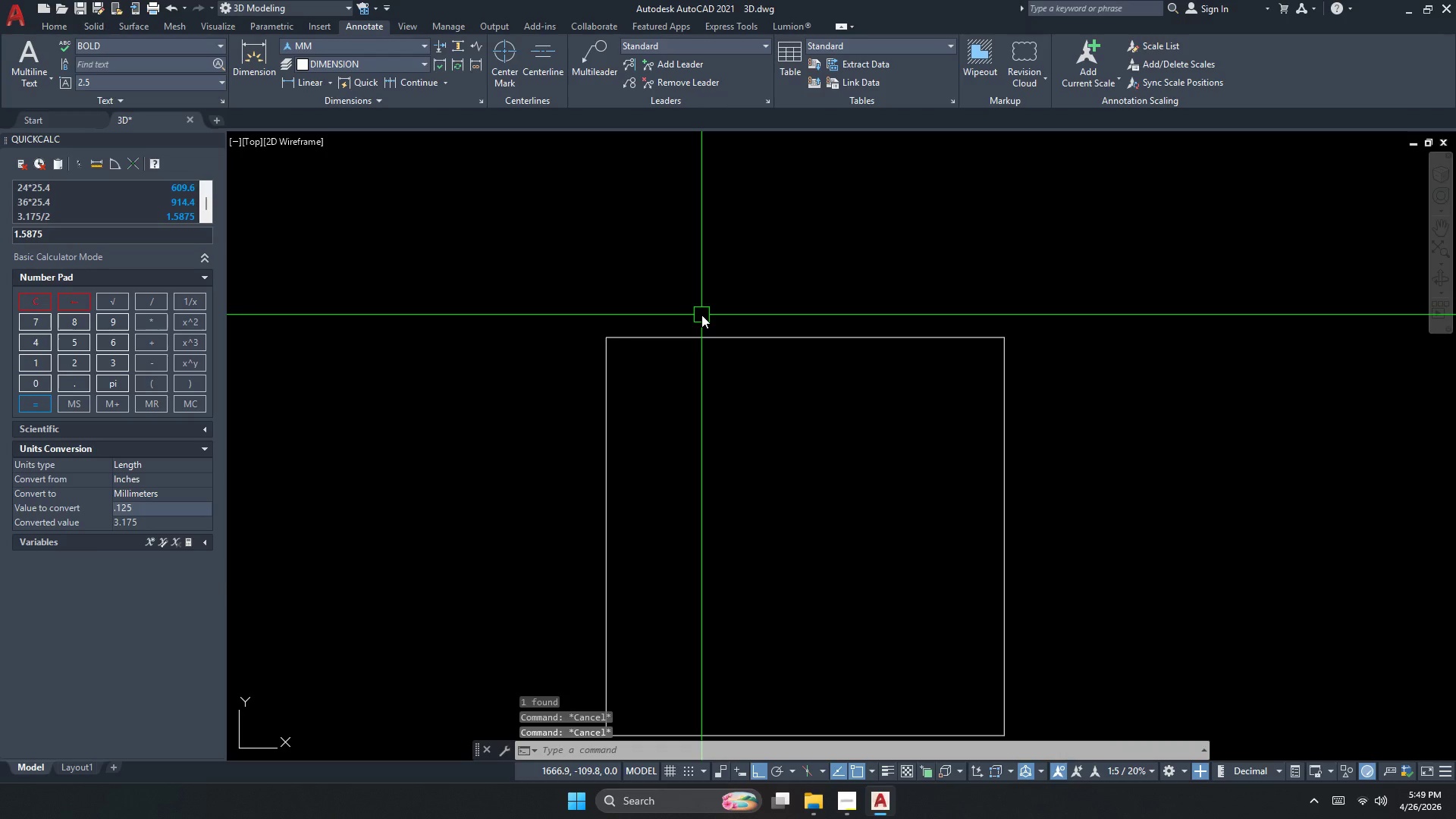 
key(F)
 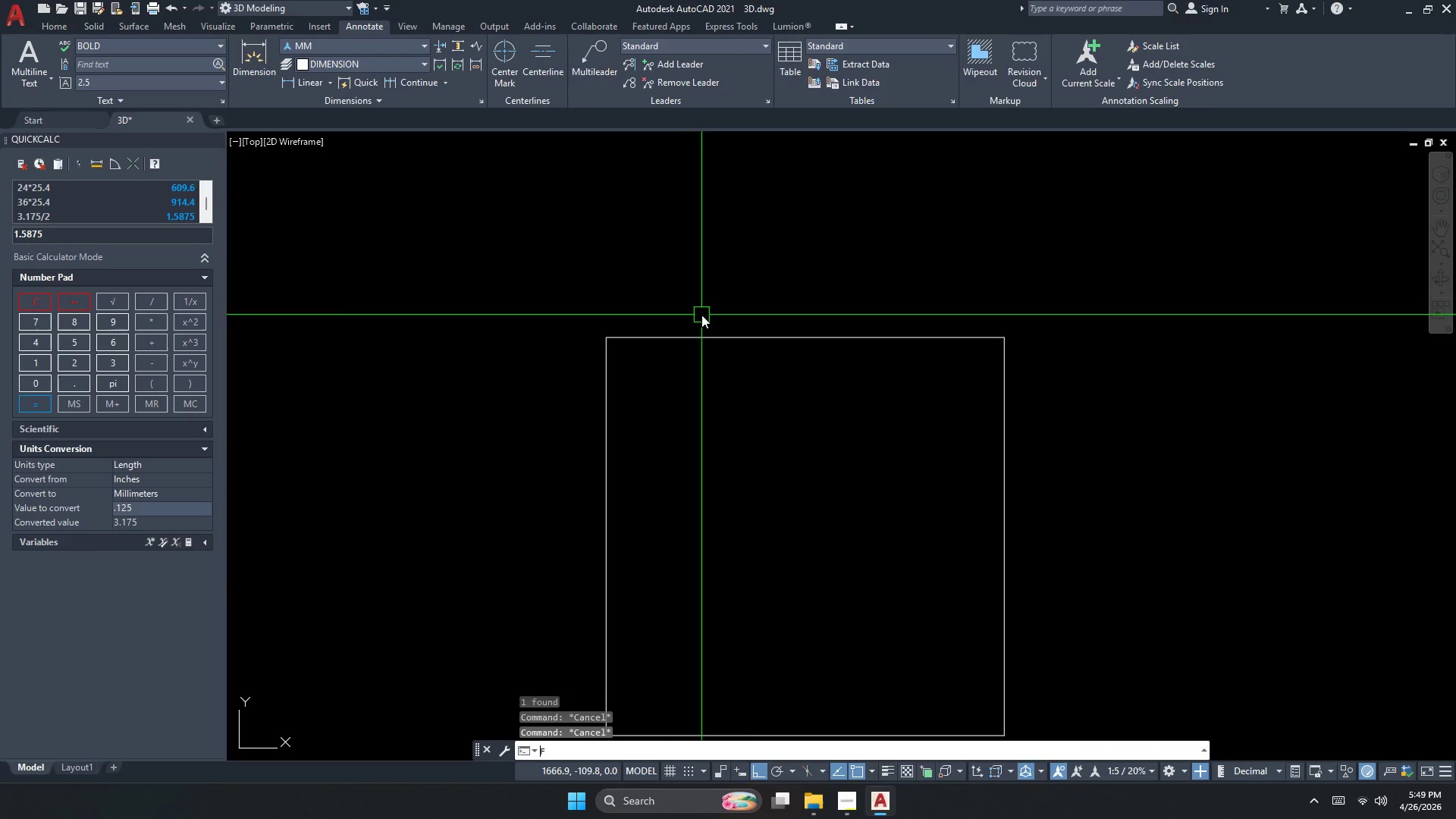 
key(Space)
 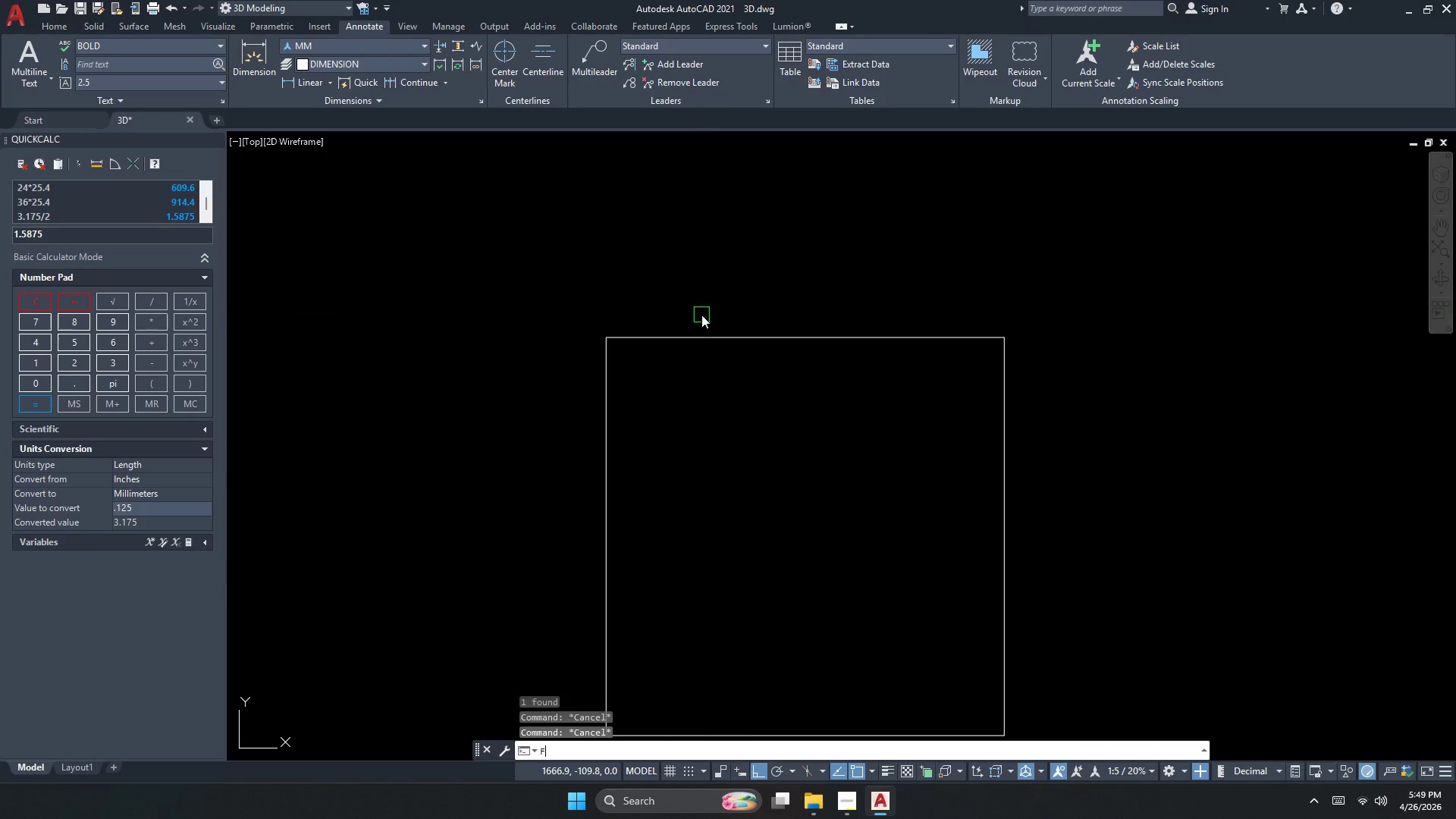 
key(R)
 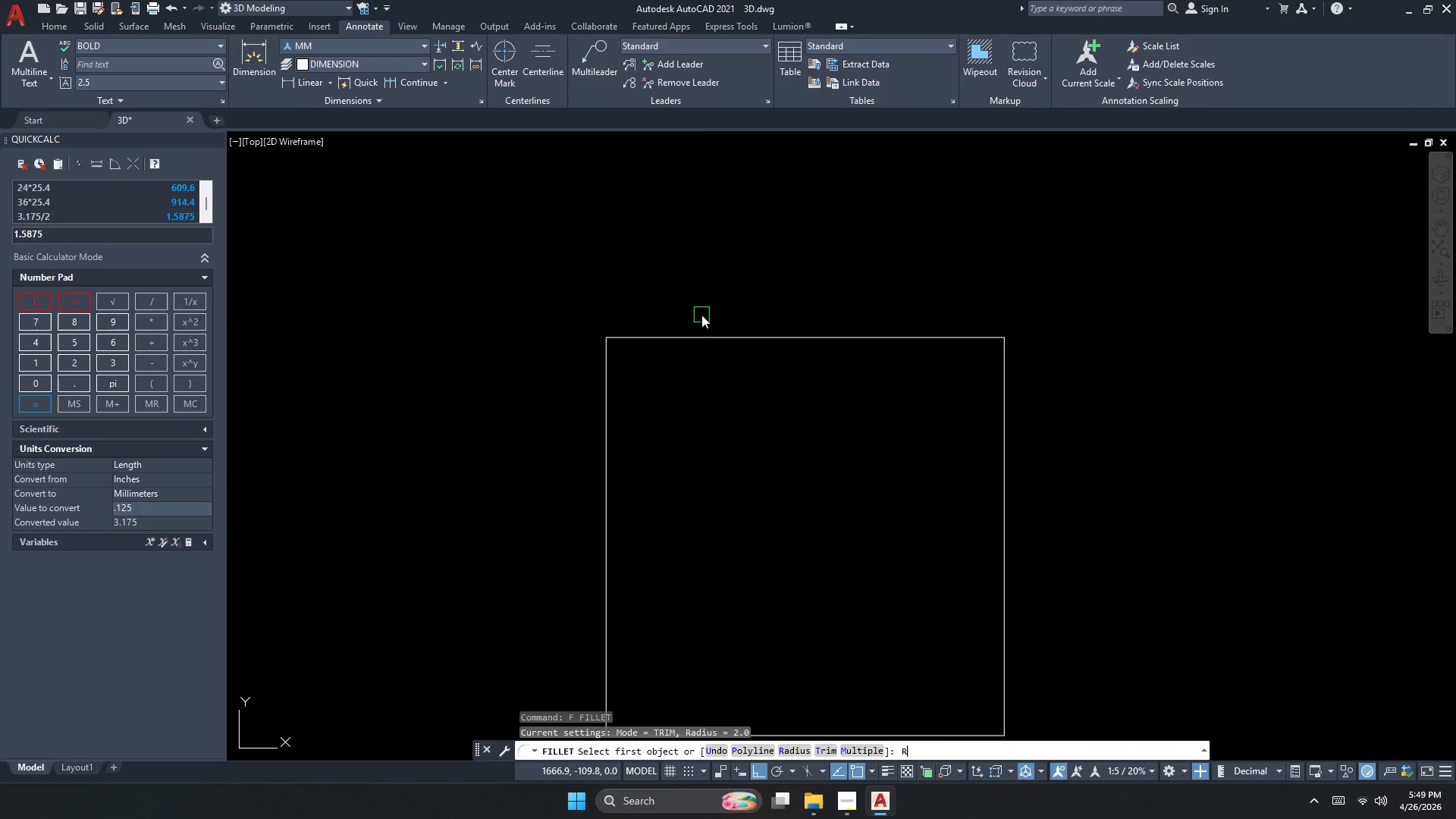 
key(Space)
 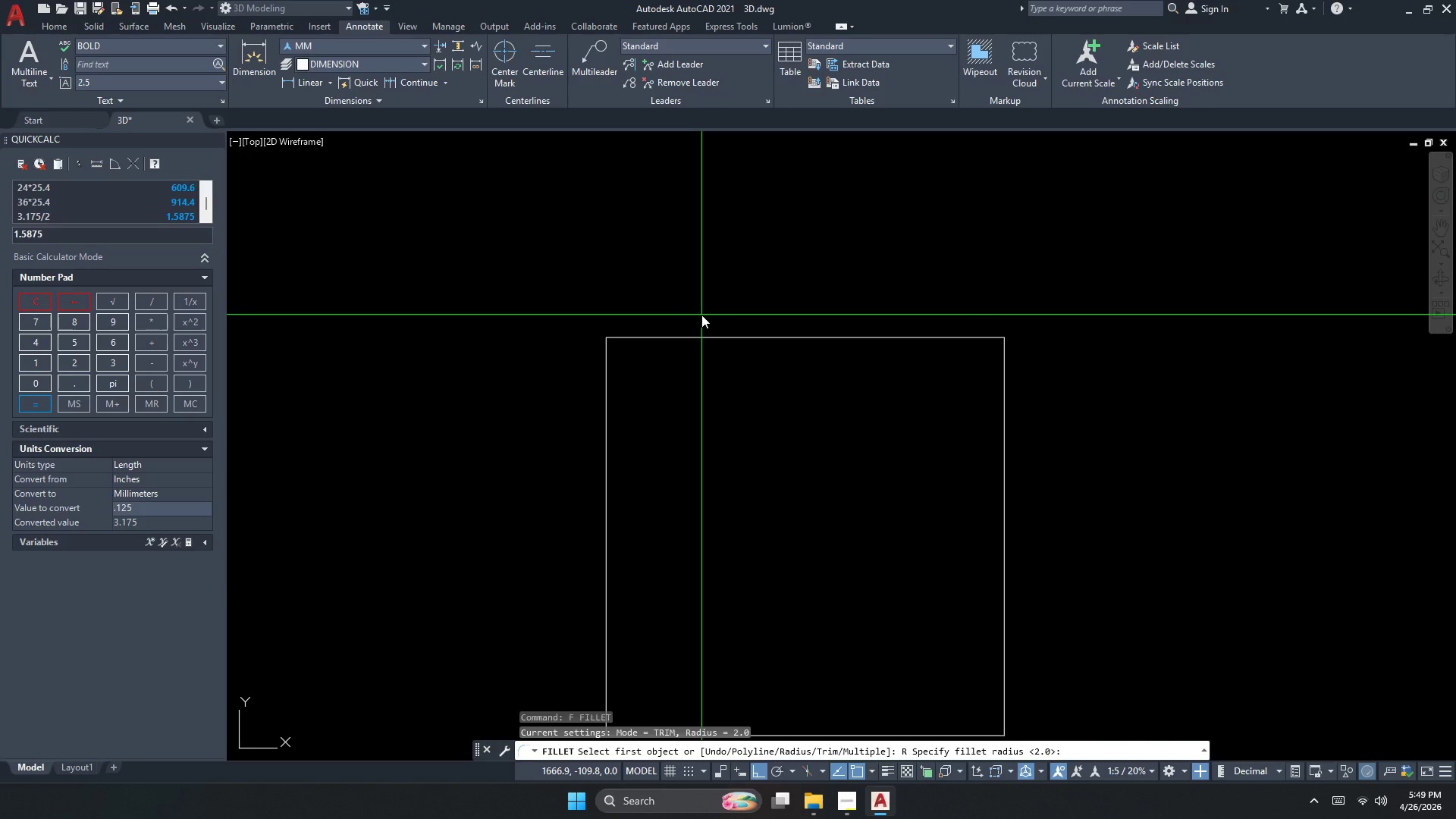 
key(Numpad3)
 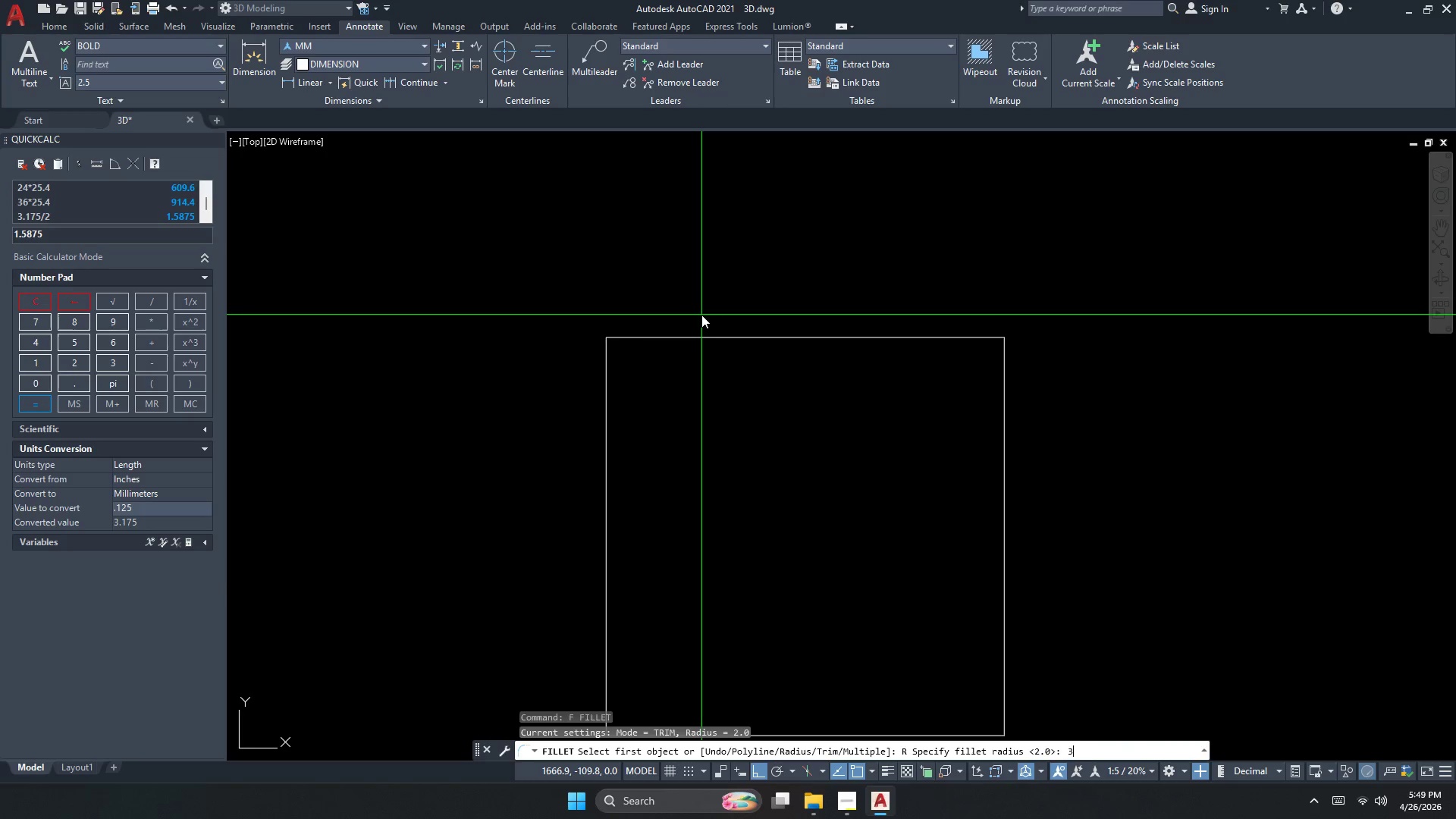 
key(NumpadDecimal)
 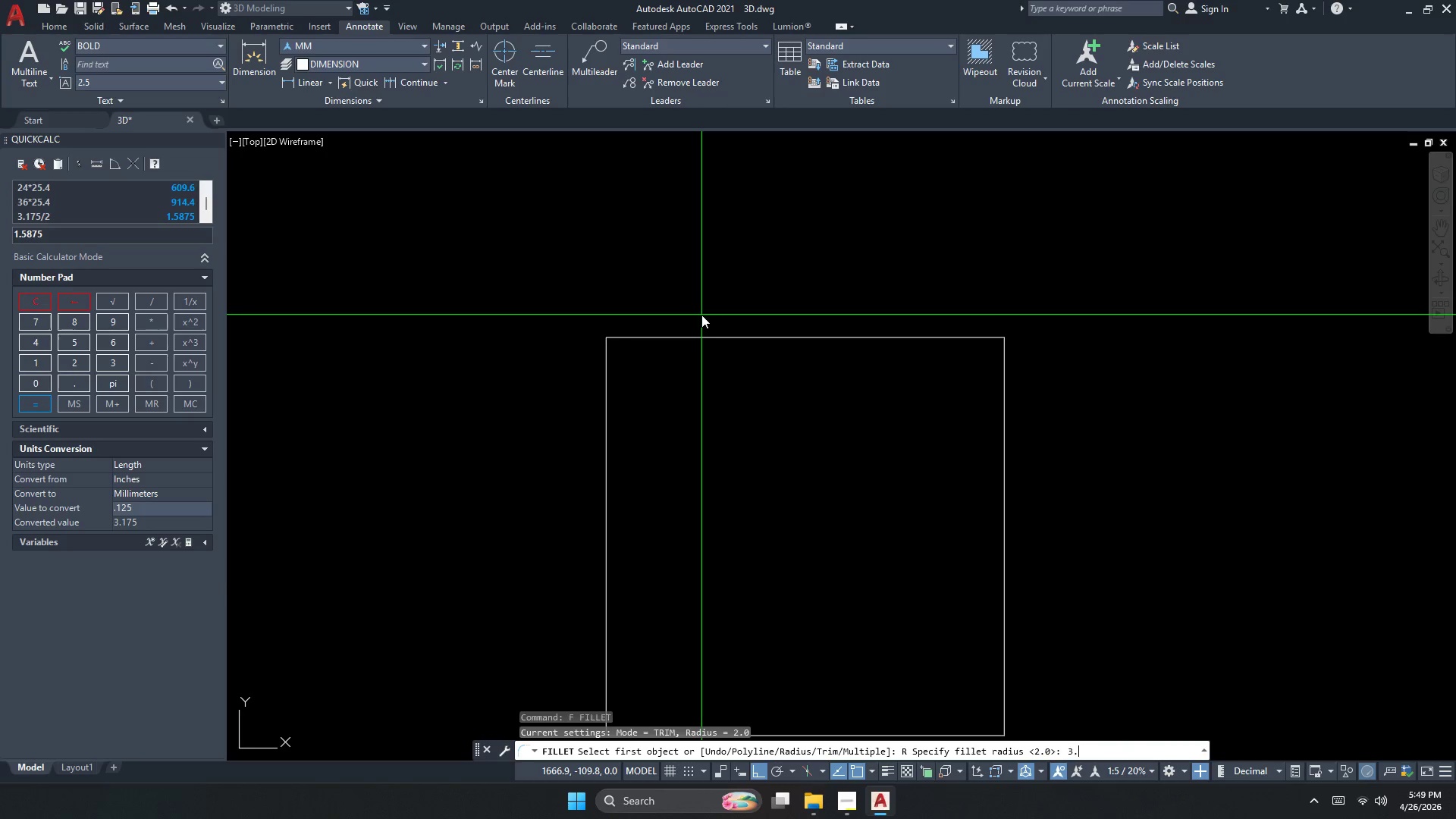 
key(Numpad1)
 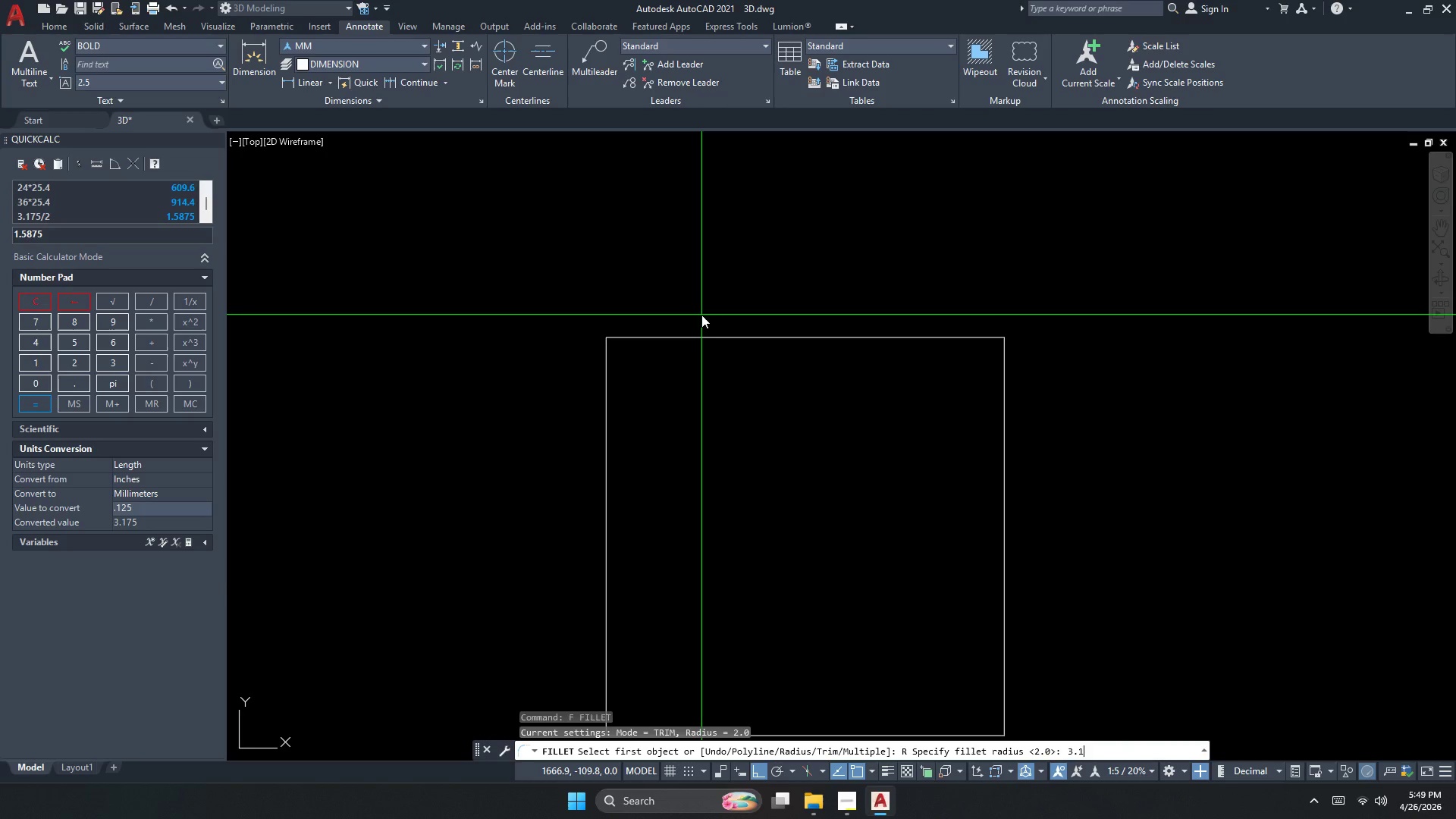 
key(Numpad7)
 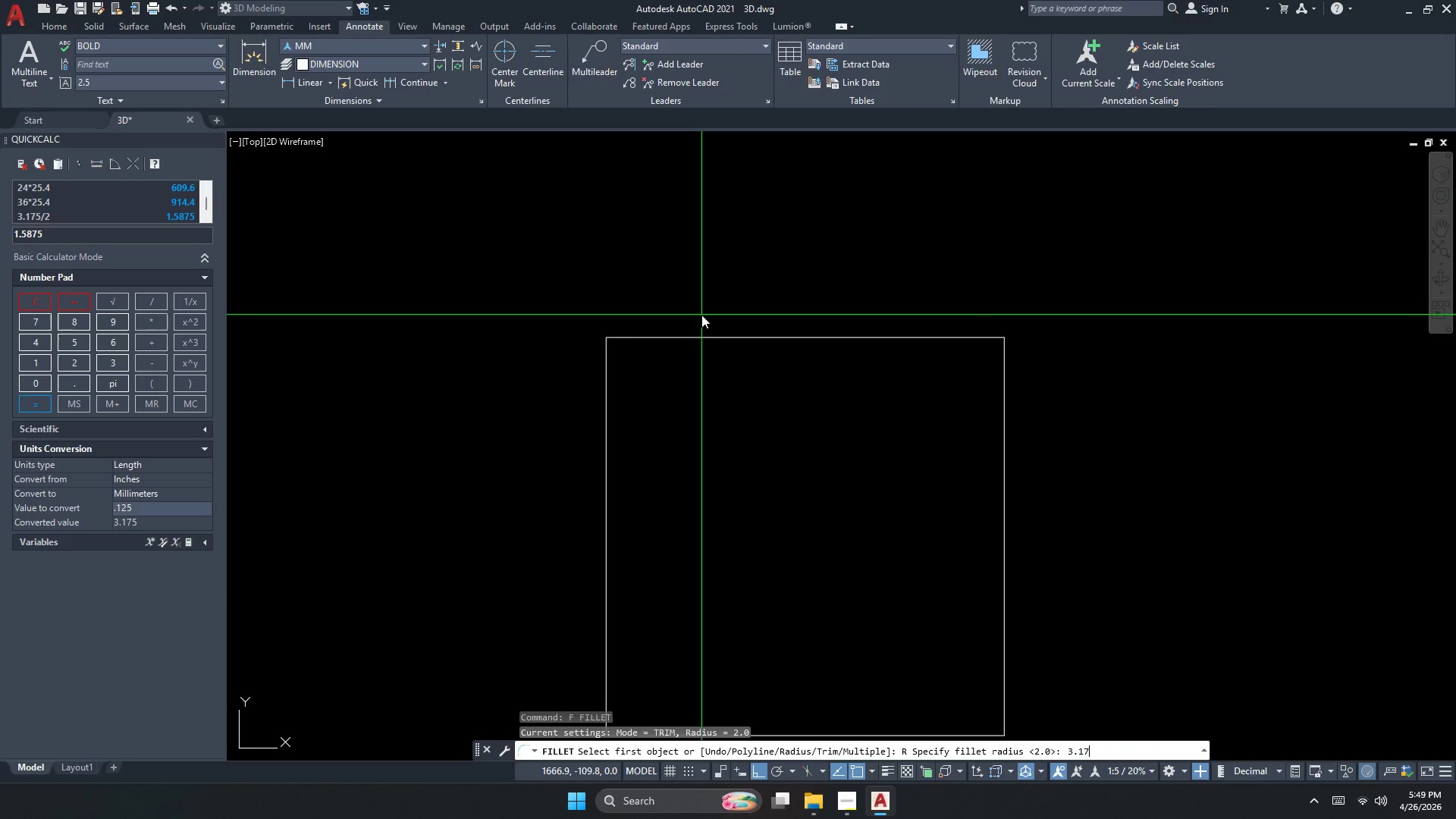 
key(Numpad5)
 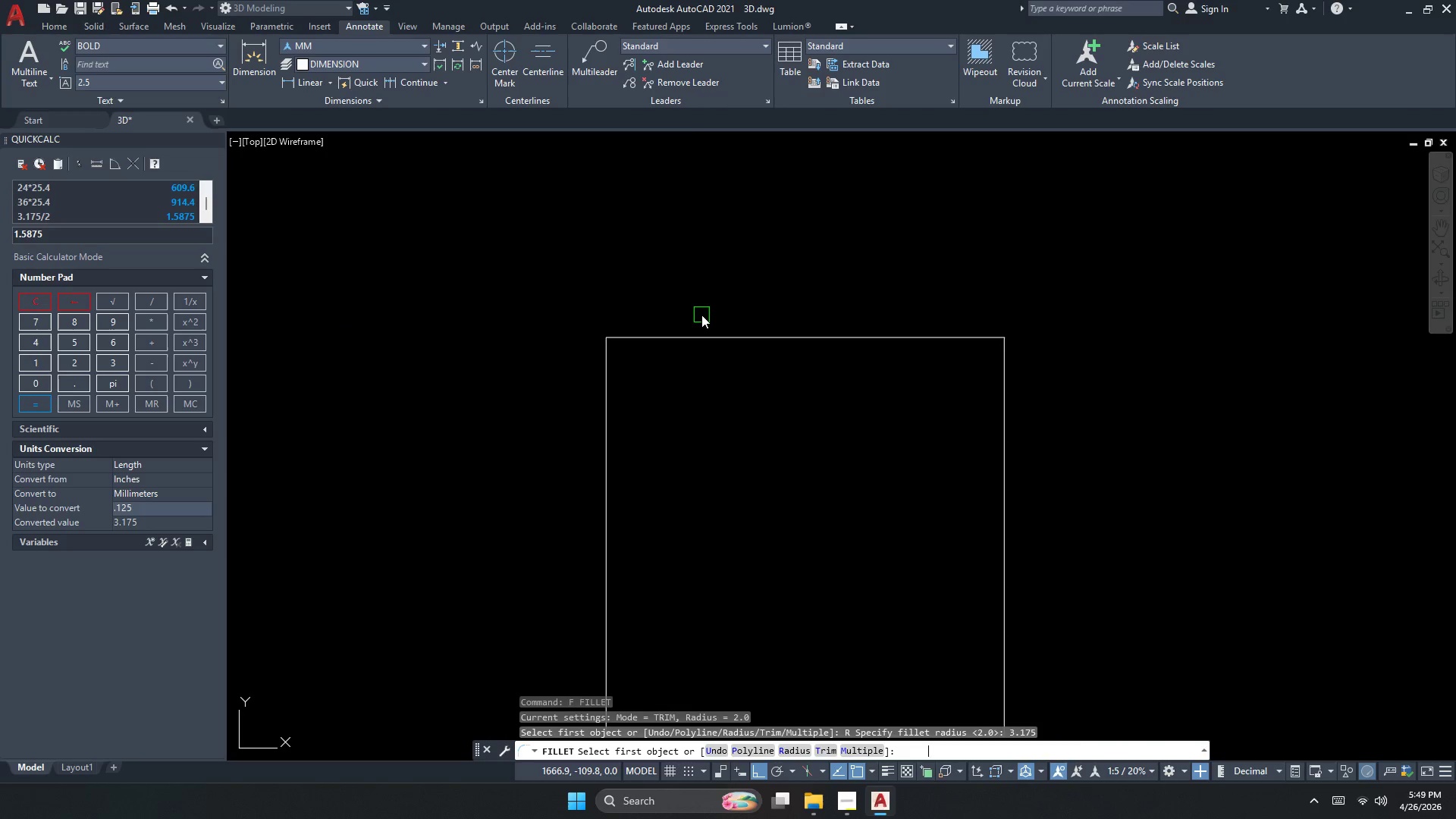 
key(NumpadEnter)
 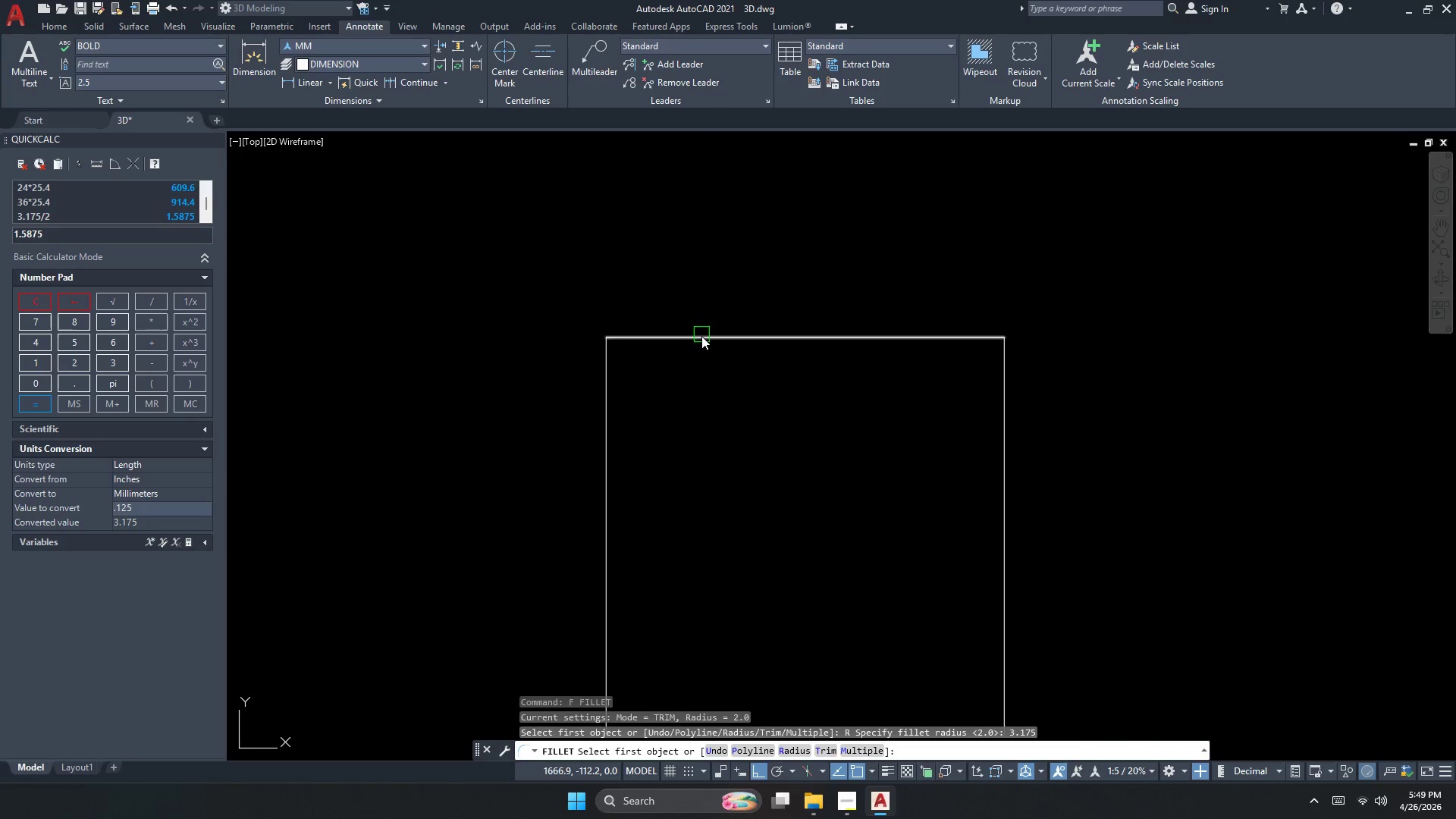 
double_click([707, 306])
 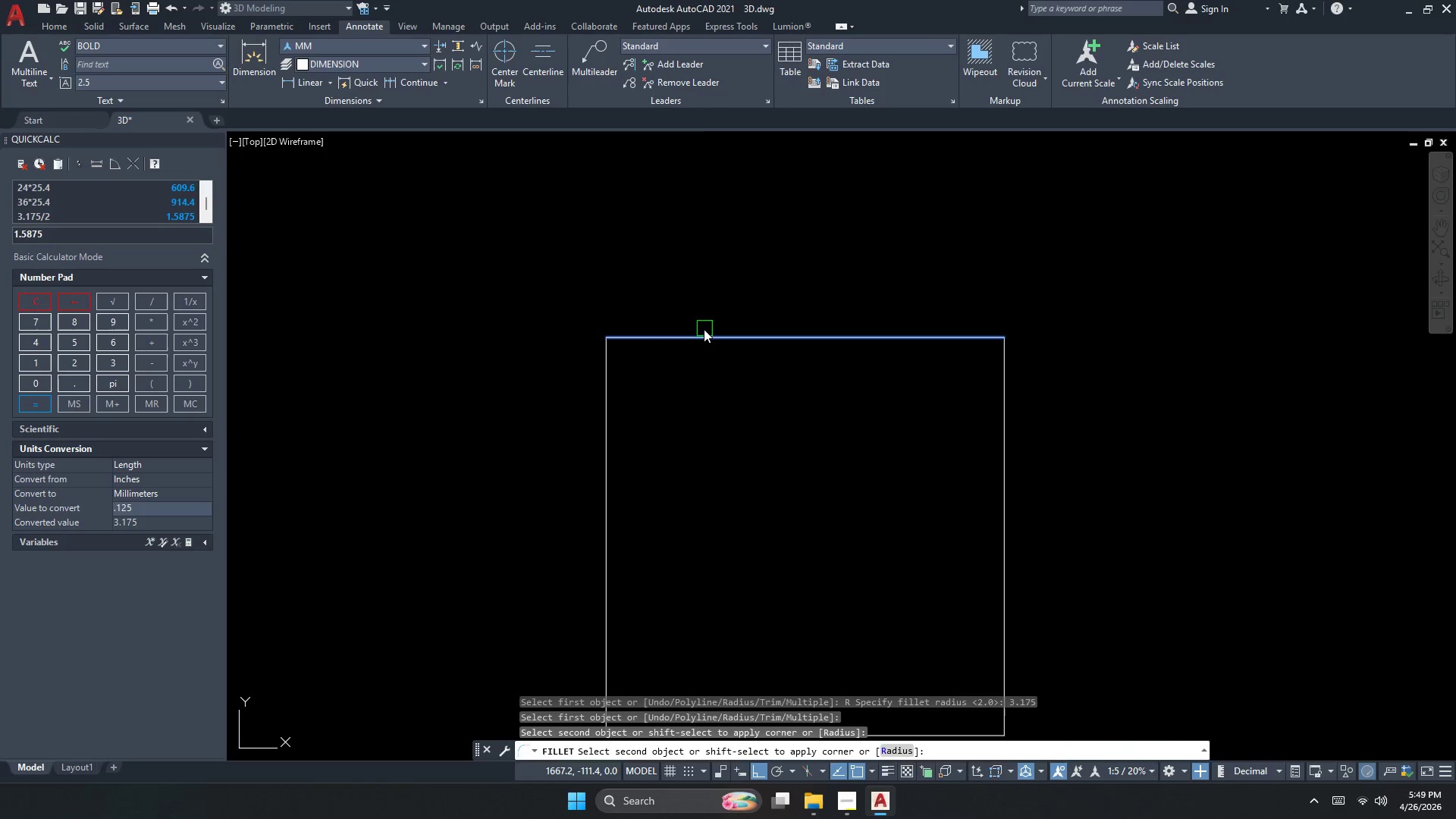 
triple_click([702, 333])
 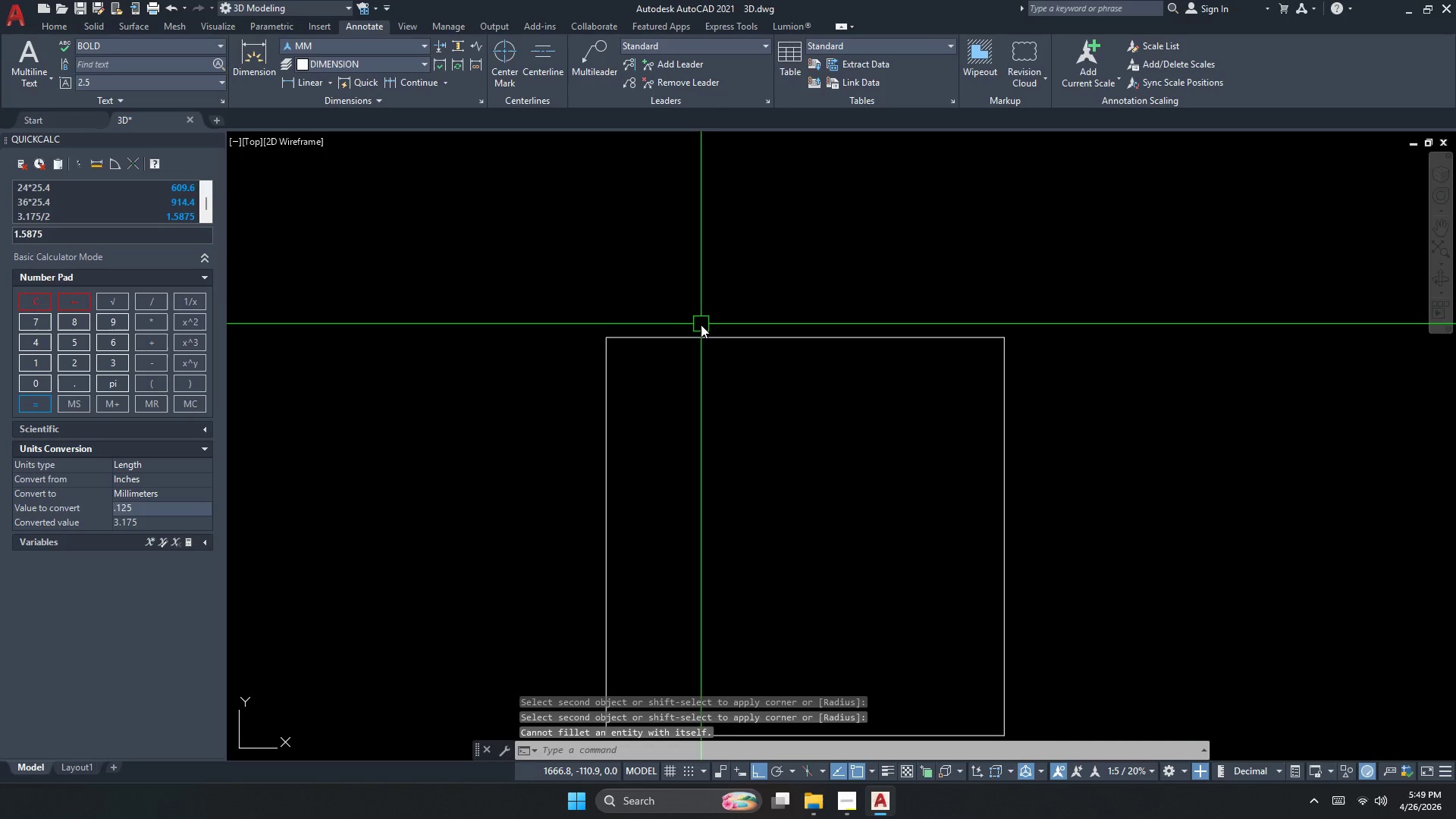 
key(Escape)
 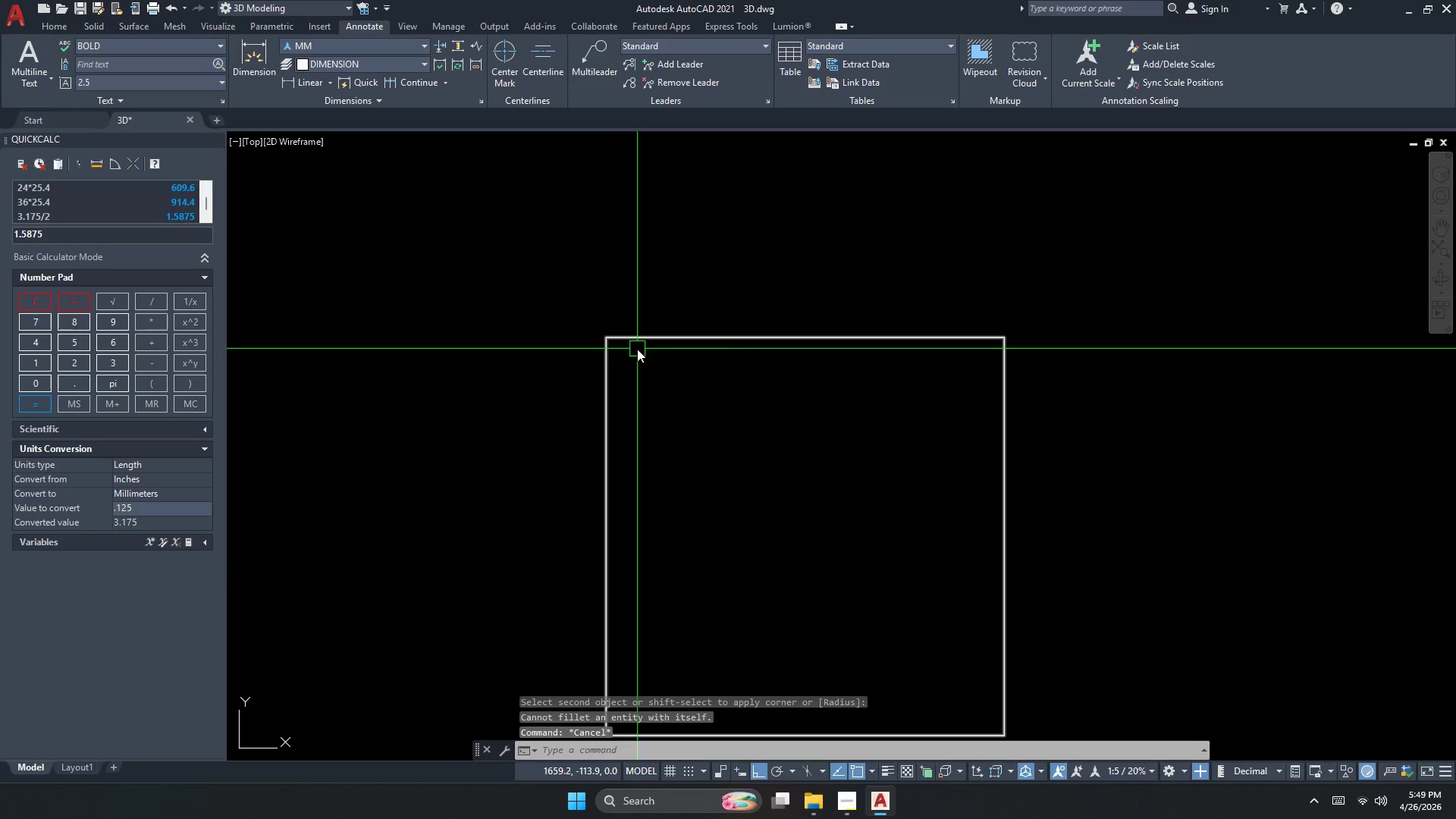 
key(Space)
 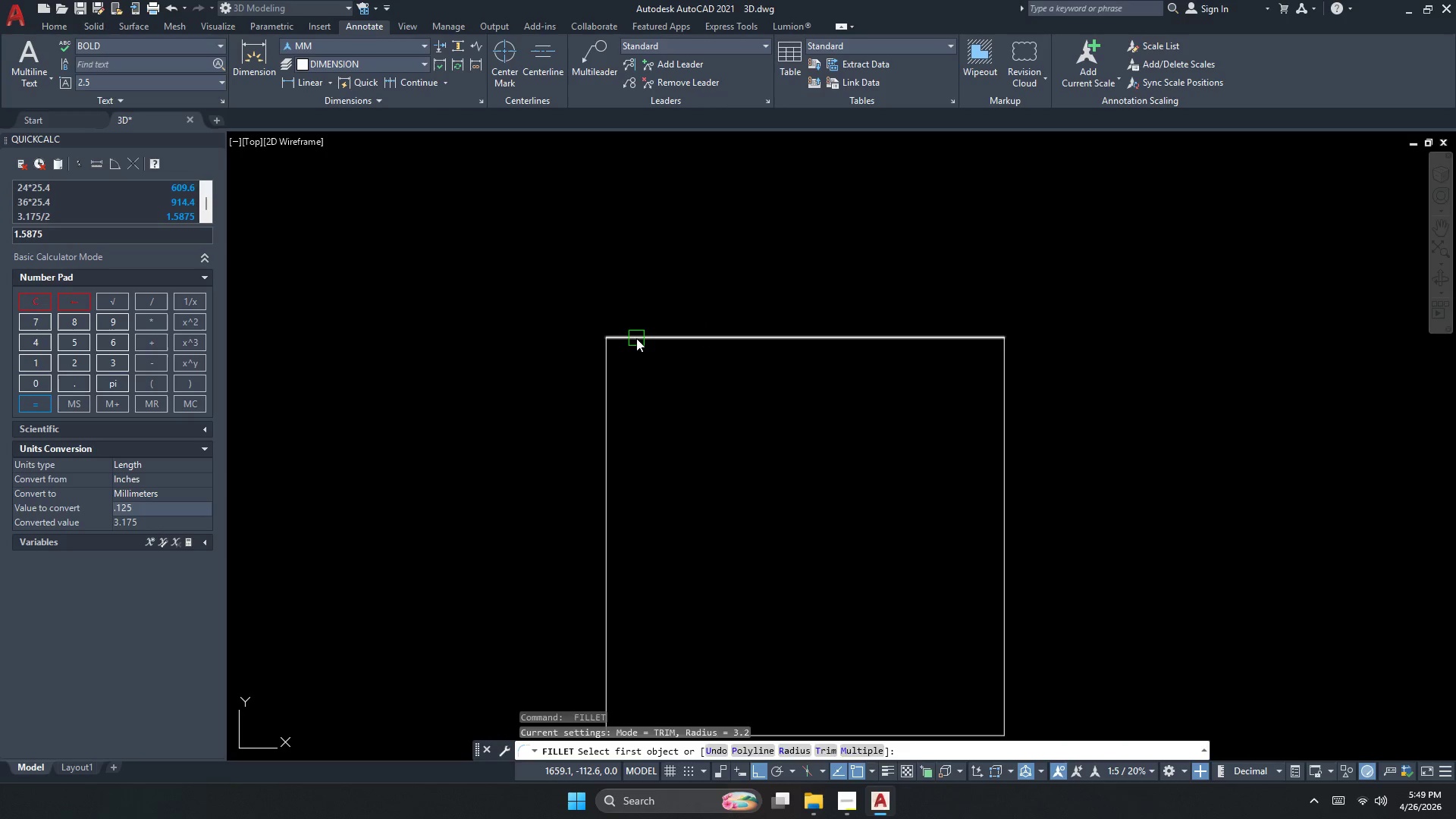 
left_click([635, 338])
 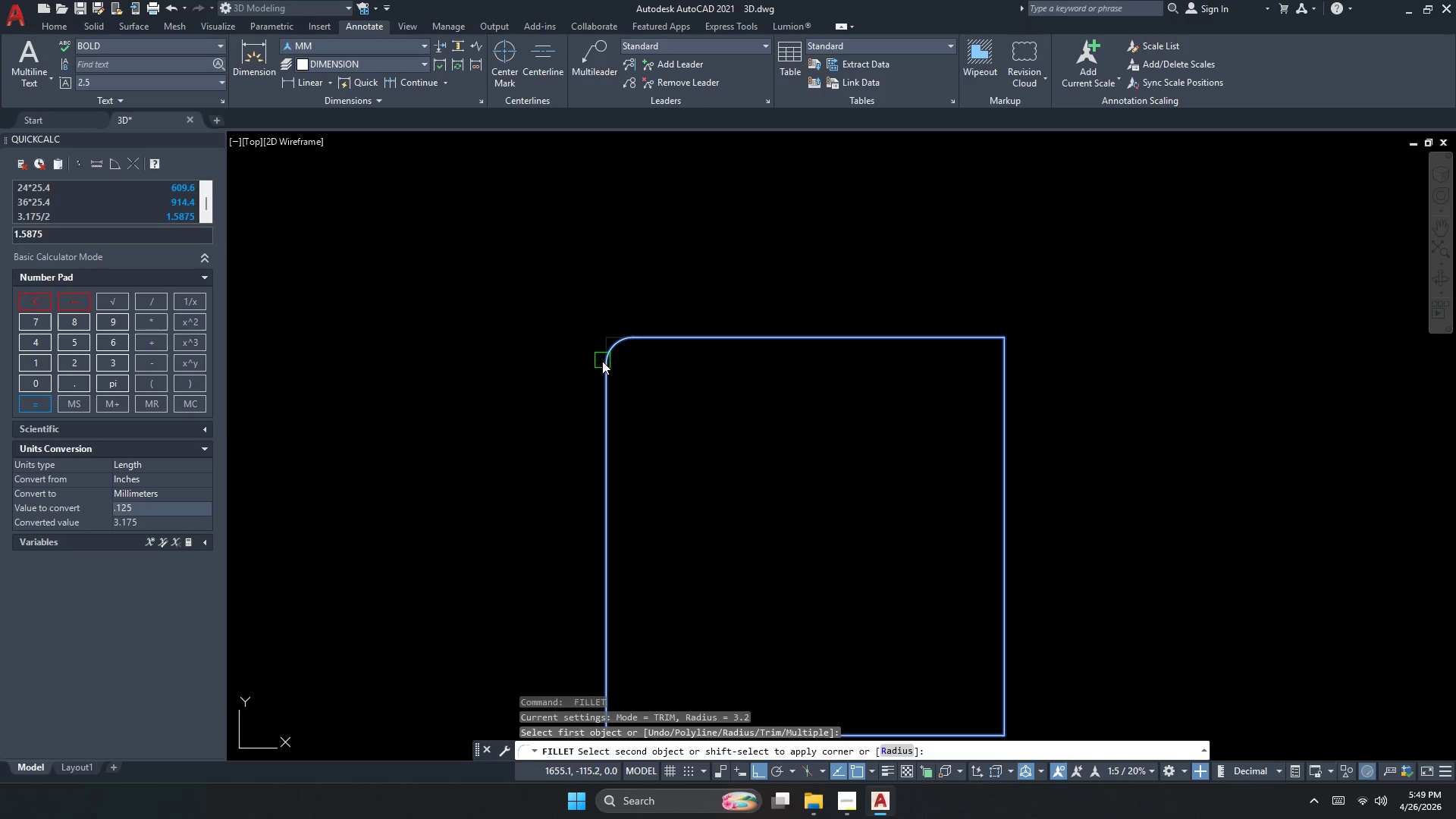 
left_click([602, 362])
 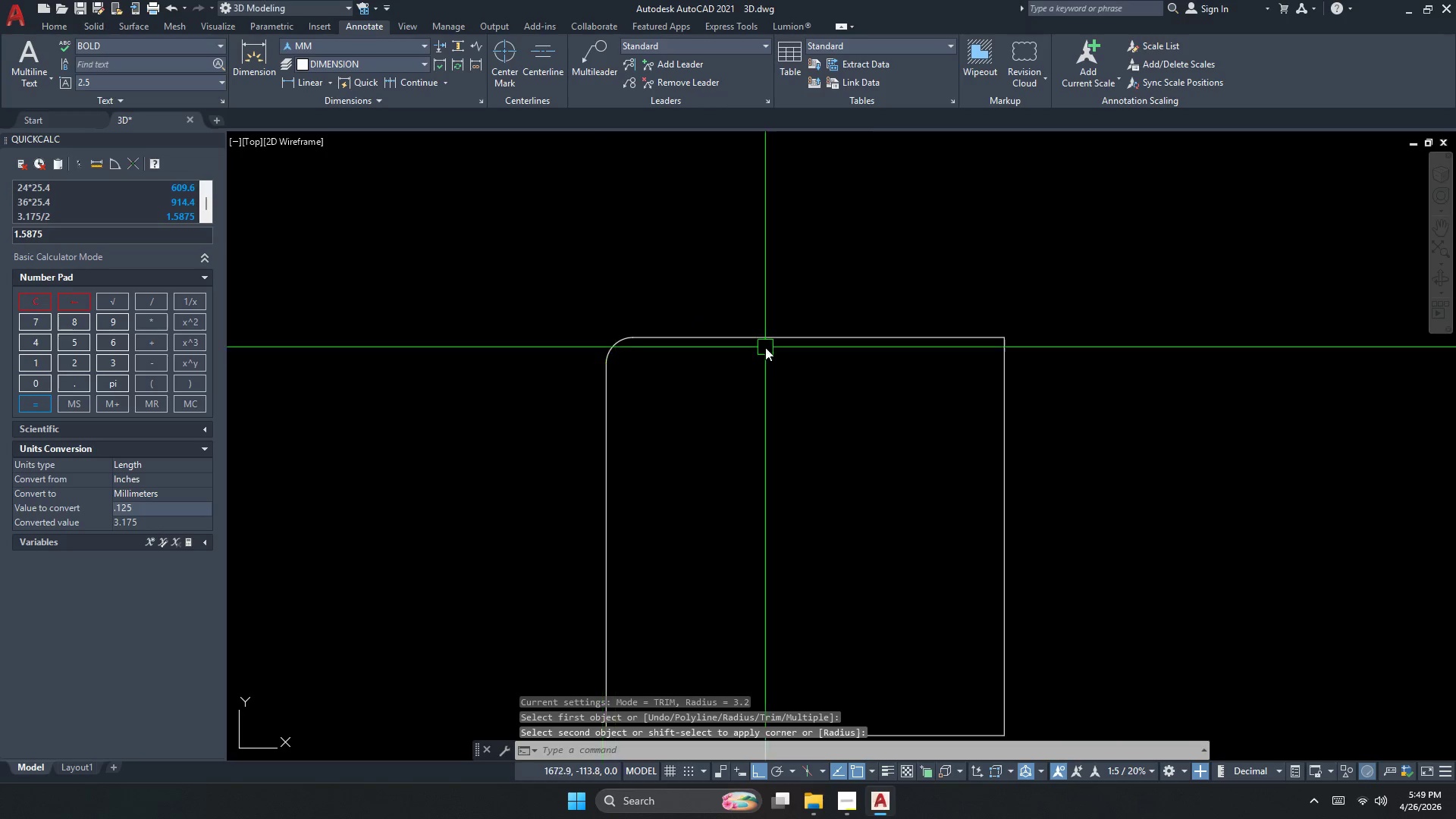 
key(Space)
 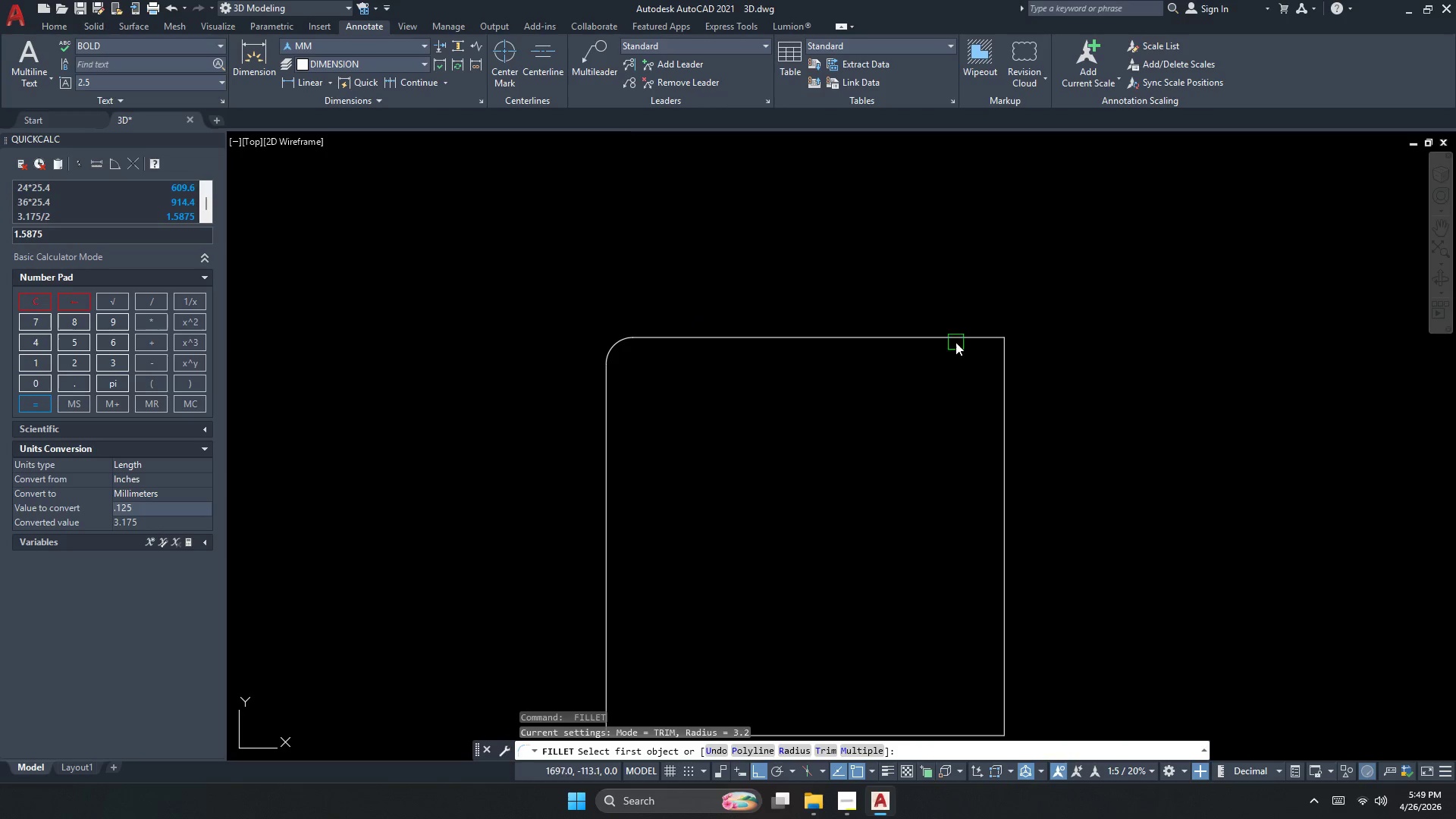 
left_click([956, 342])
 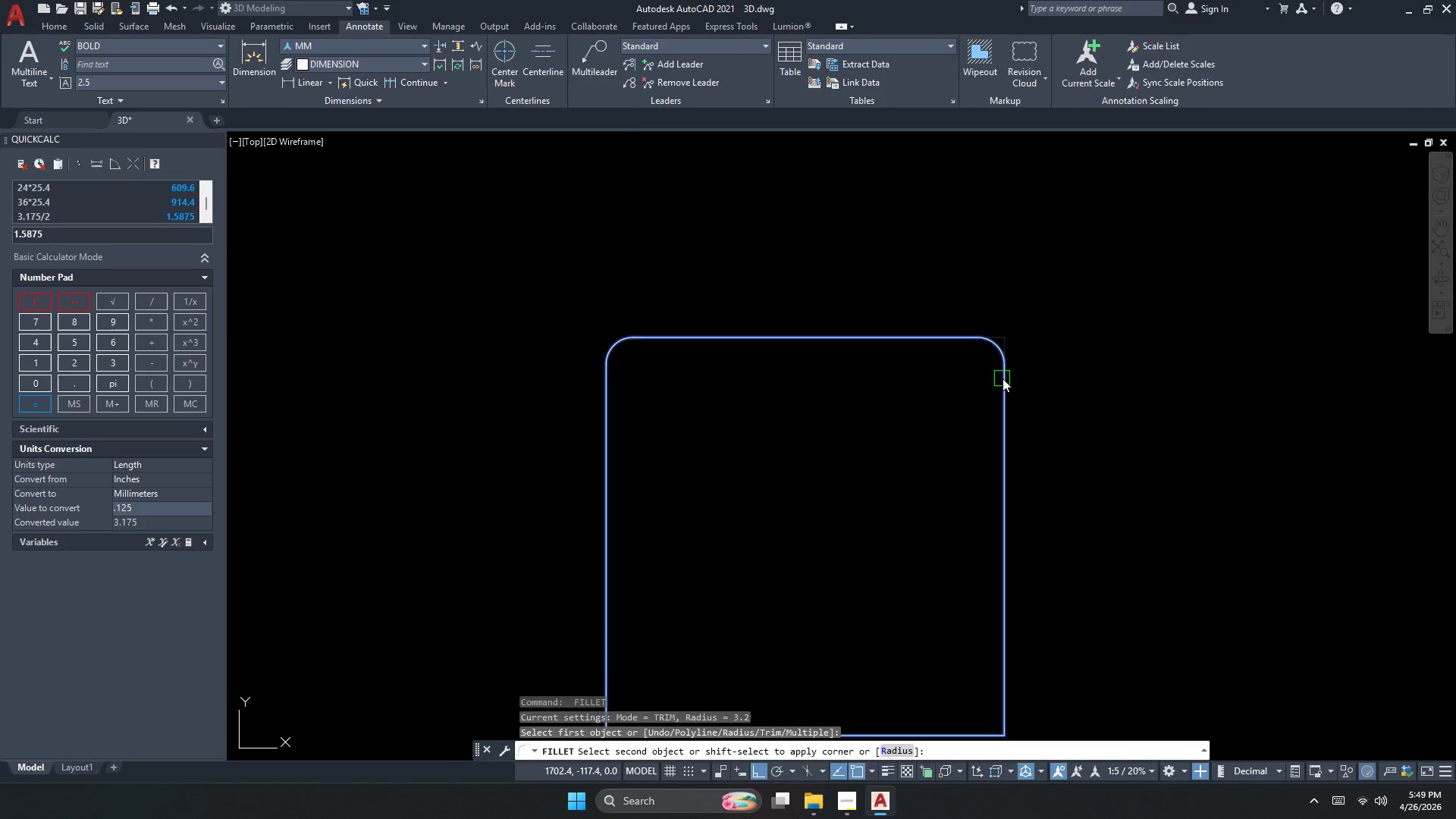 
key(Escape)
type(dr)
 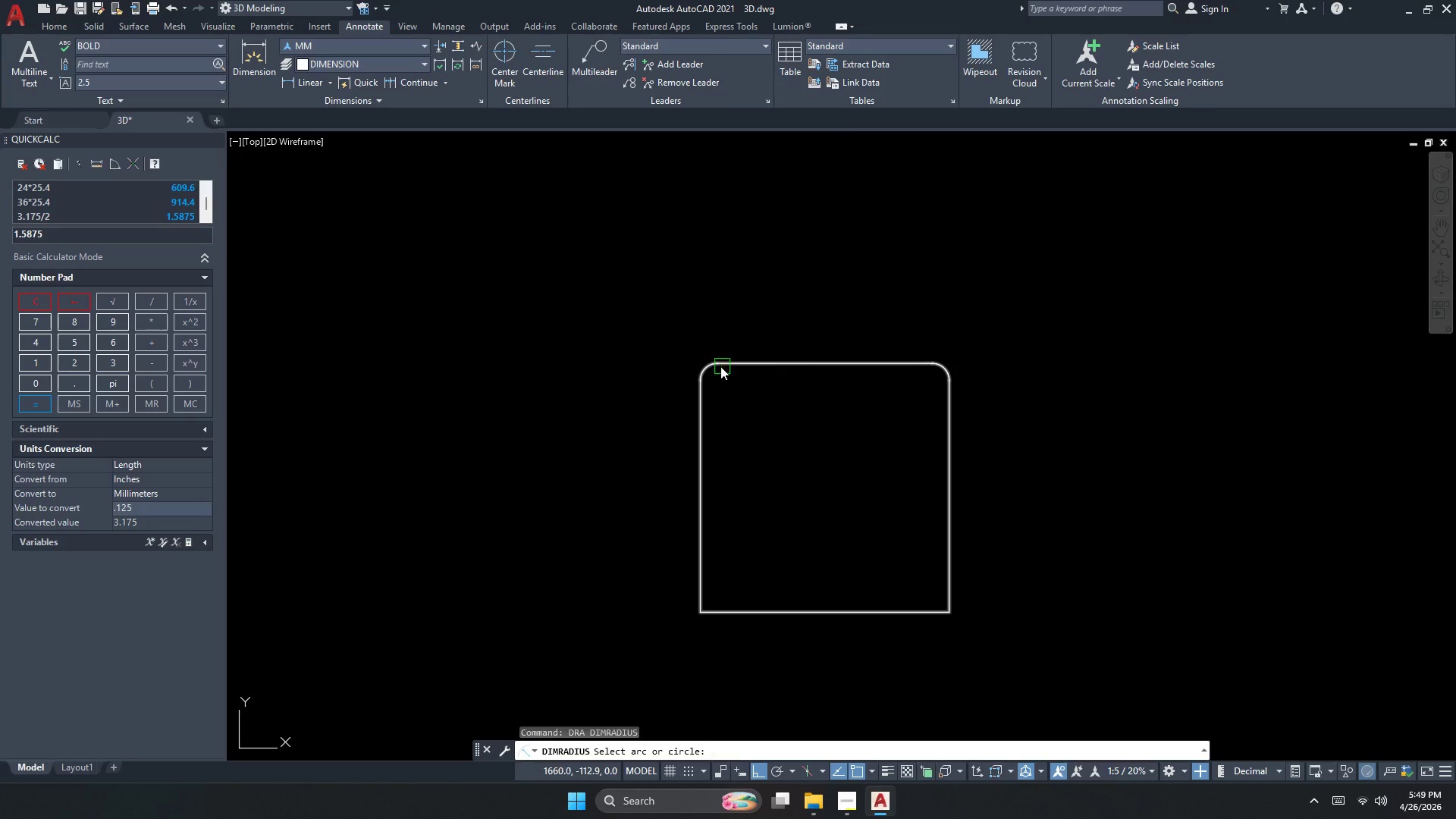 
scroll: coordinate [858, 406], scroll_direction: down, amount: 1.0
 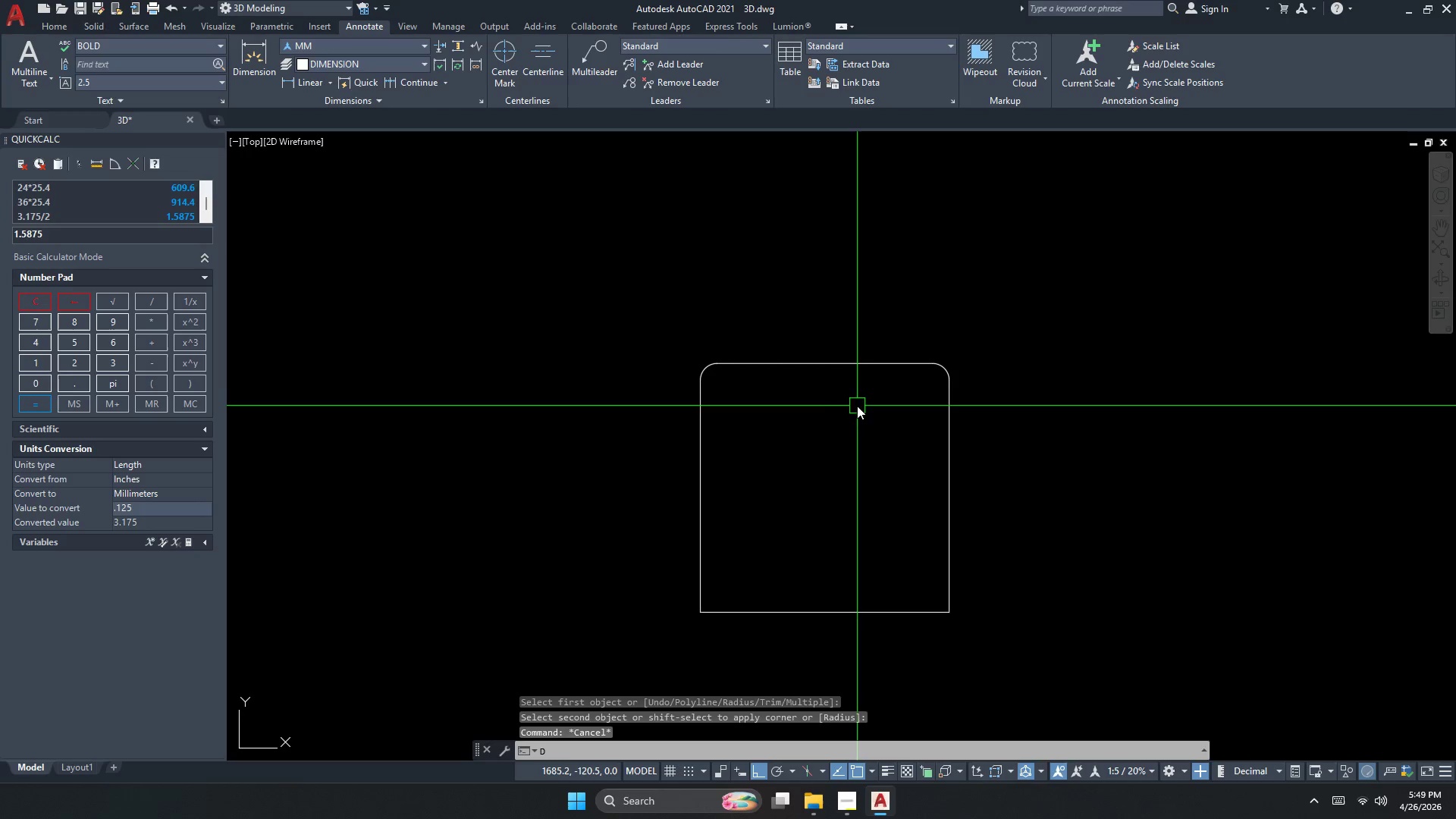 
key(A)
 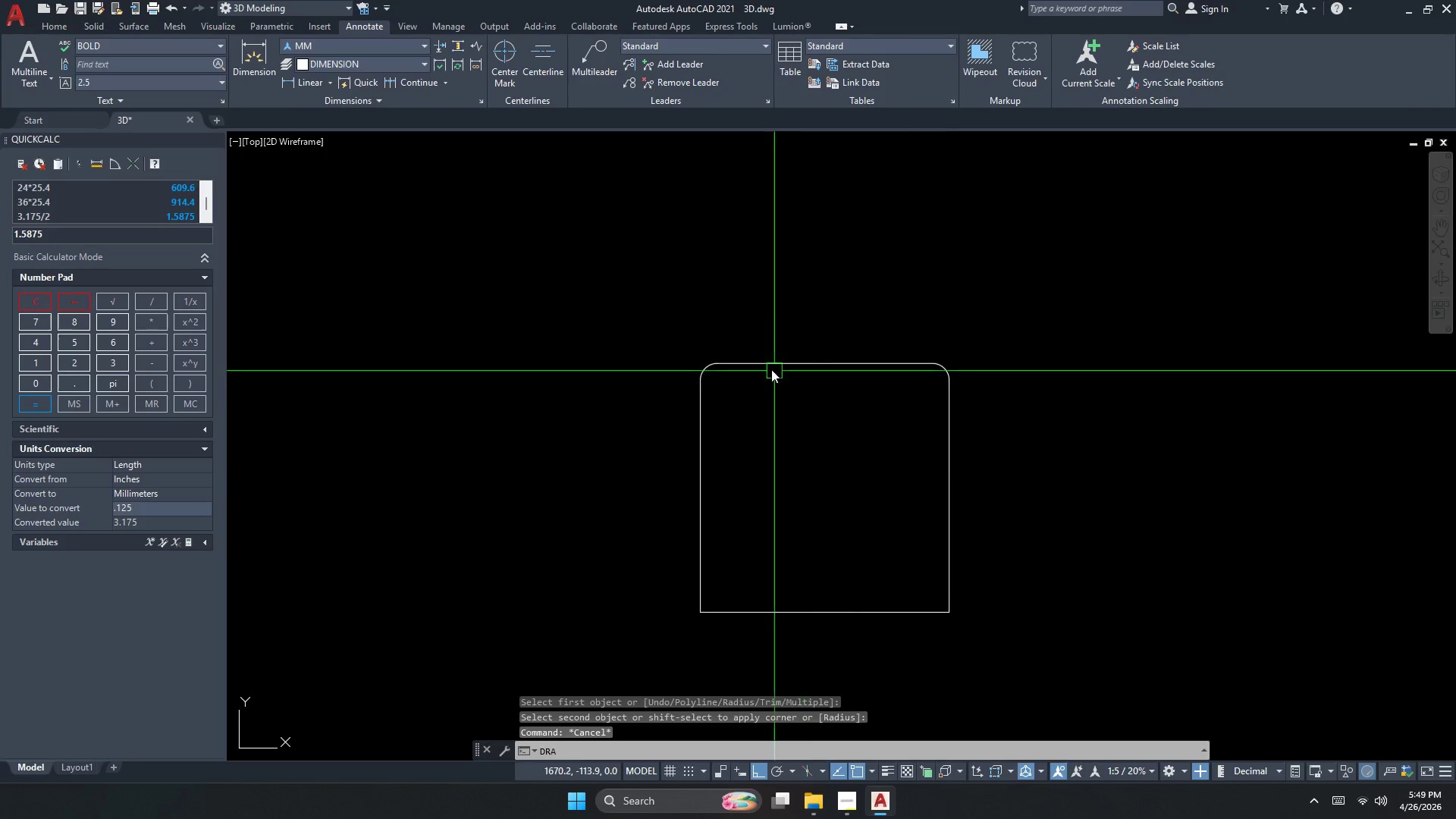 
key(Space)
 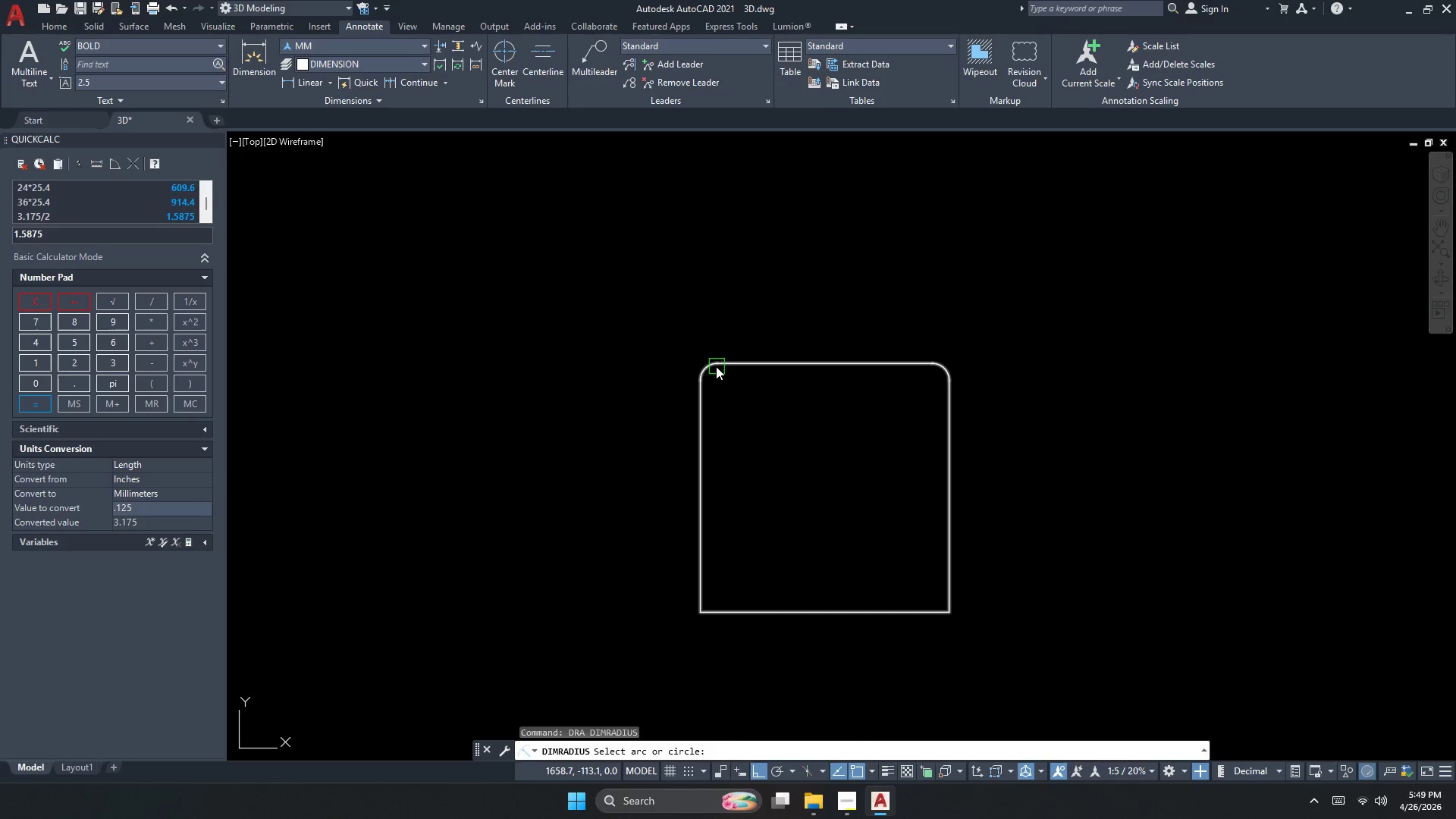 
left_click([714, 367])
 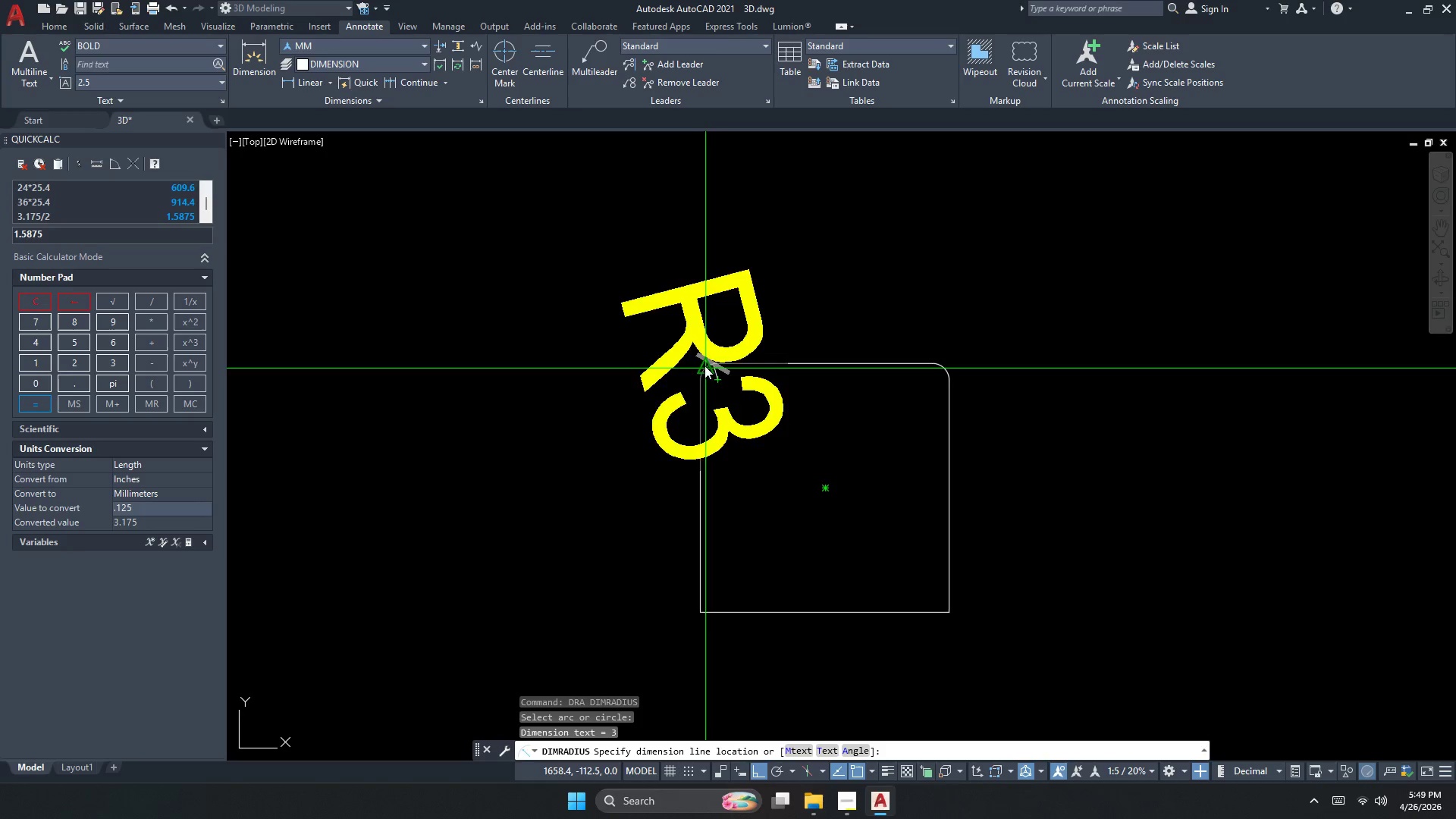 
key(Escape)
 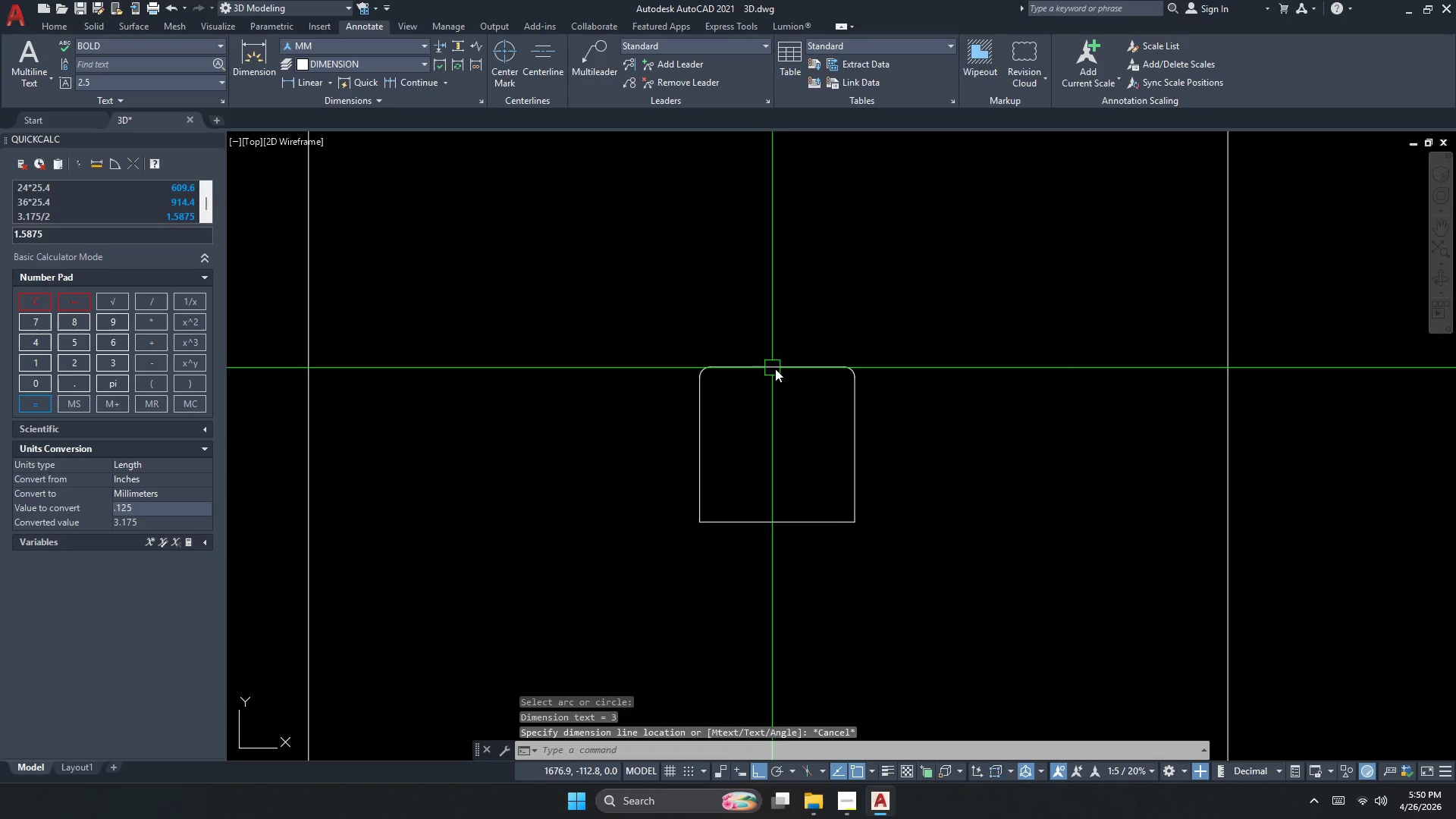 
double_click([743, 330])
 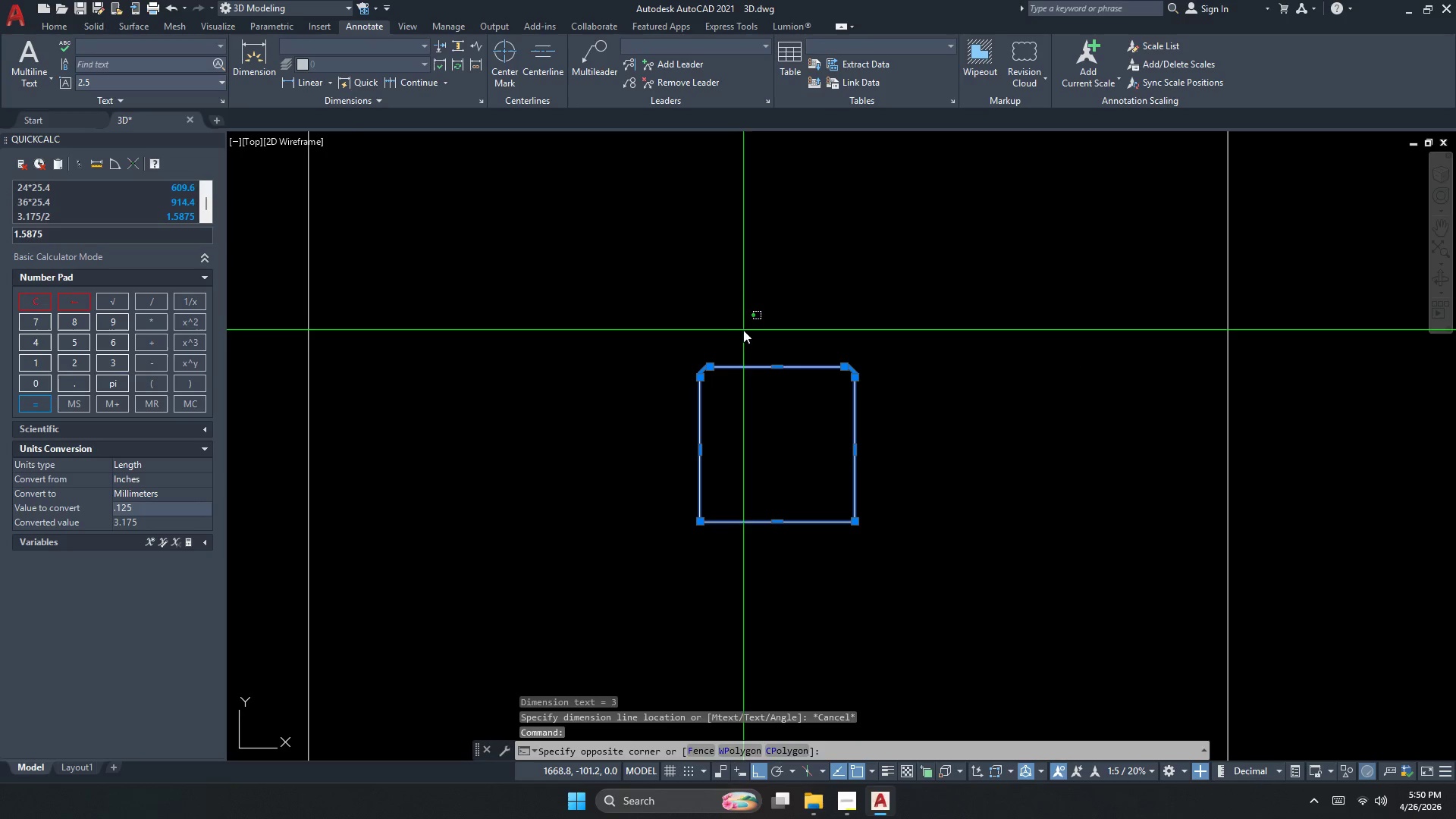 
scroll: coordinate [701, 369], scroll_direction: down, amount: 1.0
 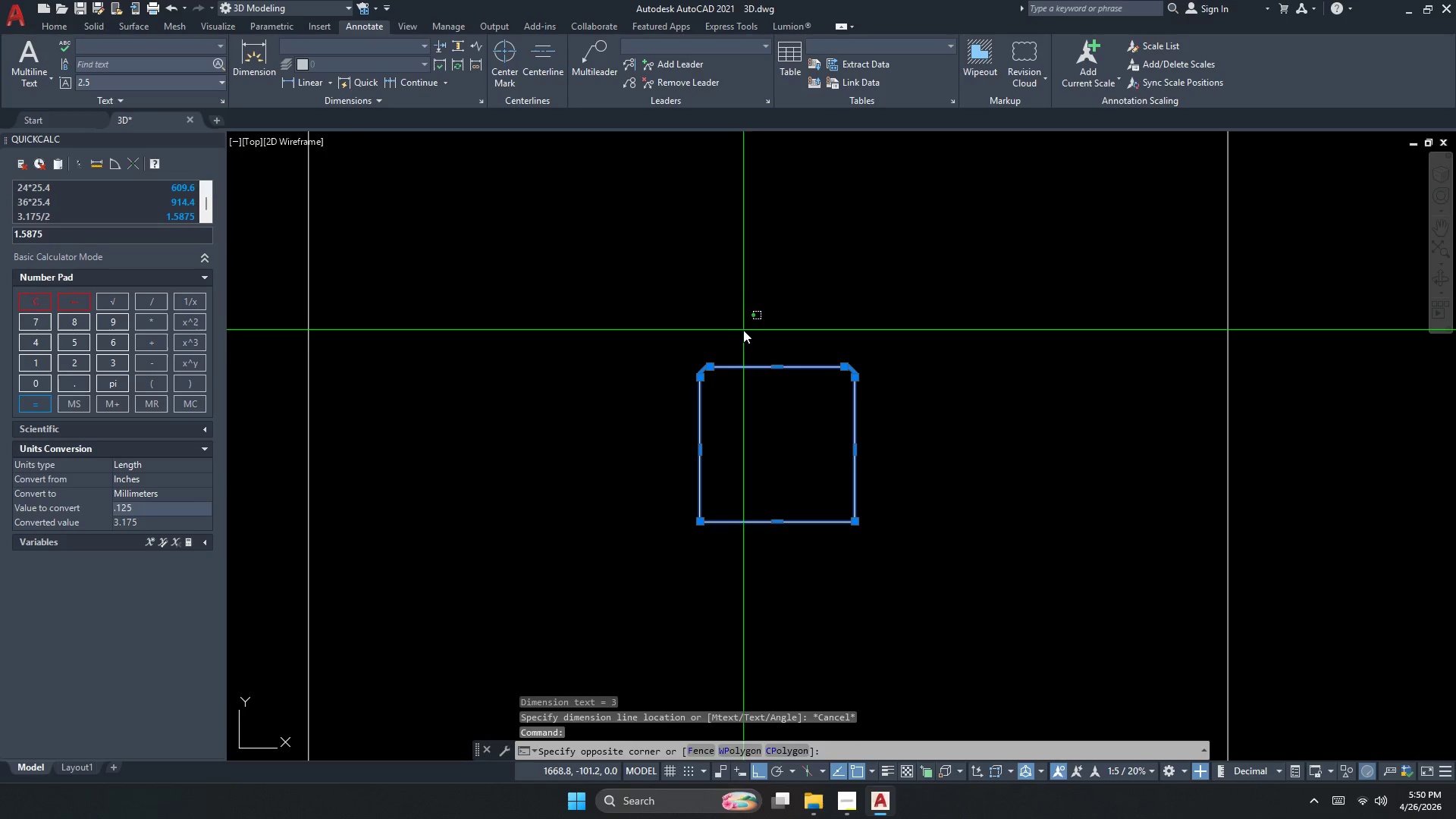 
key(Escape)
 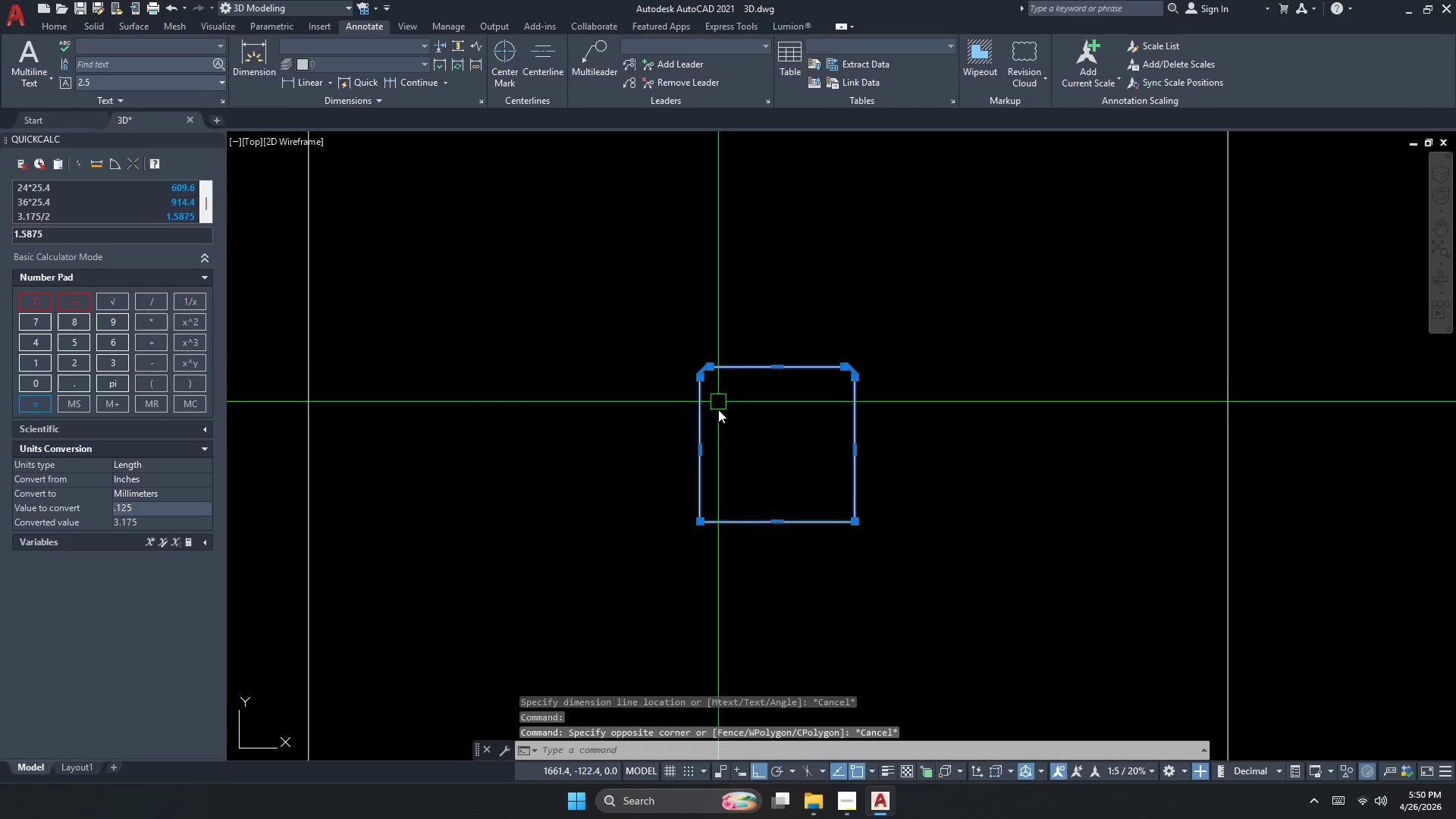 
key(Escape)
 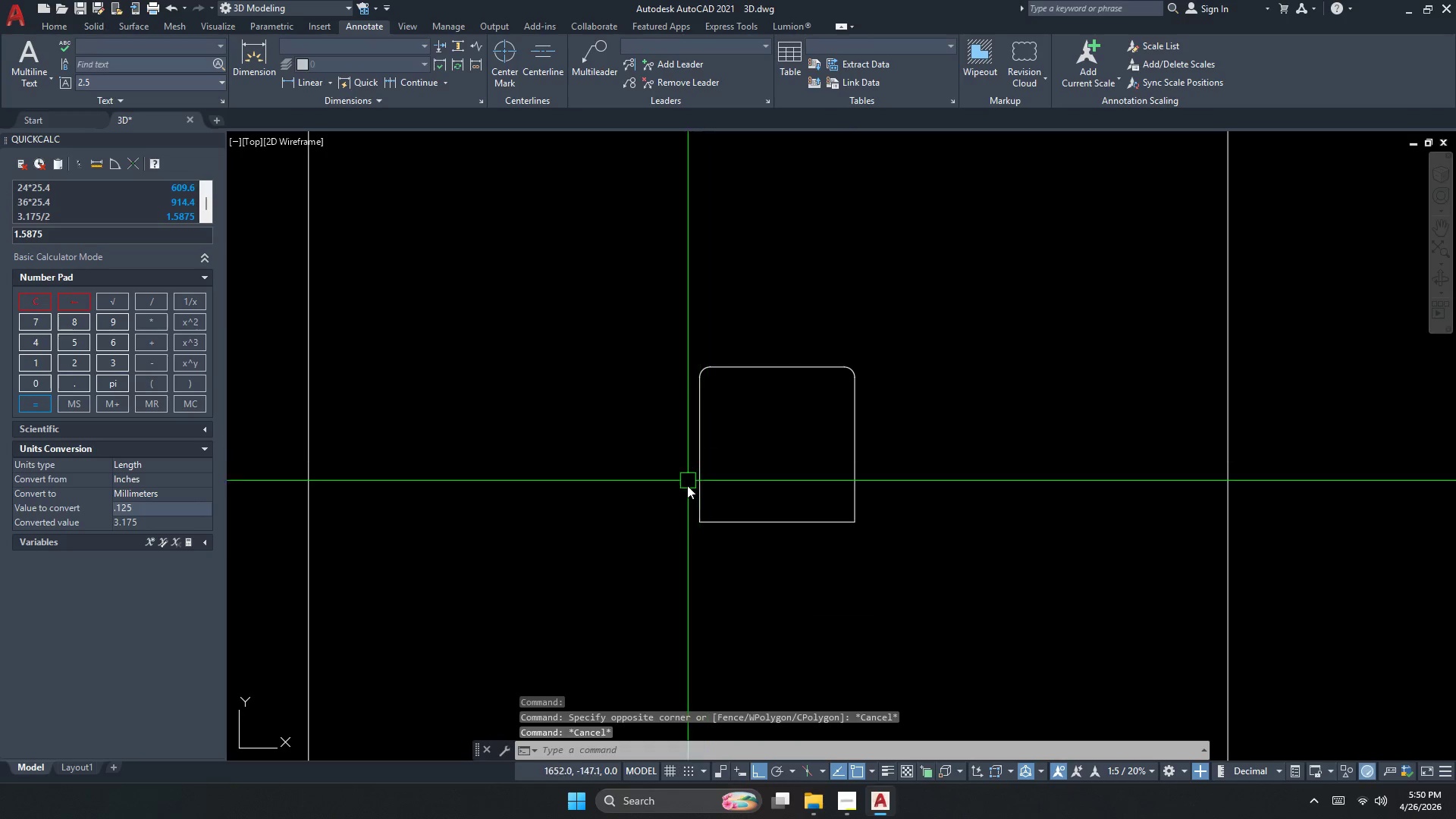 
key(Space)
 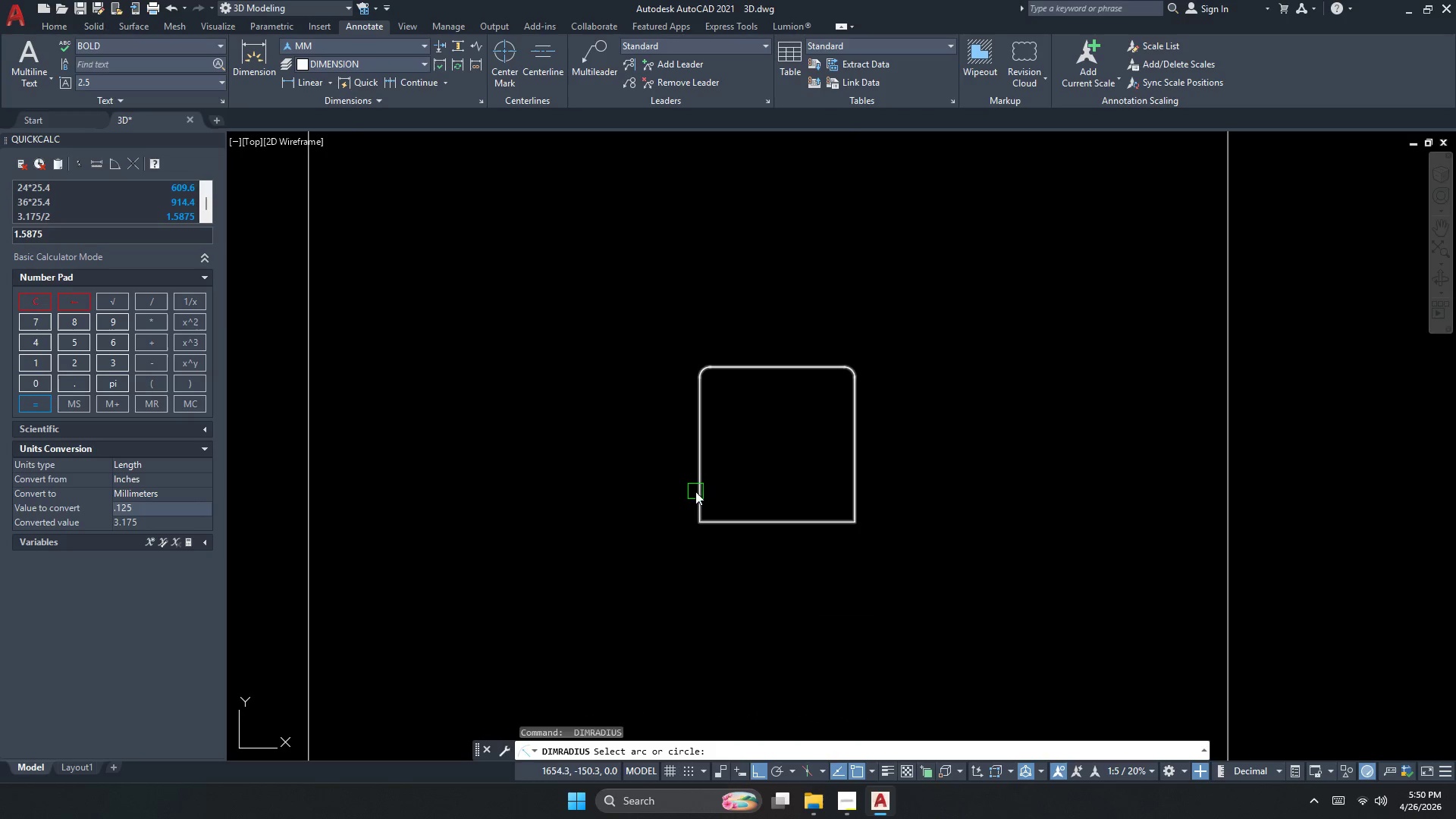 
left_click_drag(start_coordinate=[697, 491], to_coordinate=[701, 497])
 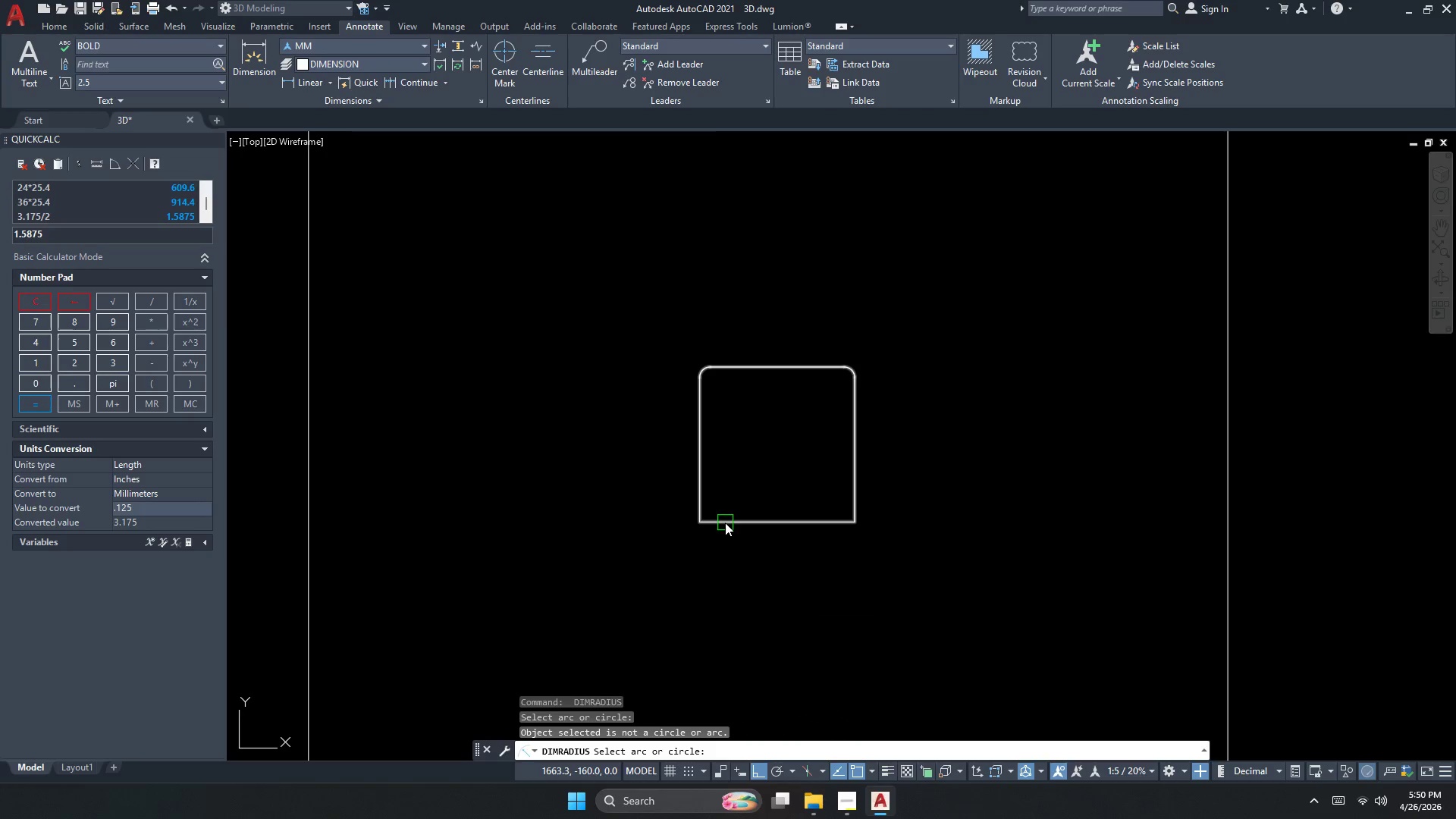 
left_click([725, 521])
 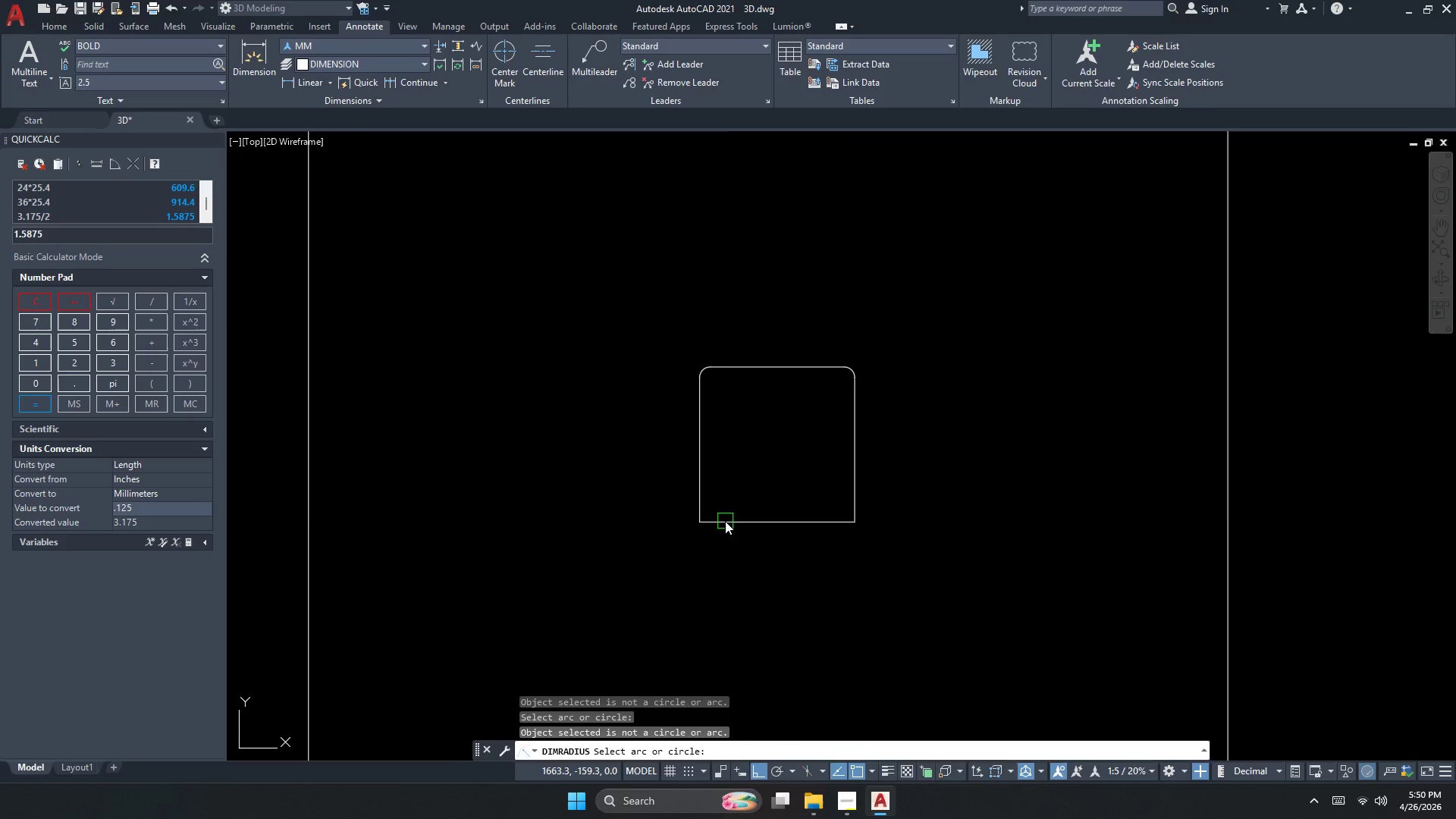 
key(Escape)
 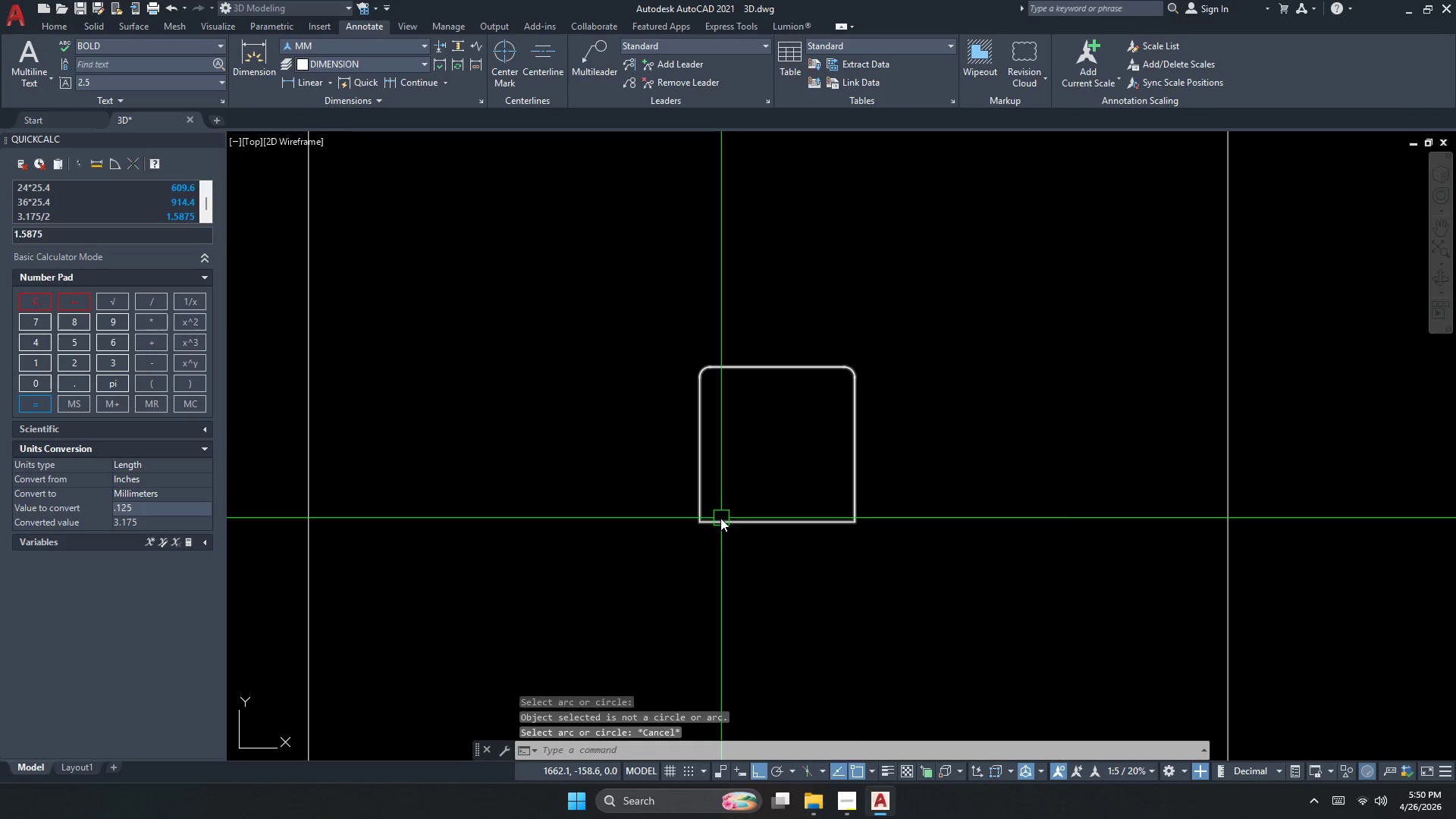 
key(F)
 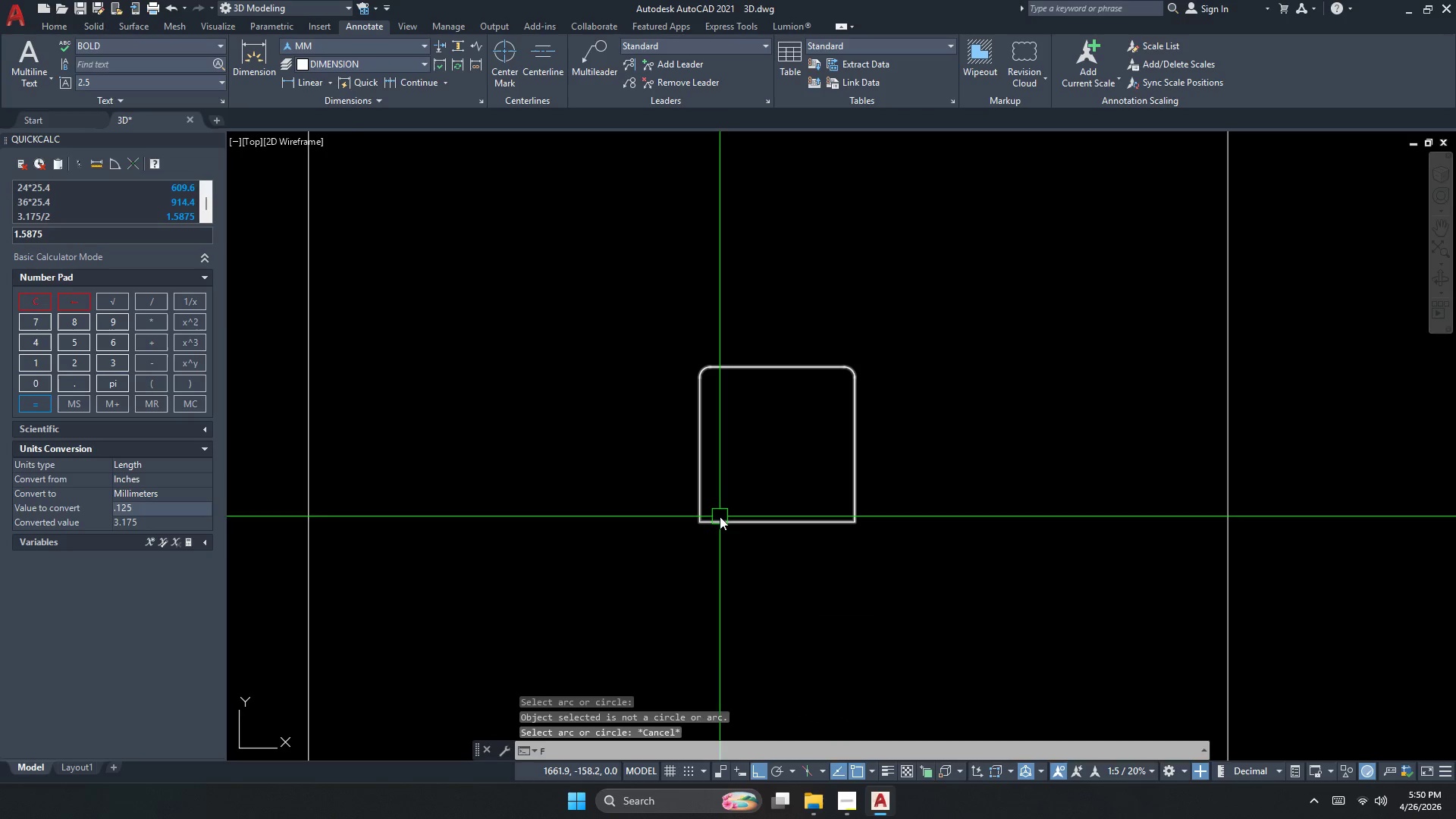 
key(Space)
 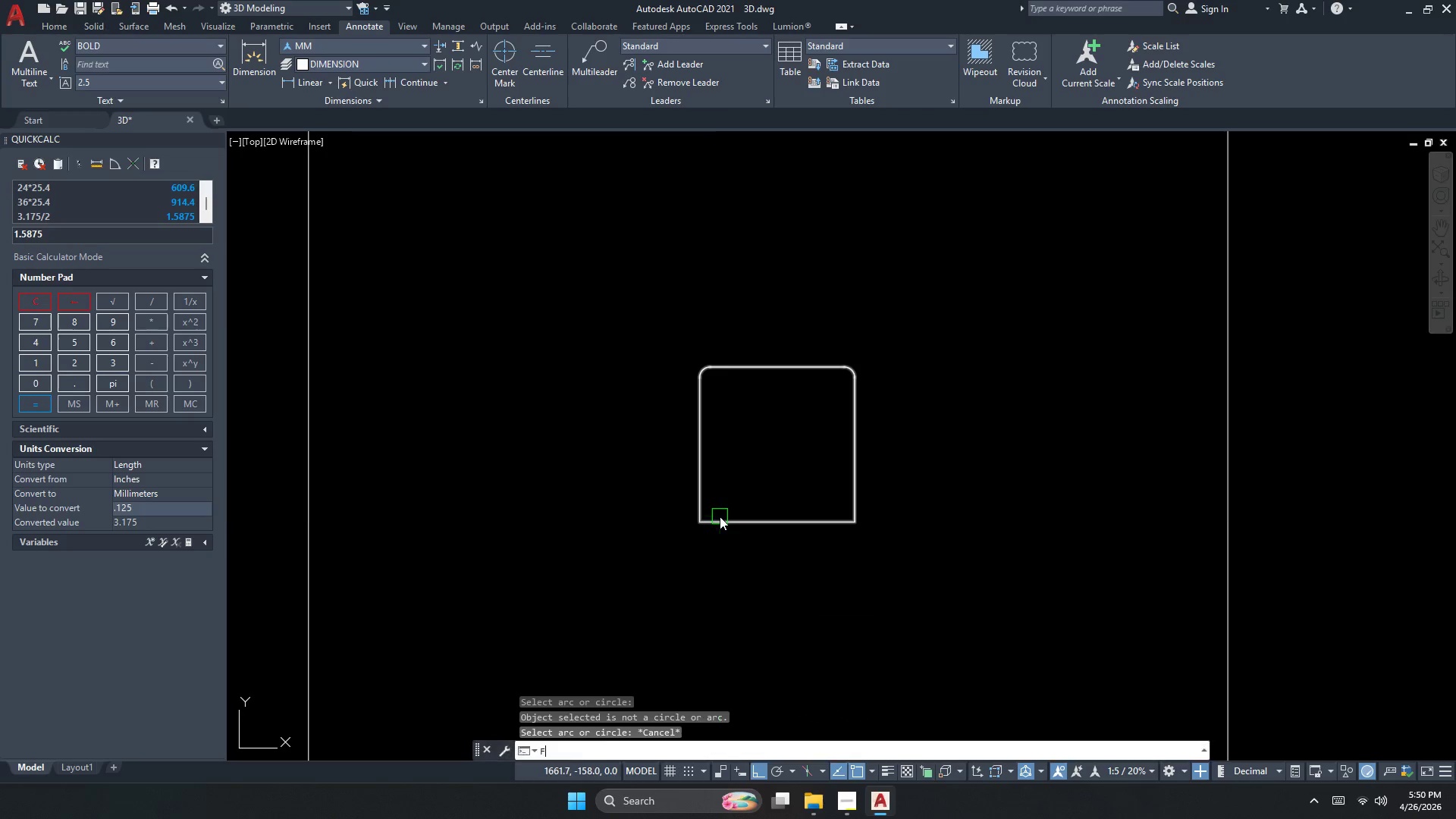 
key(R)
 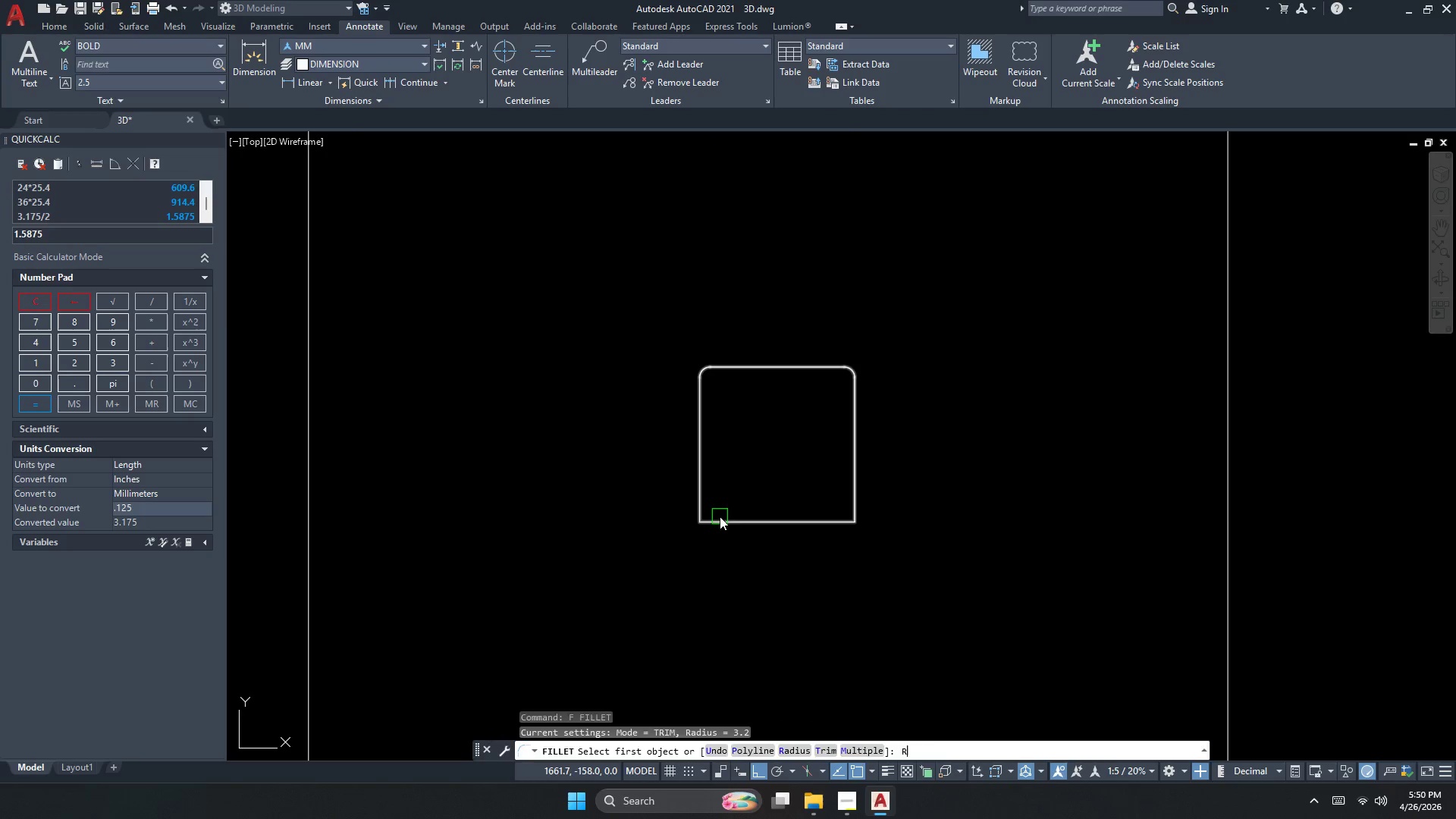 
key(Space)
 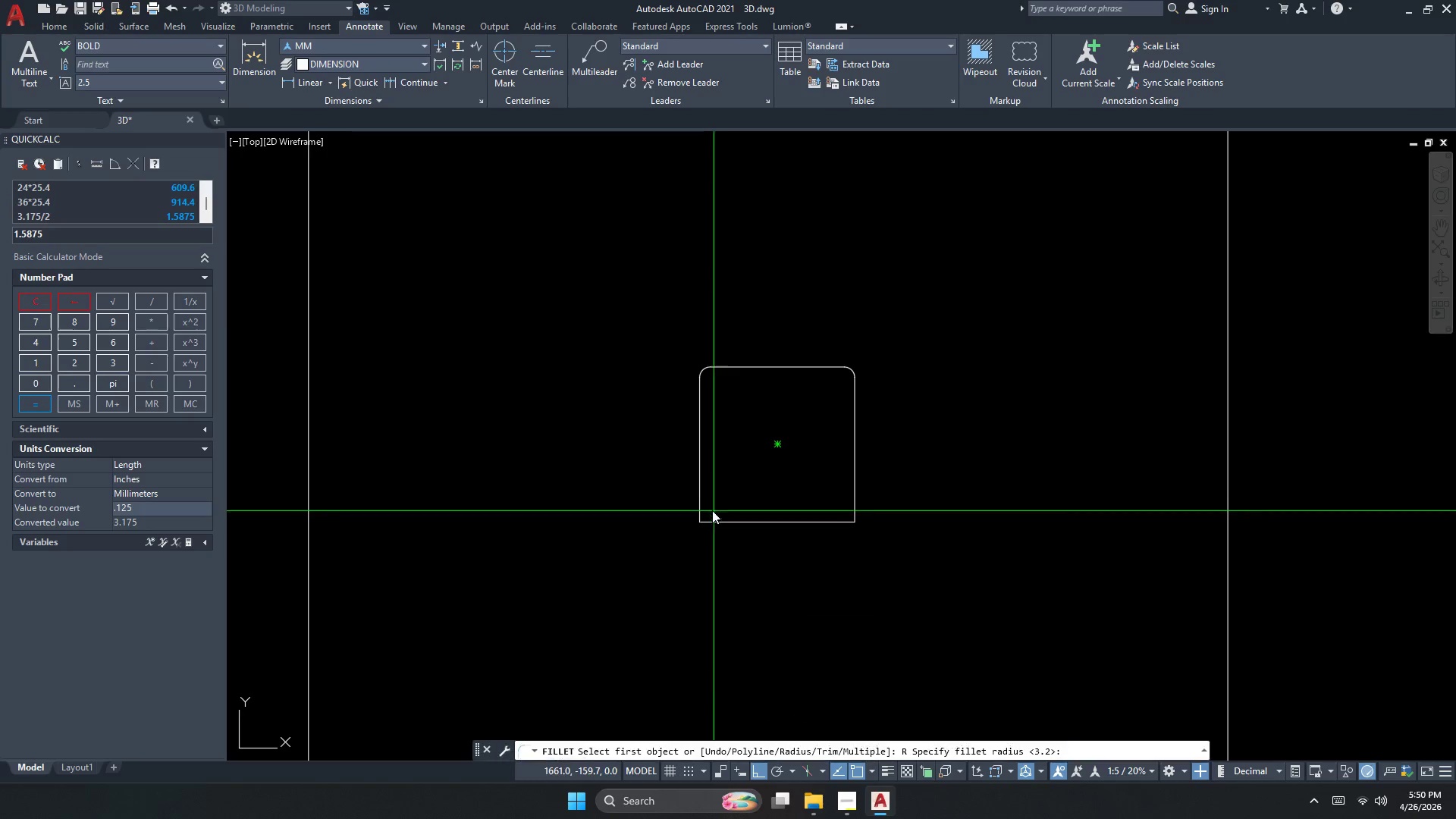 
key(Space)
 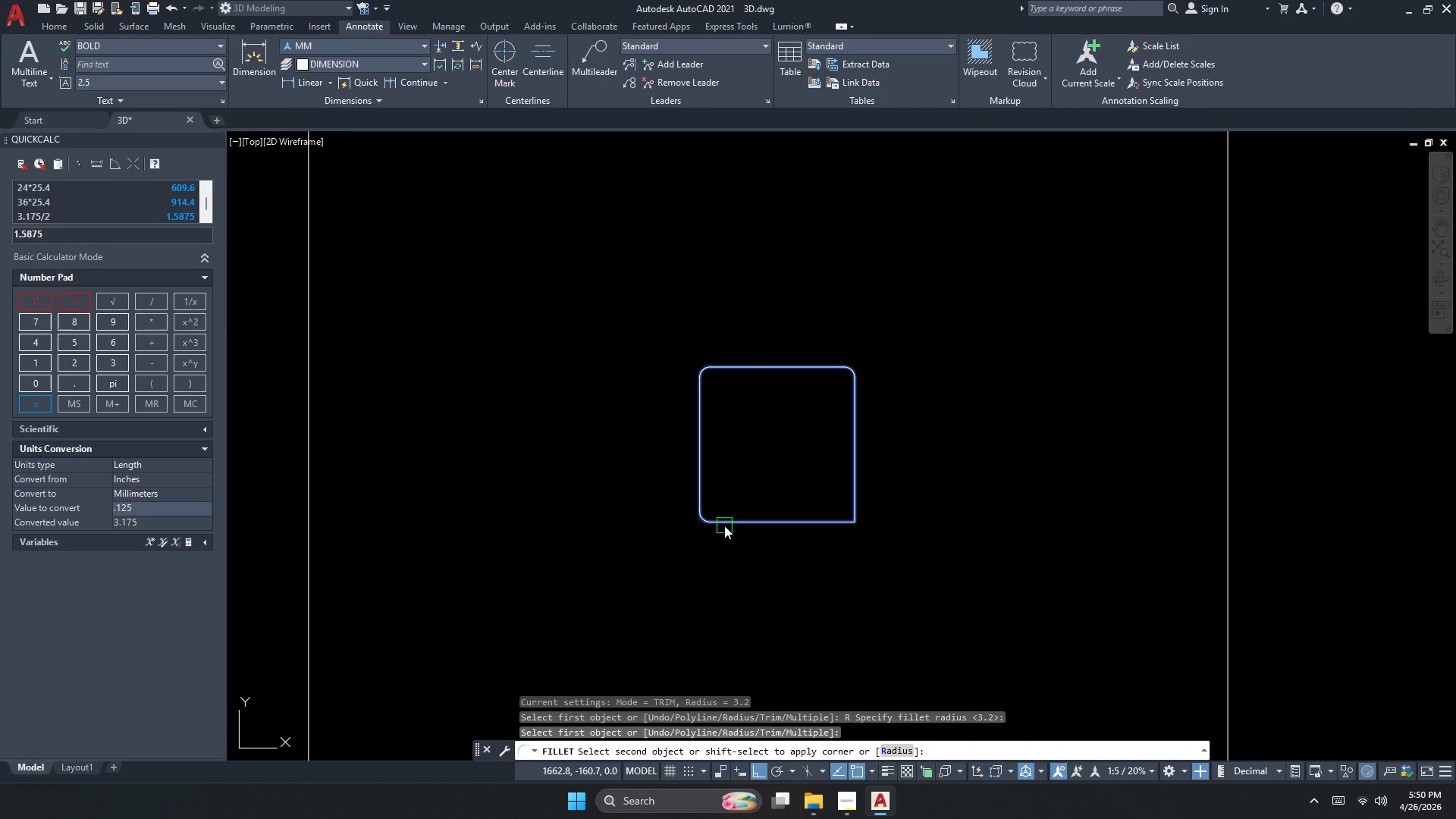 
double_click([726, 519])
 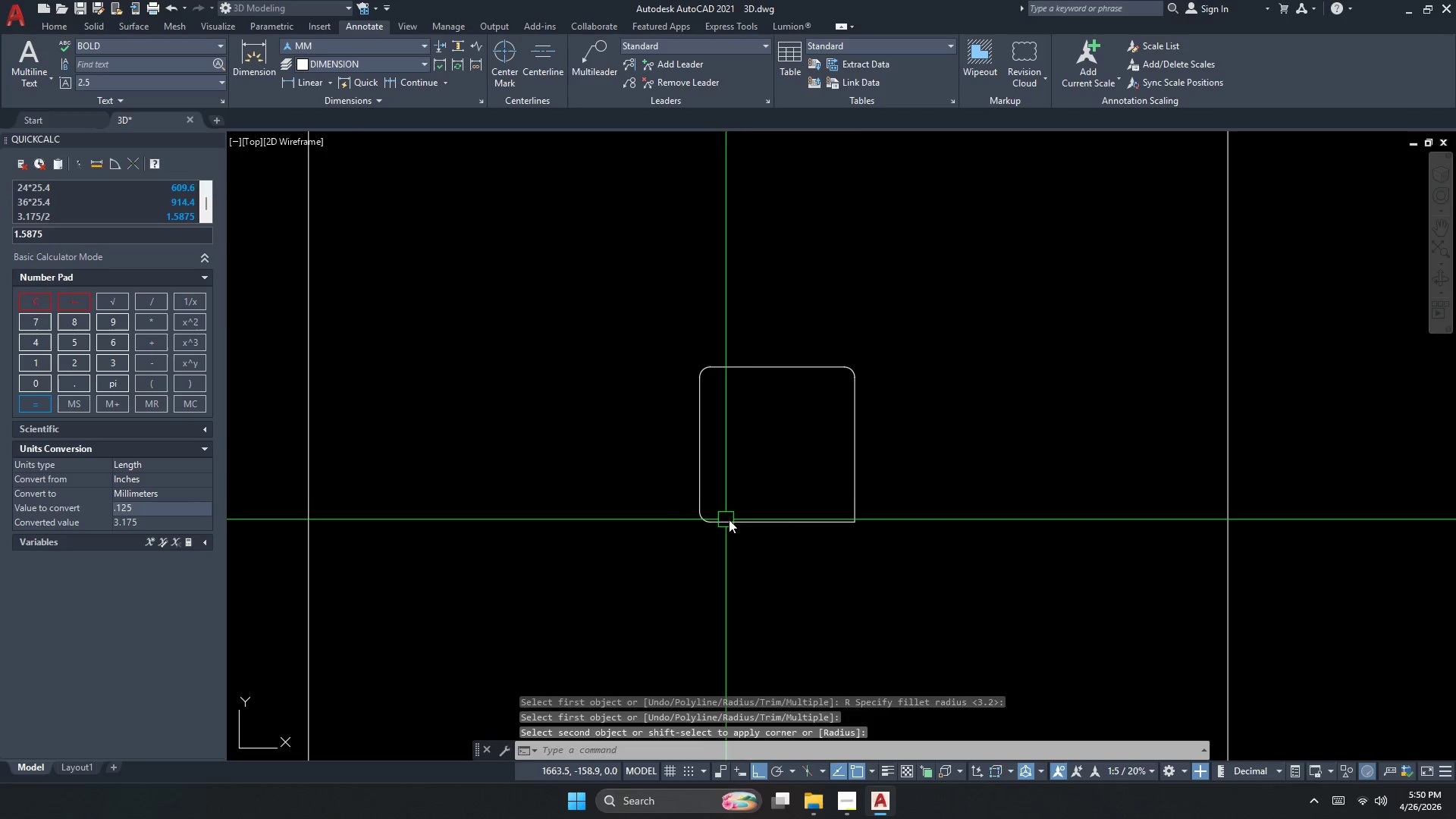 
key(Space)
 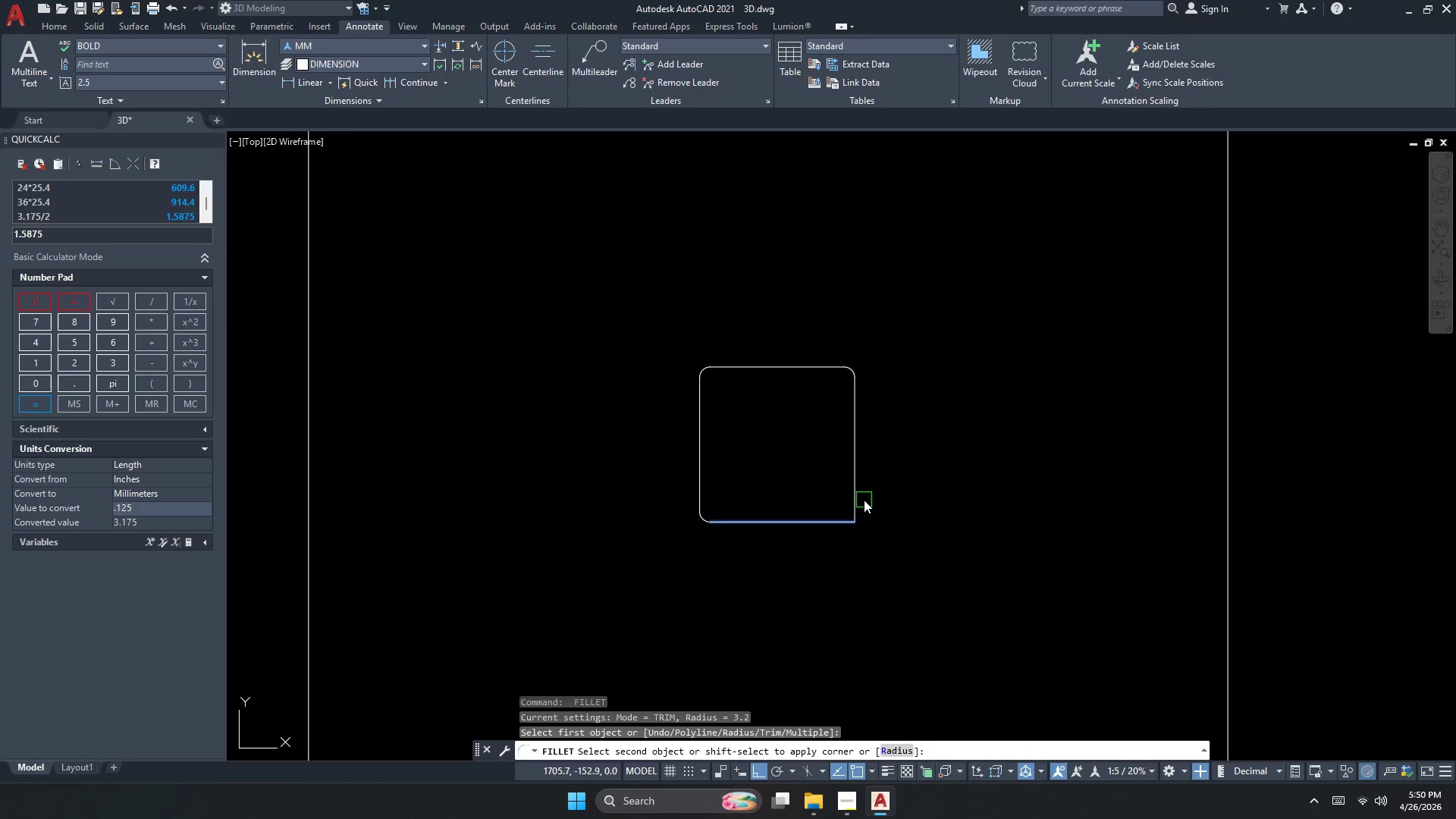 
left_click([859, 500])
 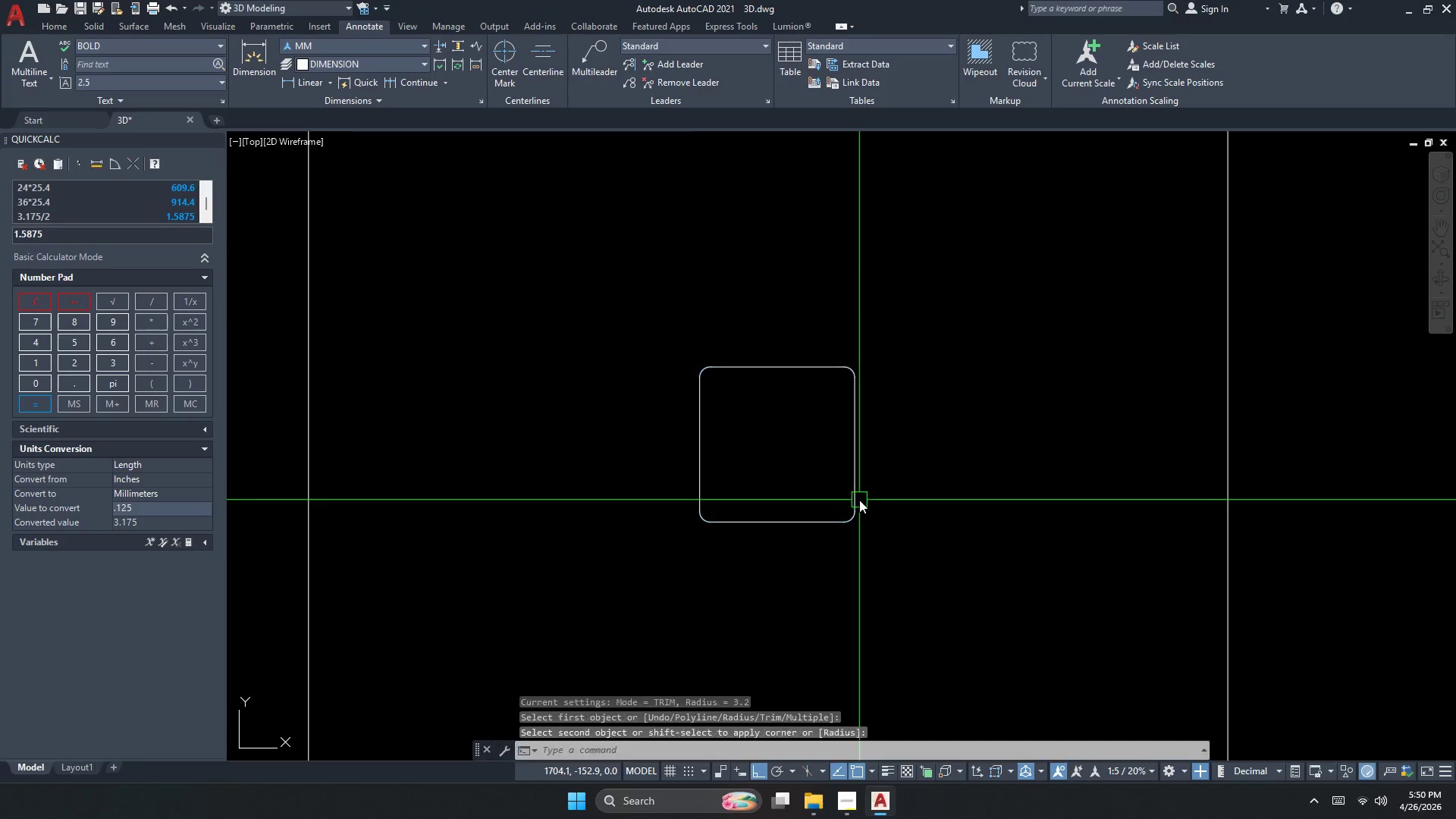 
key(Escape)
 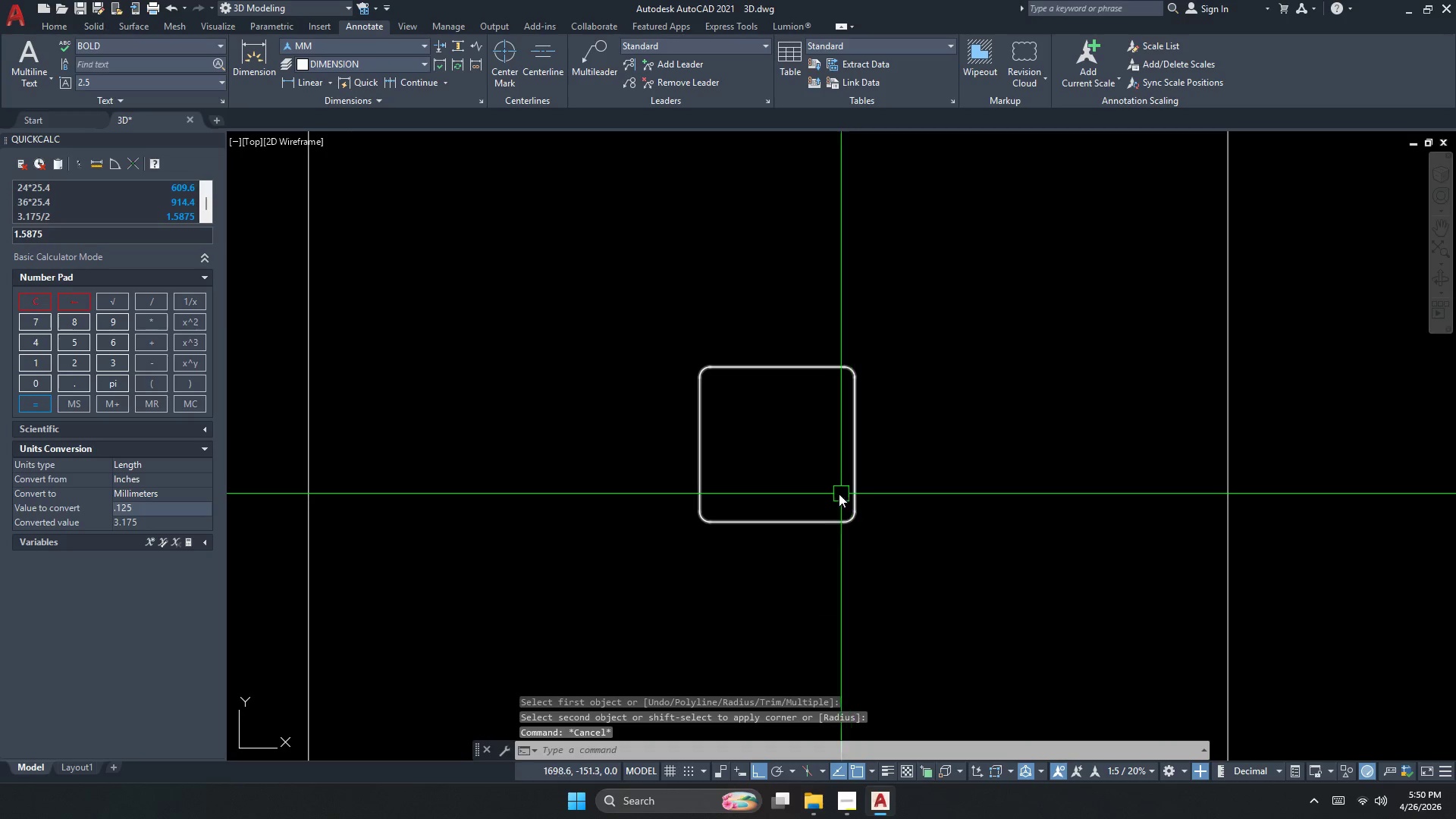 
key(I)
 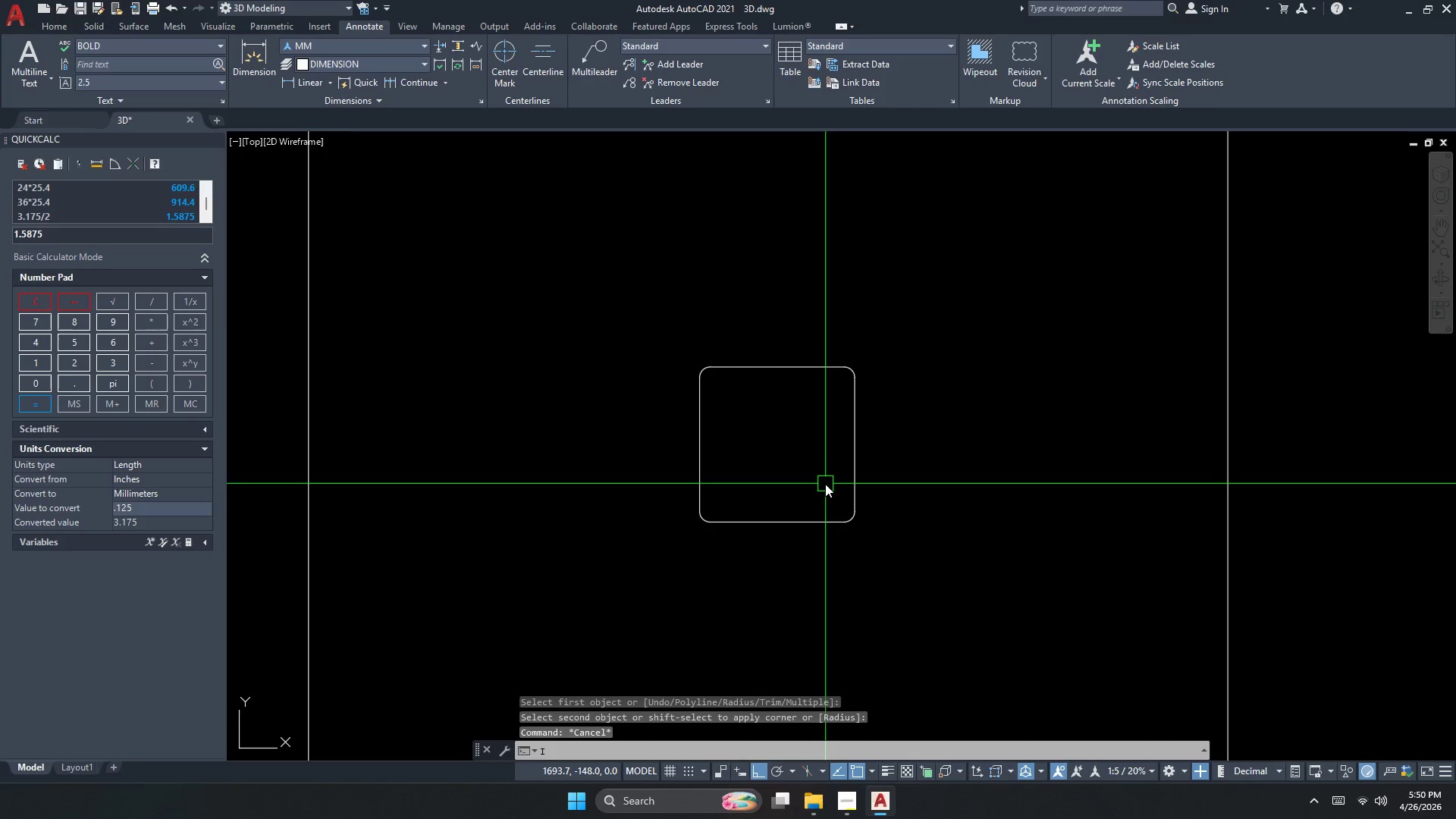 
key(Space)
 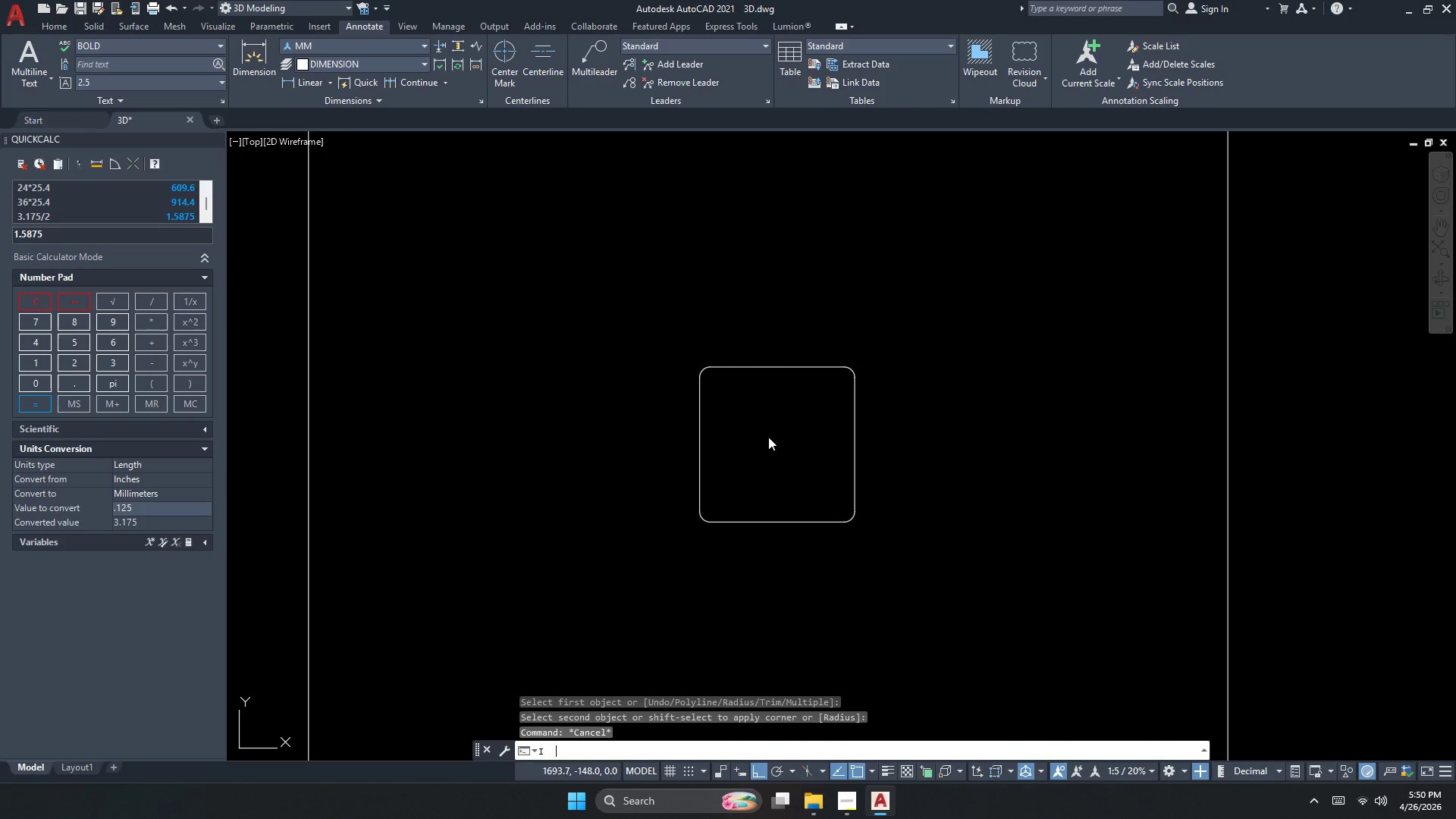 
key(Space)
 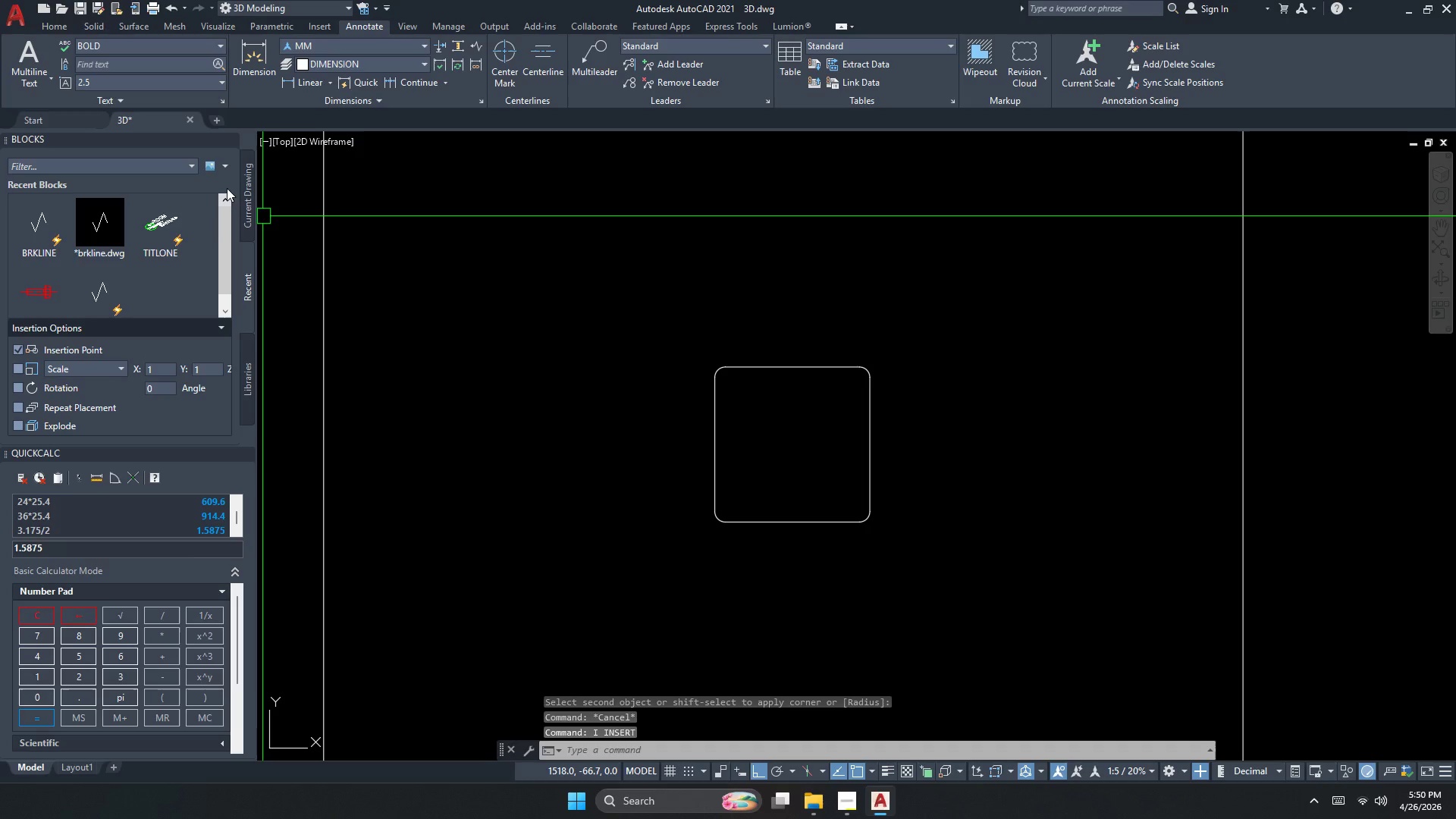 
left_click([228, 141])
 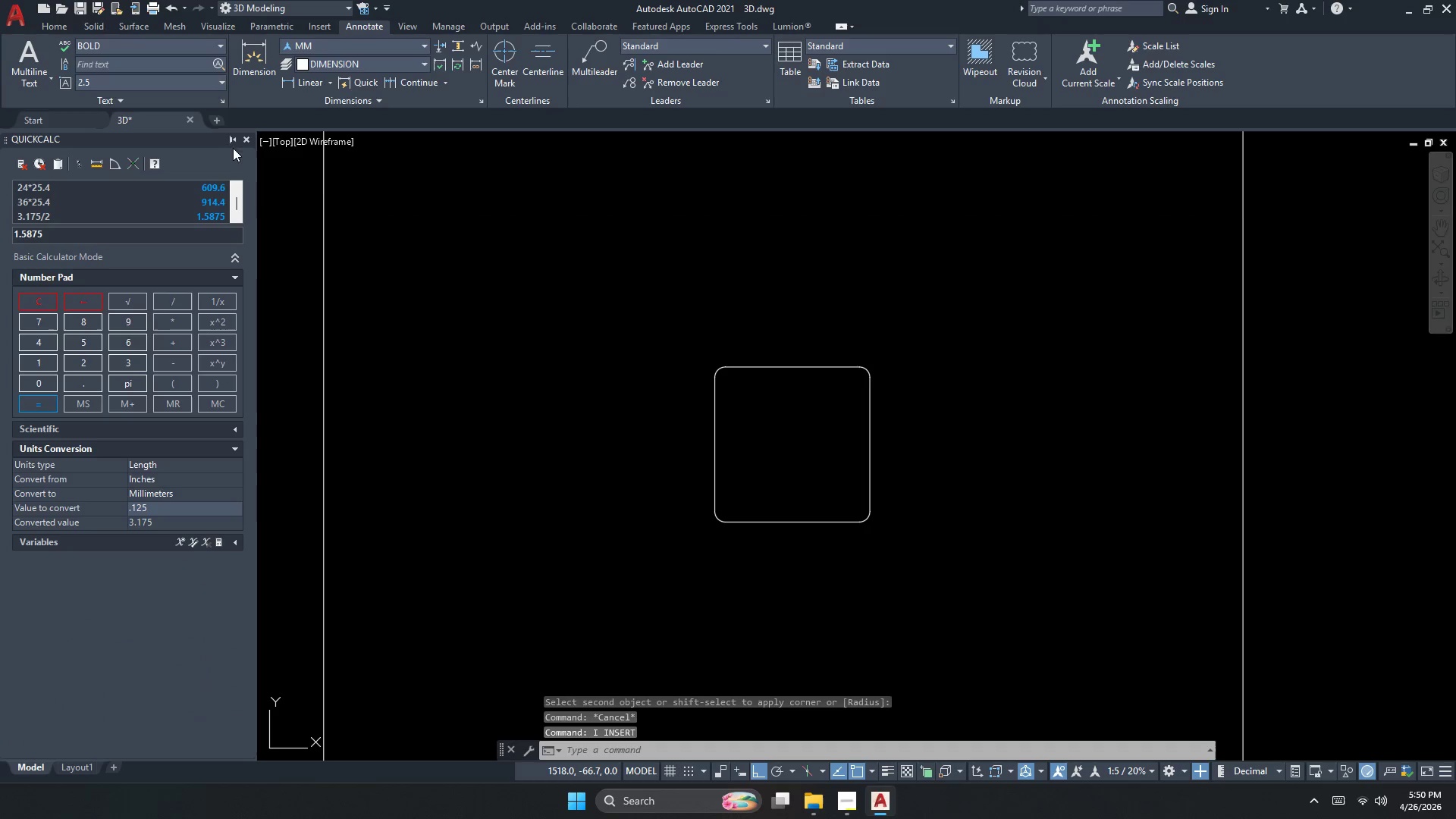 
key(Escape)
 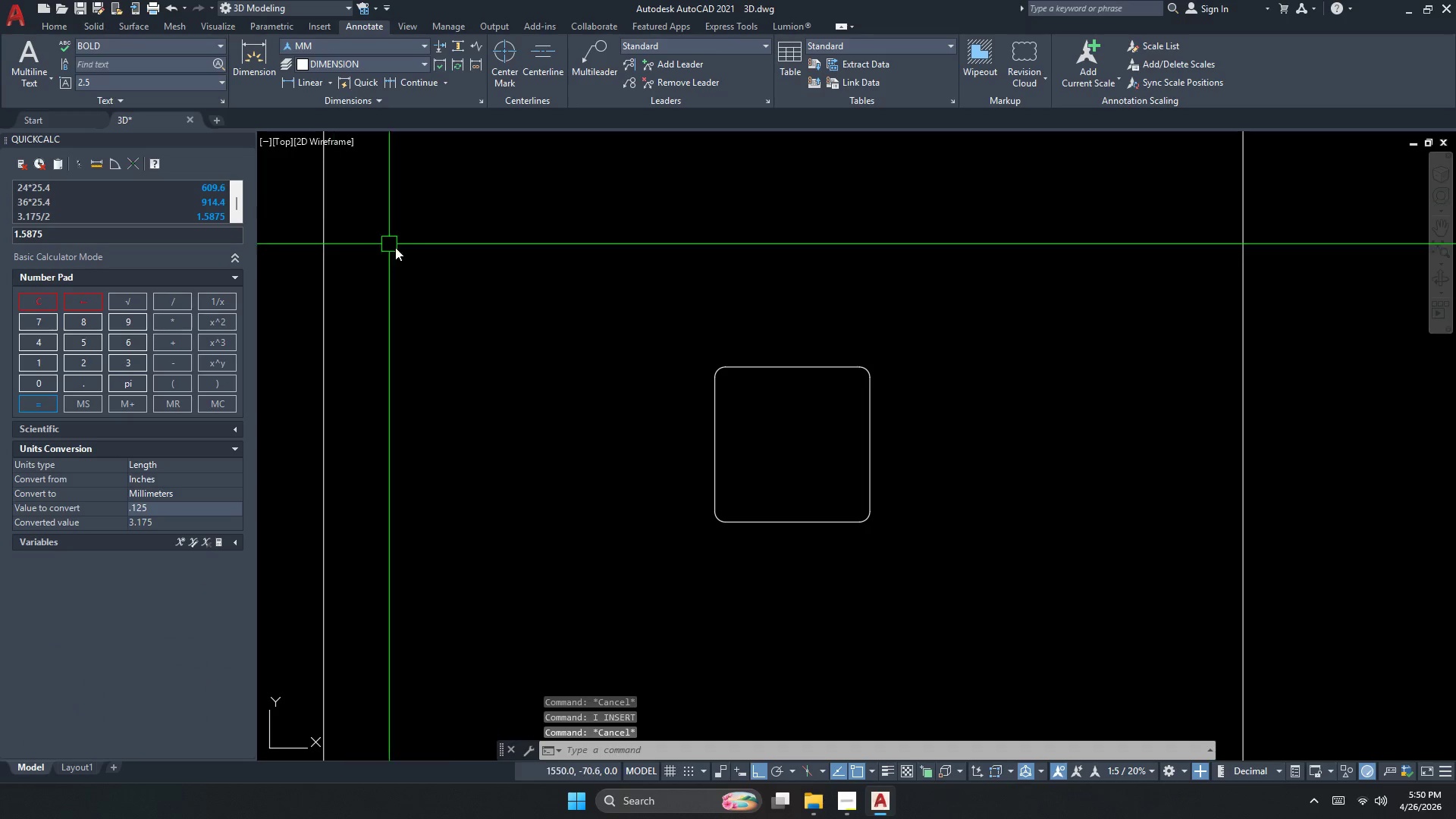 
key(Escape)
 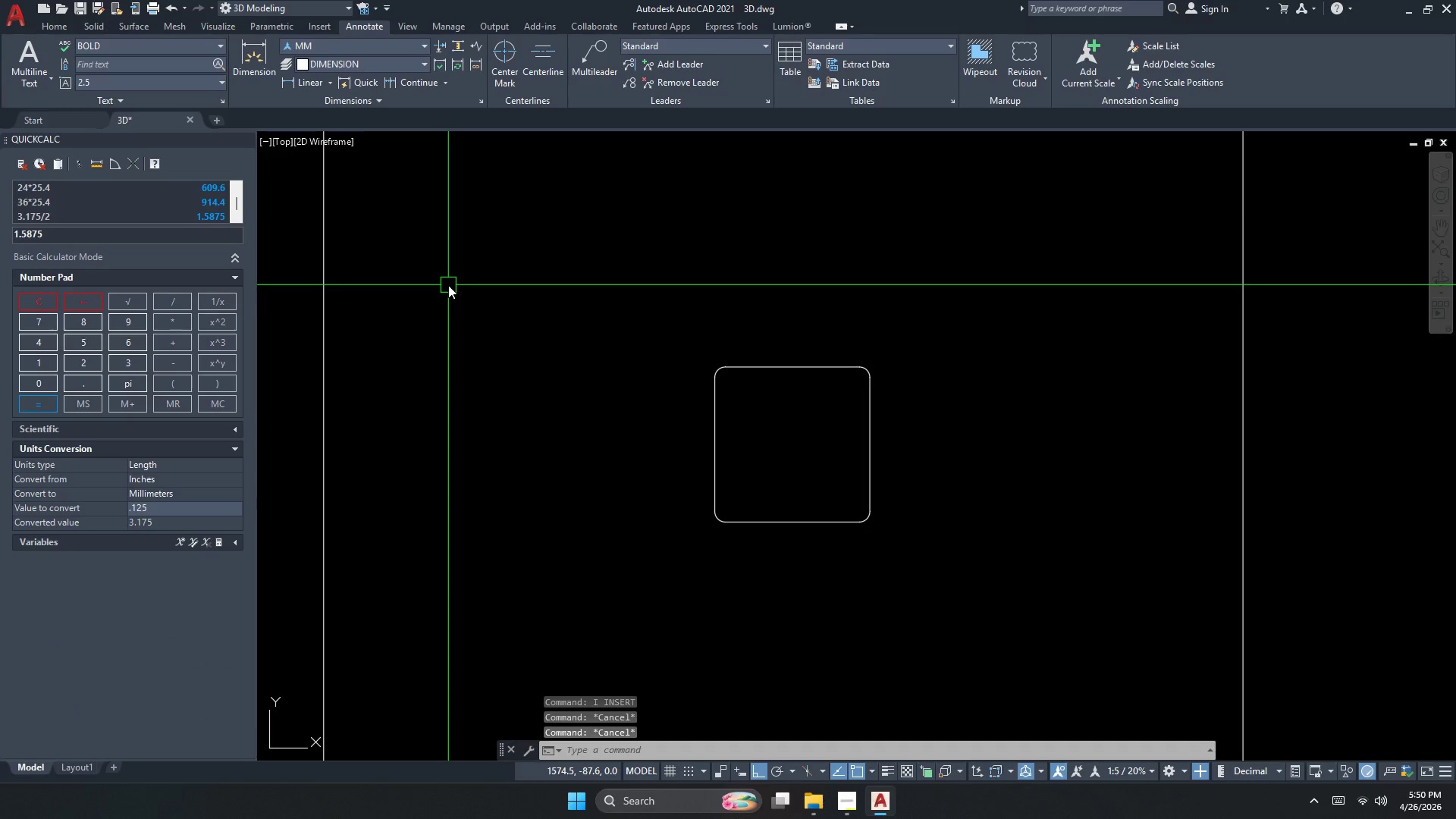 
key(I)
 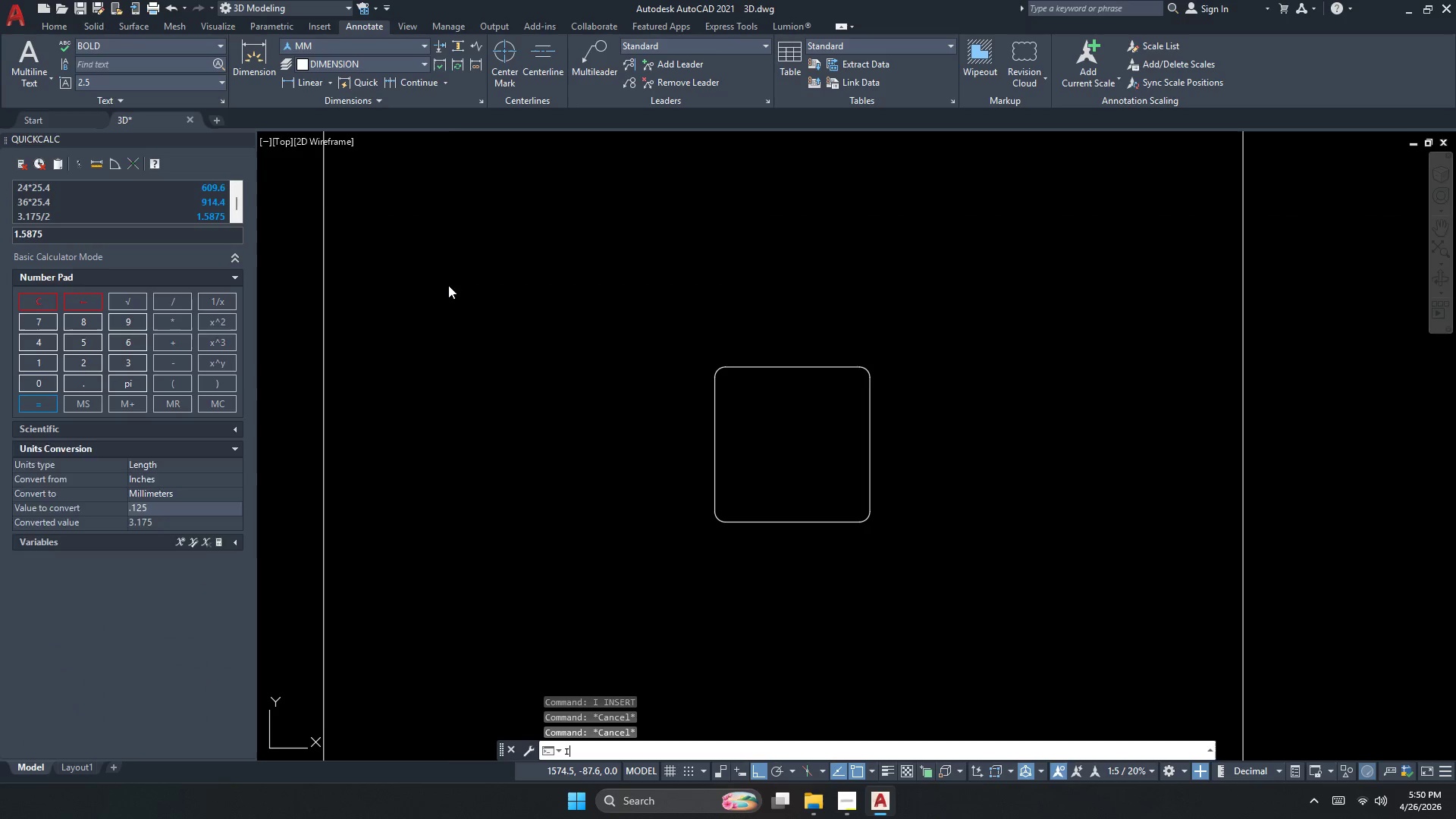 
key(Space)
 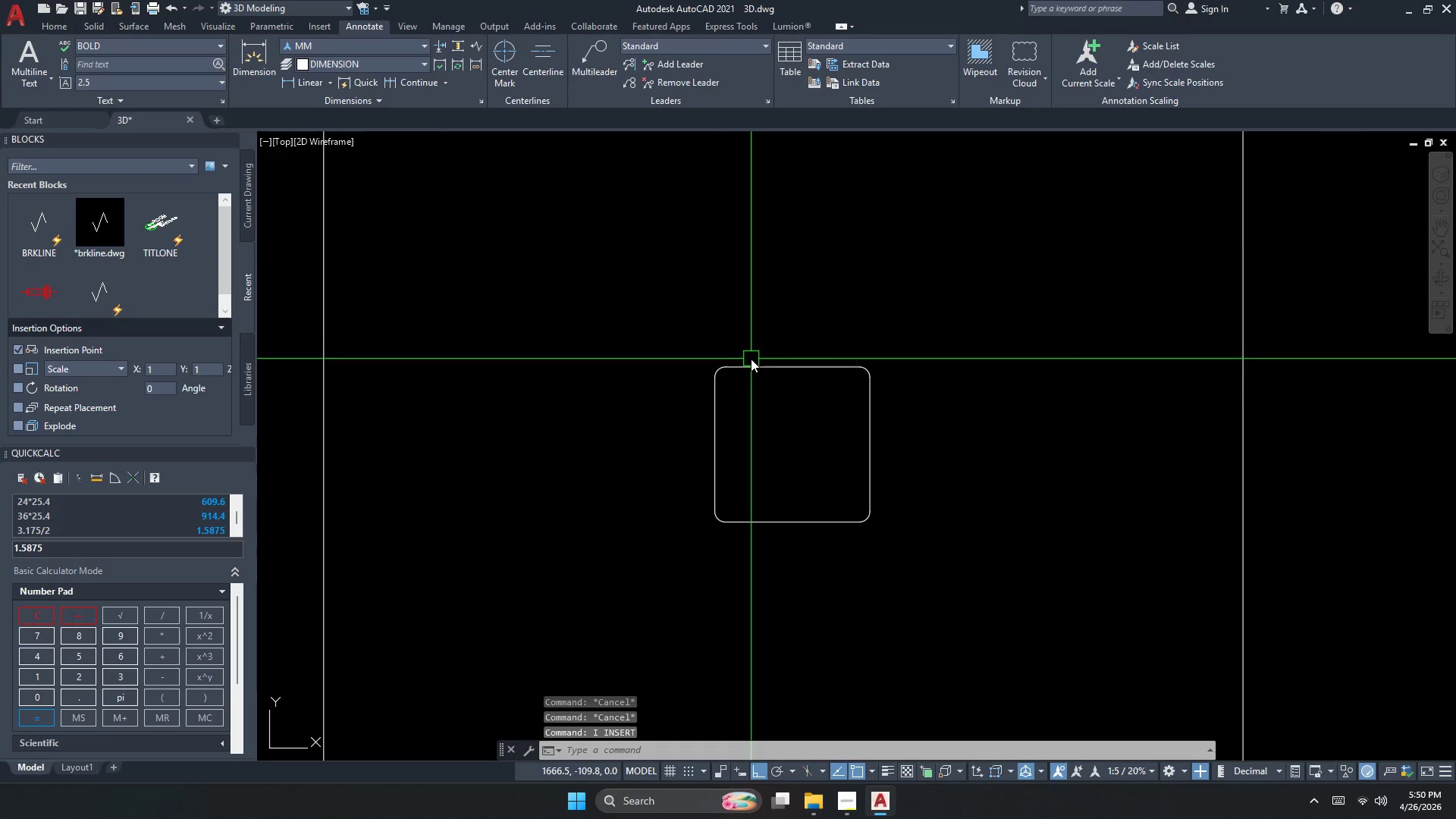 
key(Escape)
 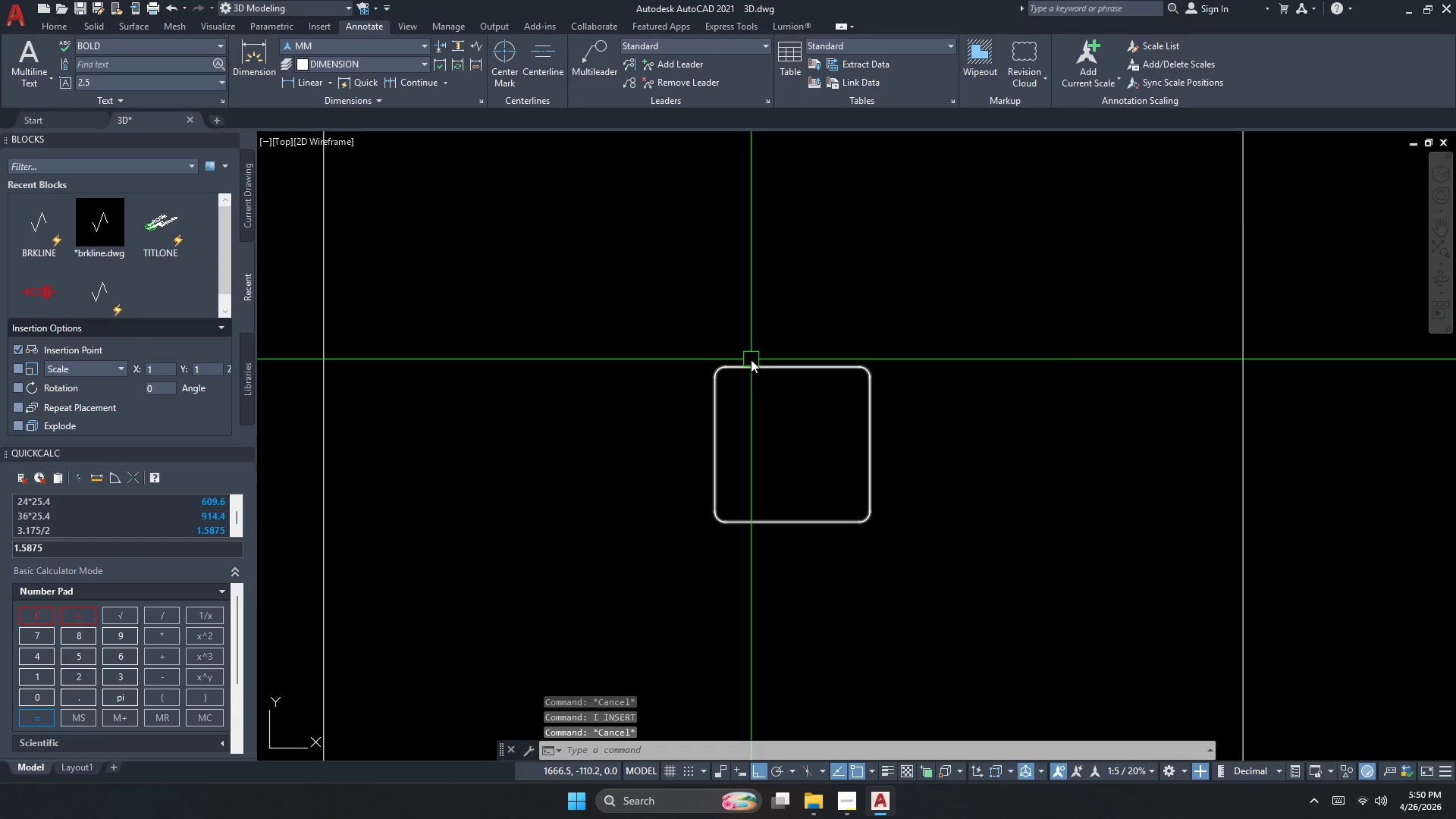 
key(Escape)
 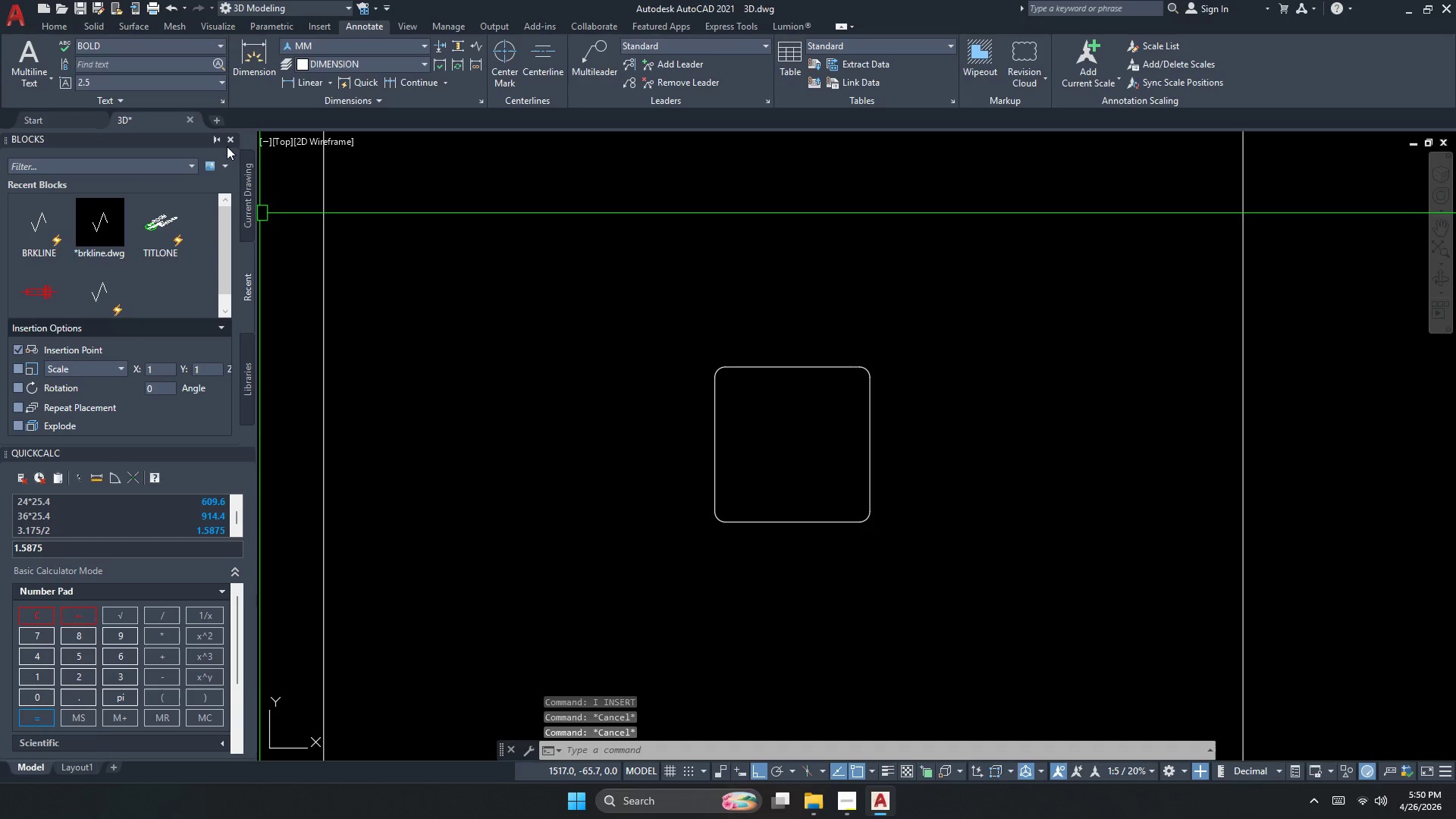 
left_click([228, 138])
 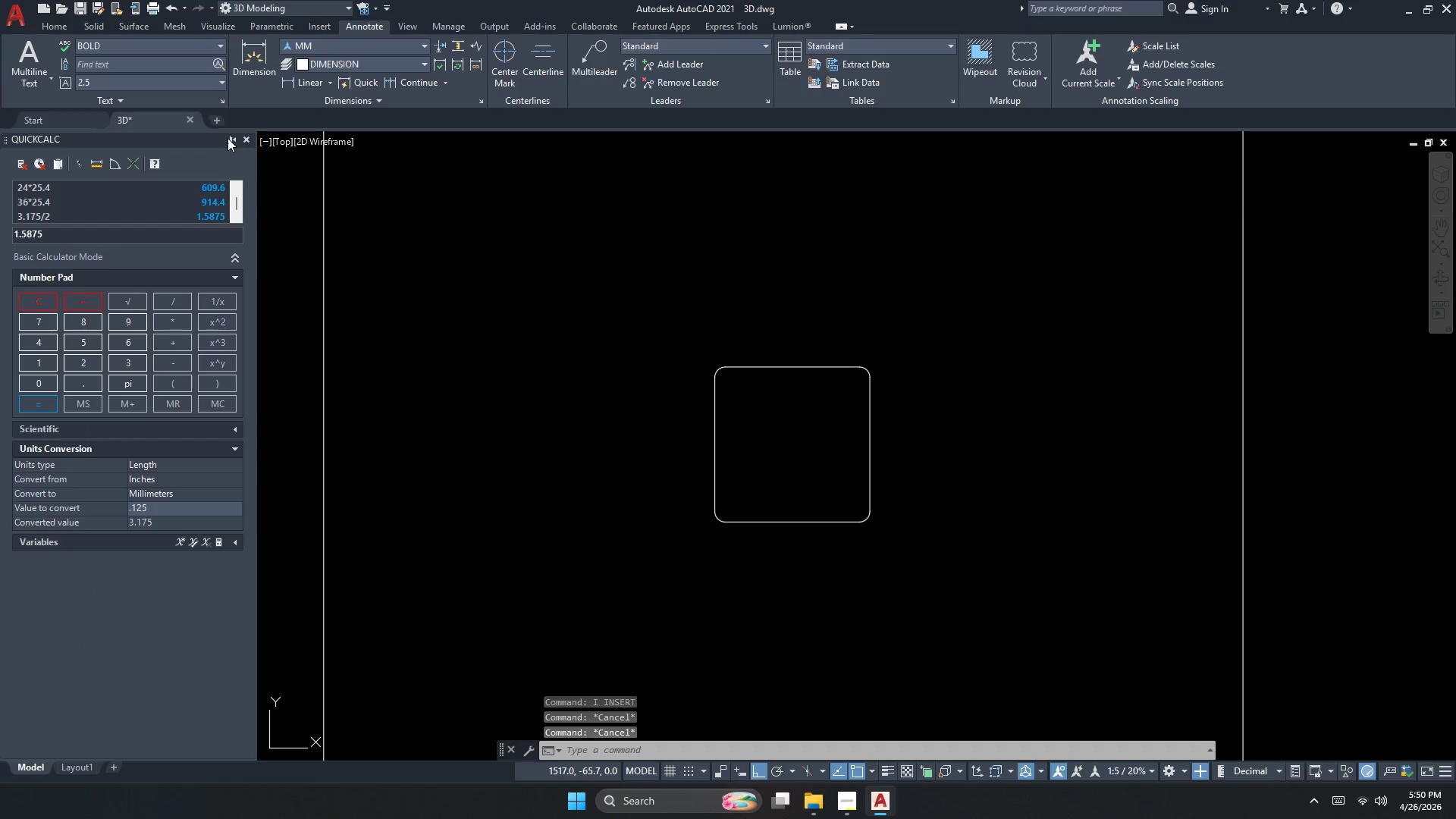 
key(Escape)
 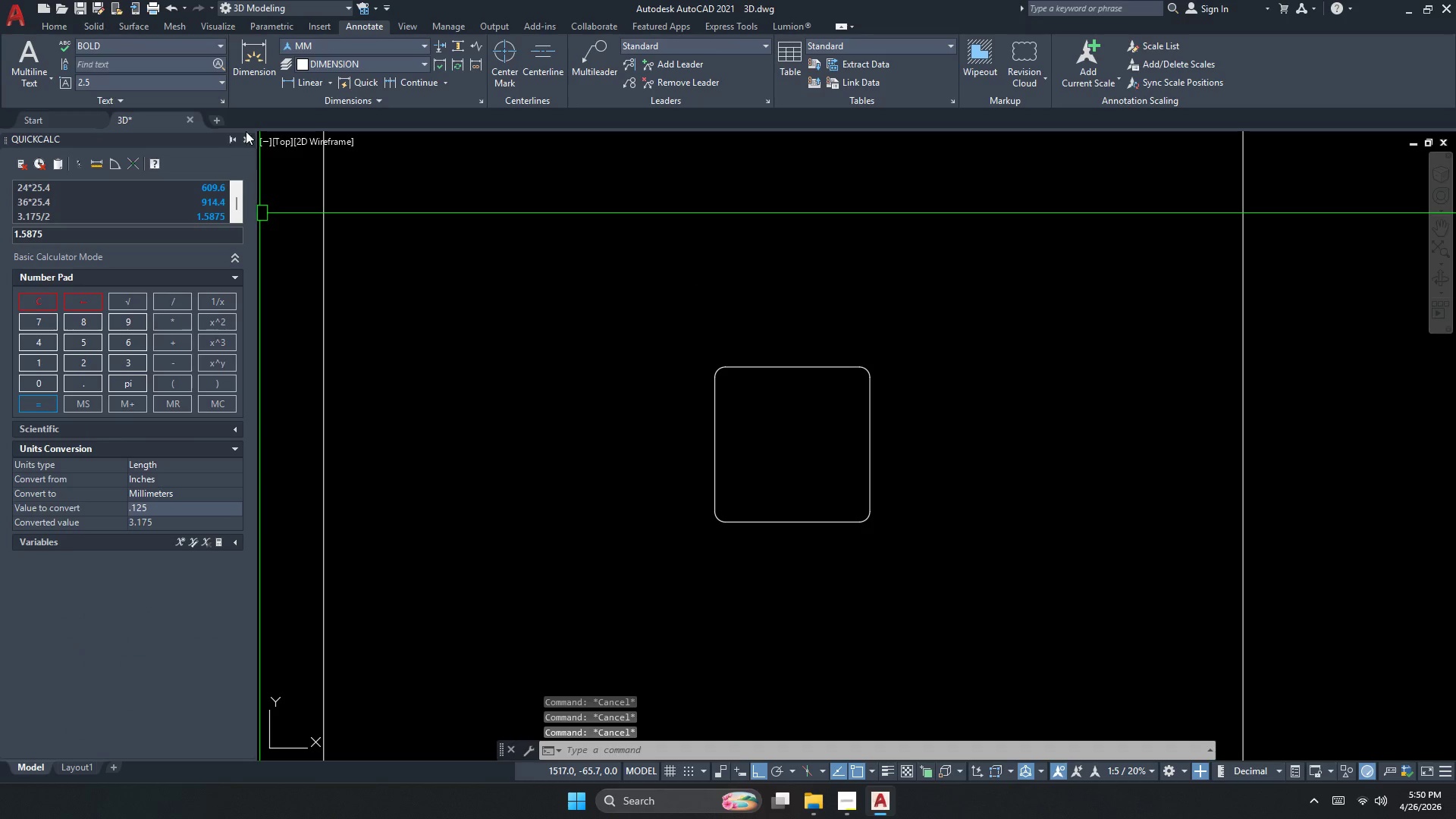 
key(O)
 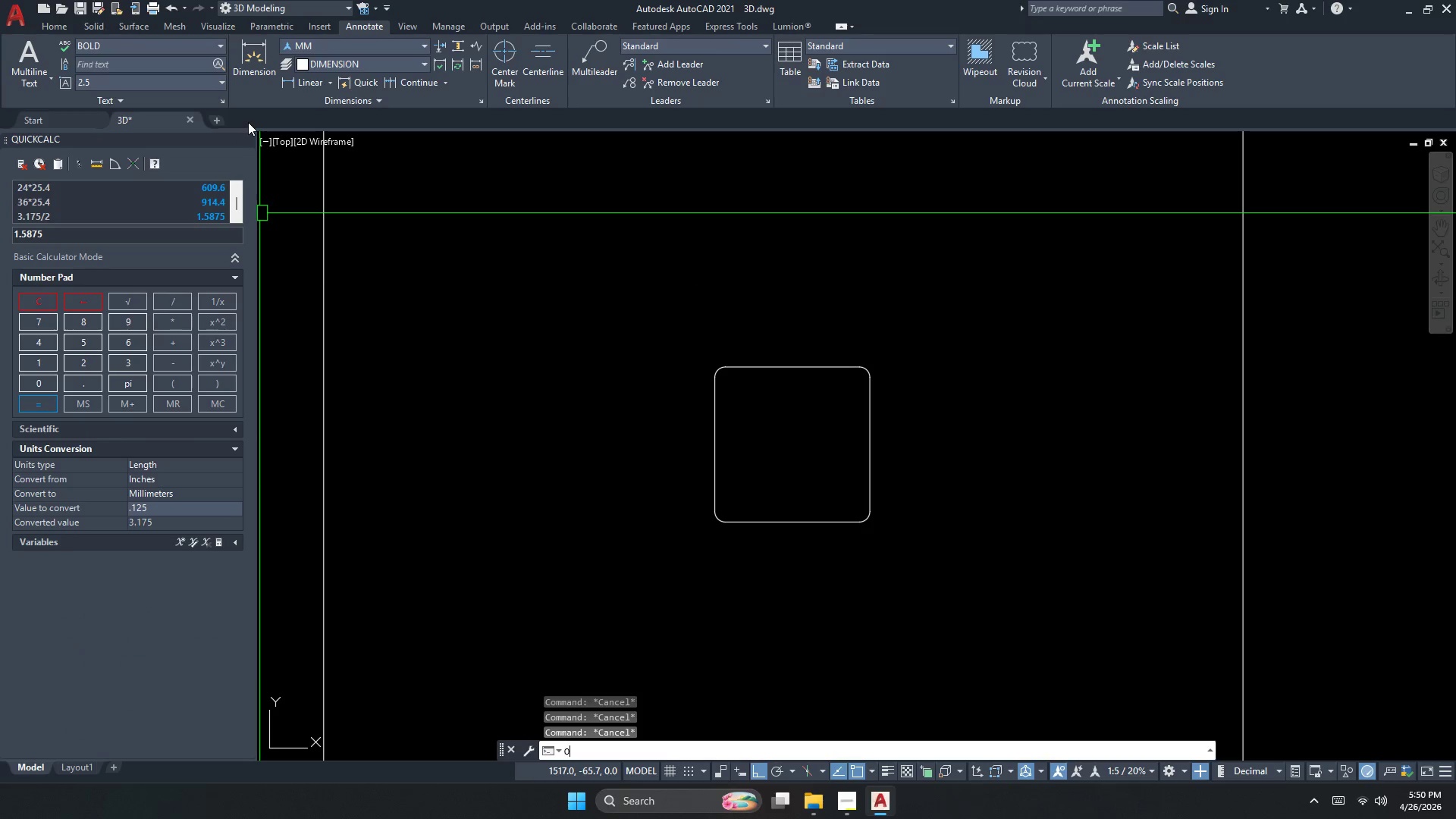 
key(Space)
 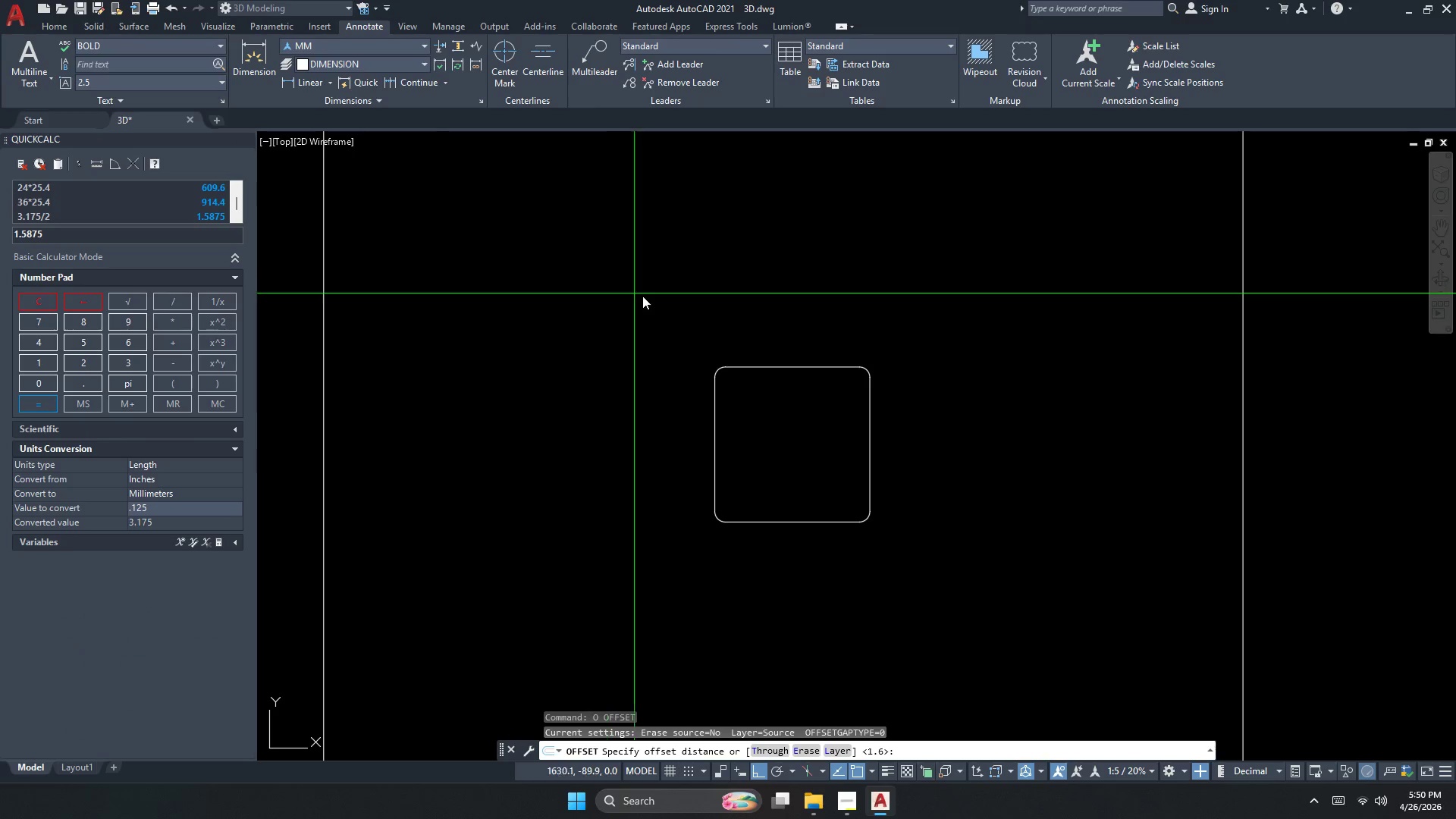 
key(Space)
 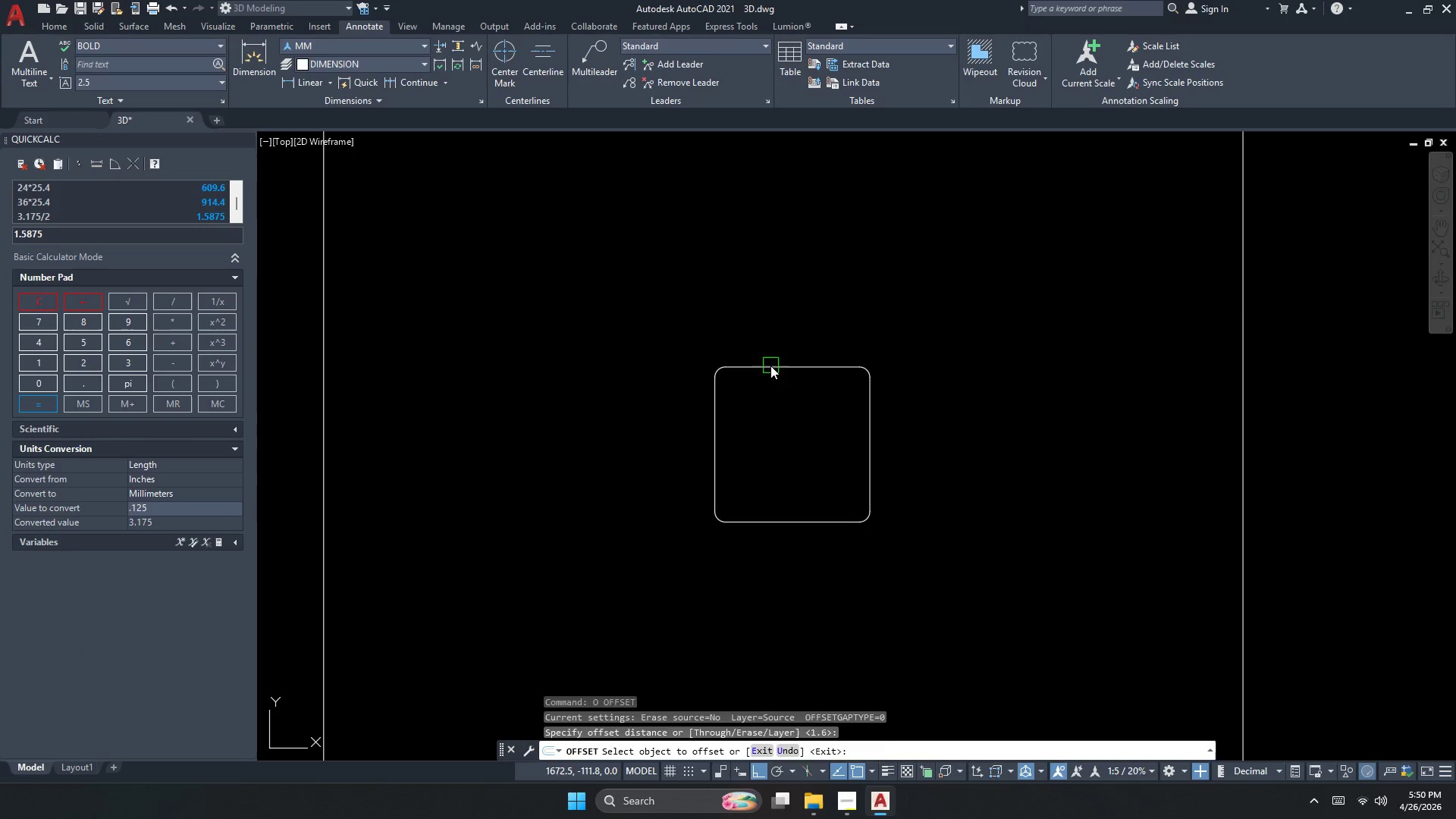 
double_click([767, 338])
 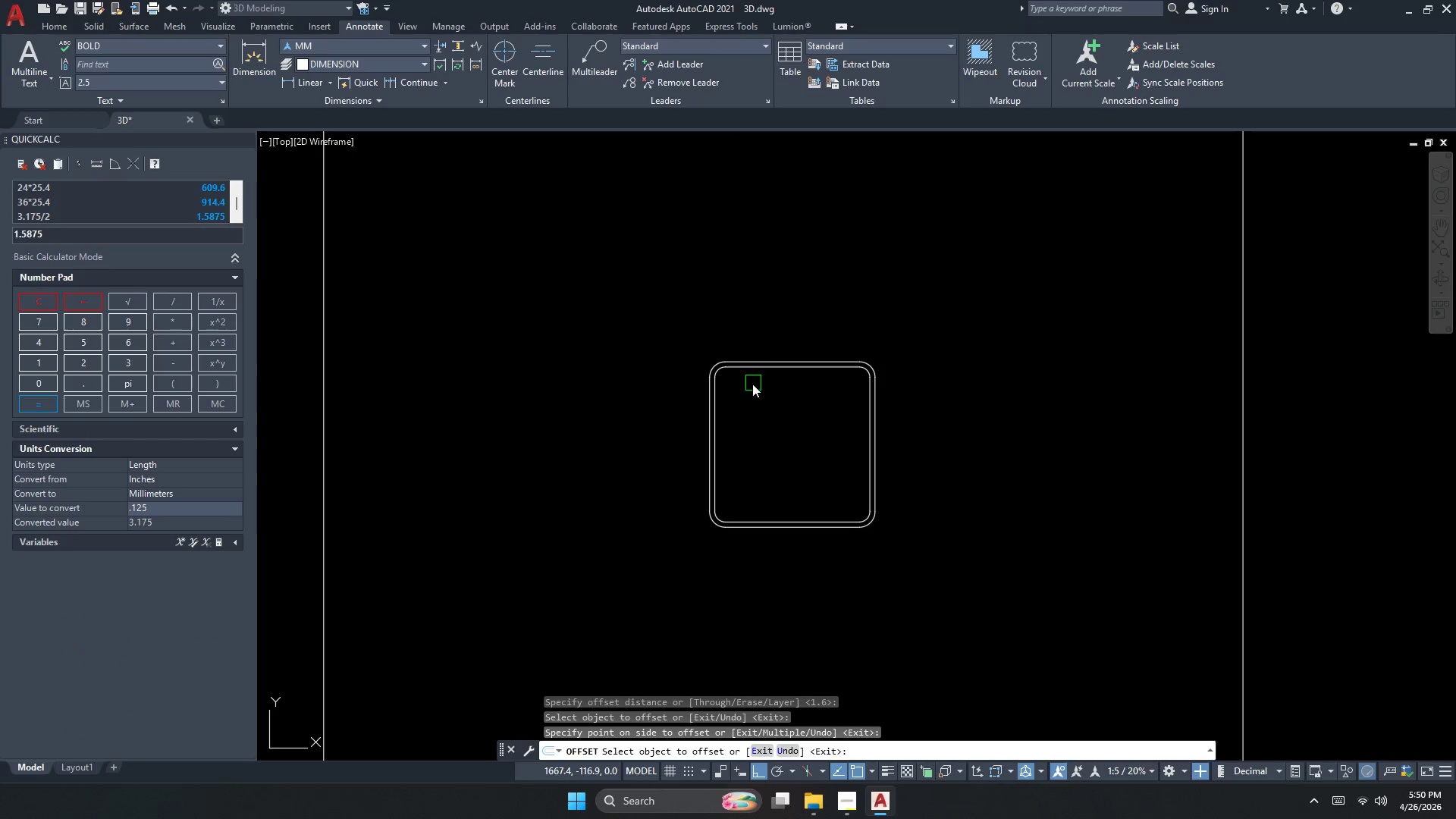 
scroll: coordinate [743, 391], scroll_direction: up, amount: 1.0
 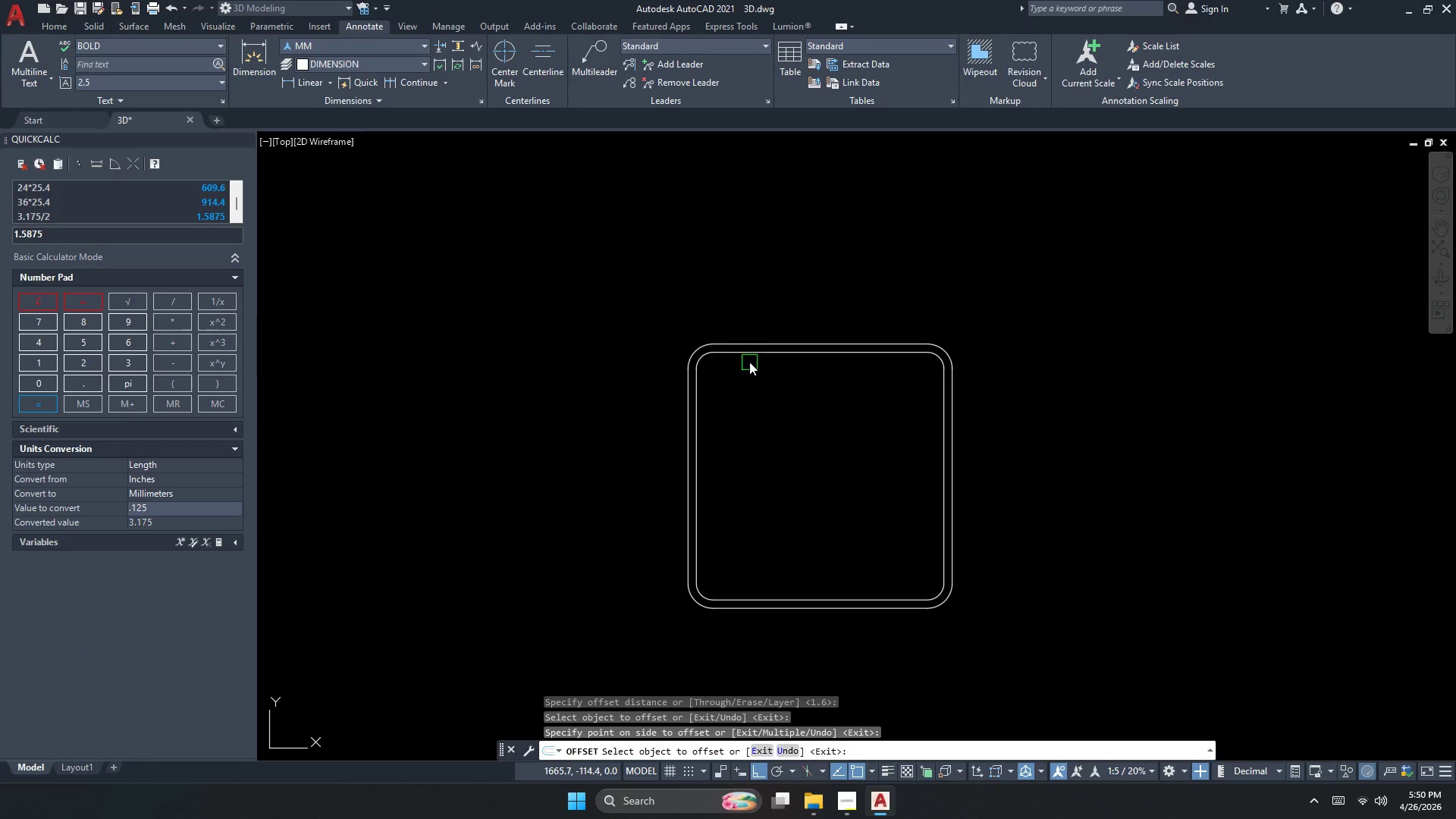 
left_click_drag(start_coordinate=[749, 359], to_coordinate=[746, 378])
 